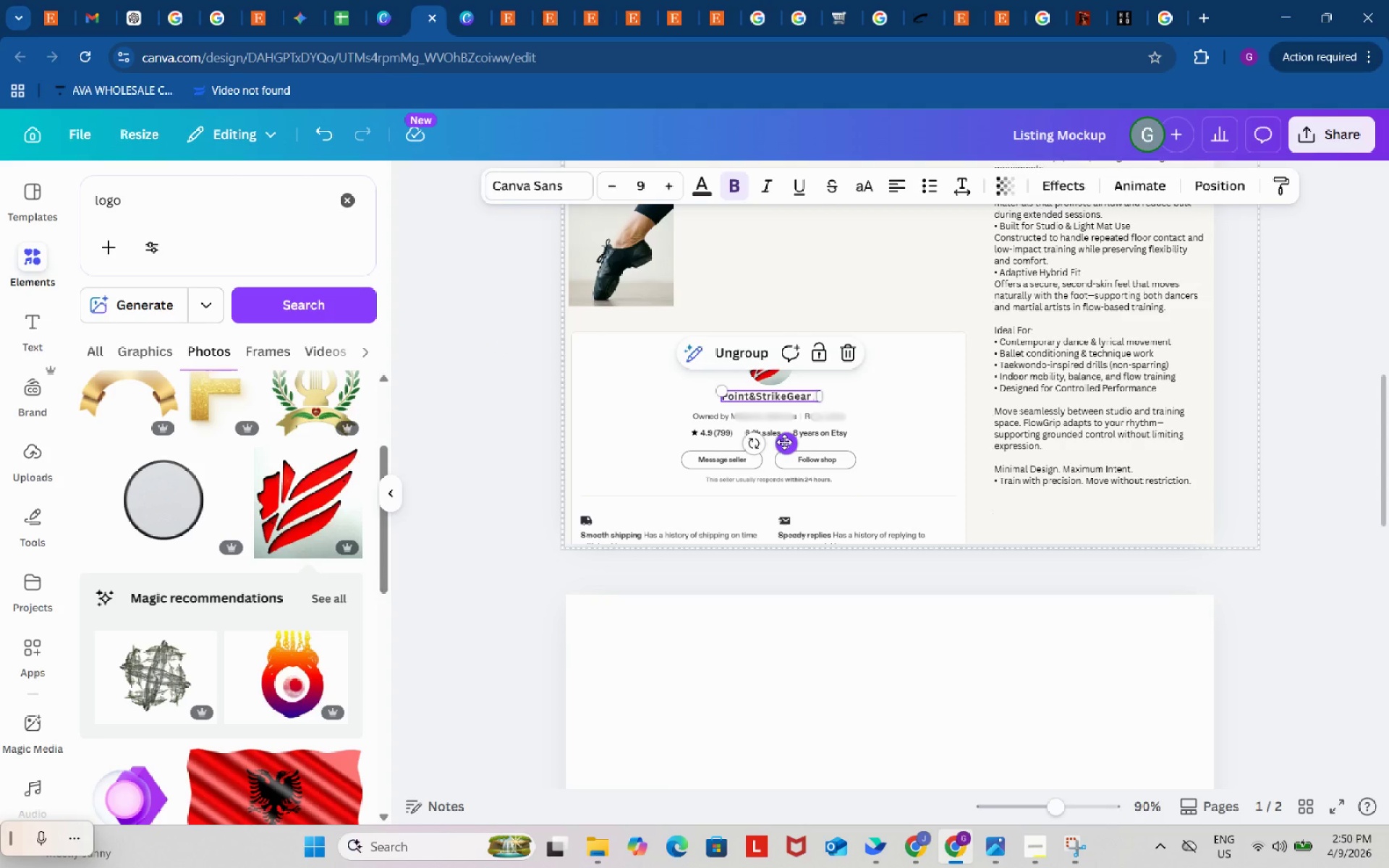 
left_click_drag(start_coordinate=[785, 442], to_coordinate=[791, 442])
 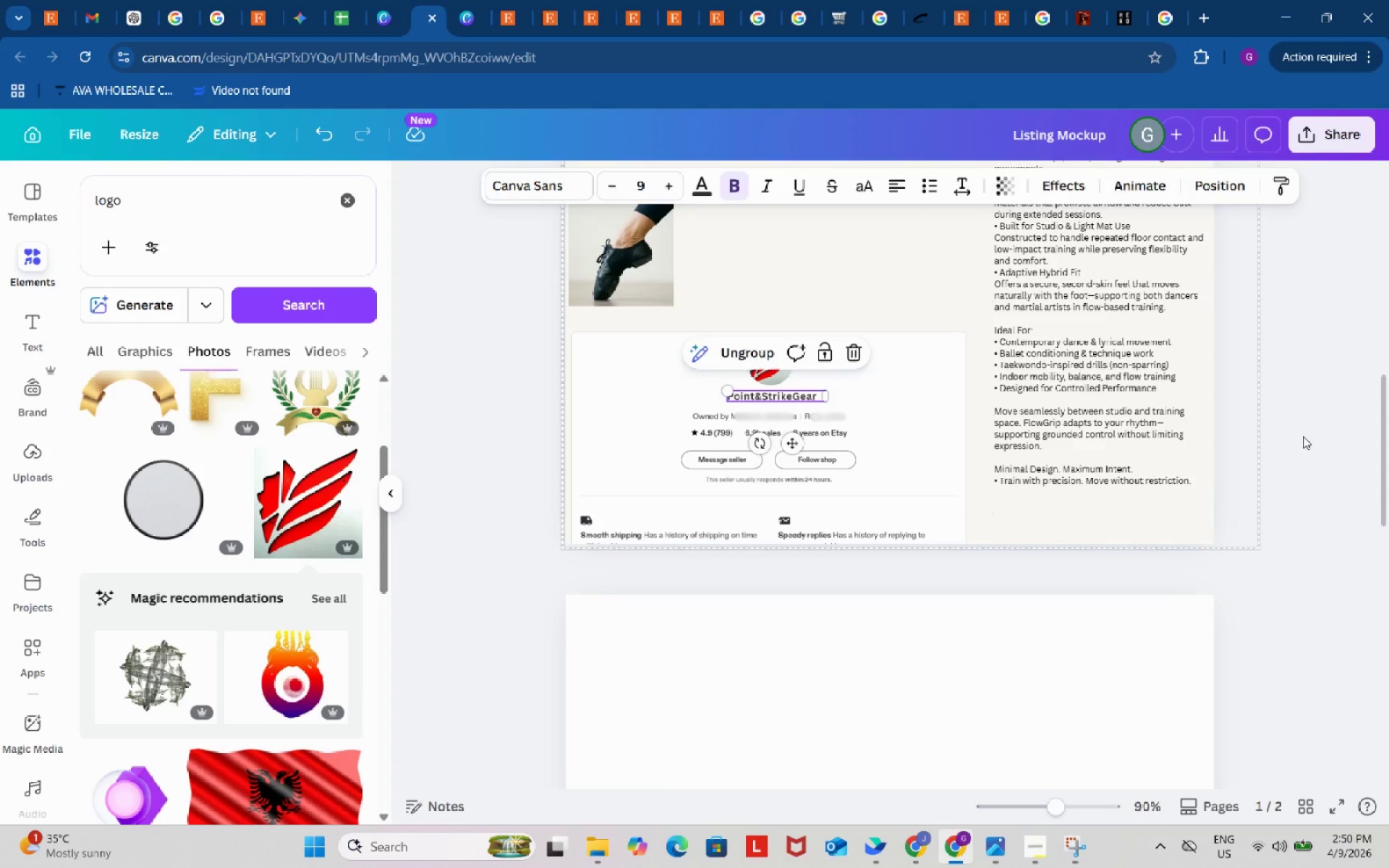 
double_click([1304, 435])
 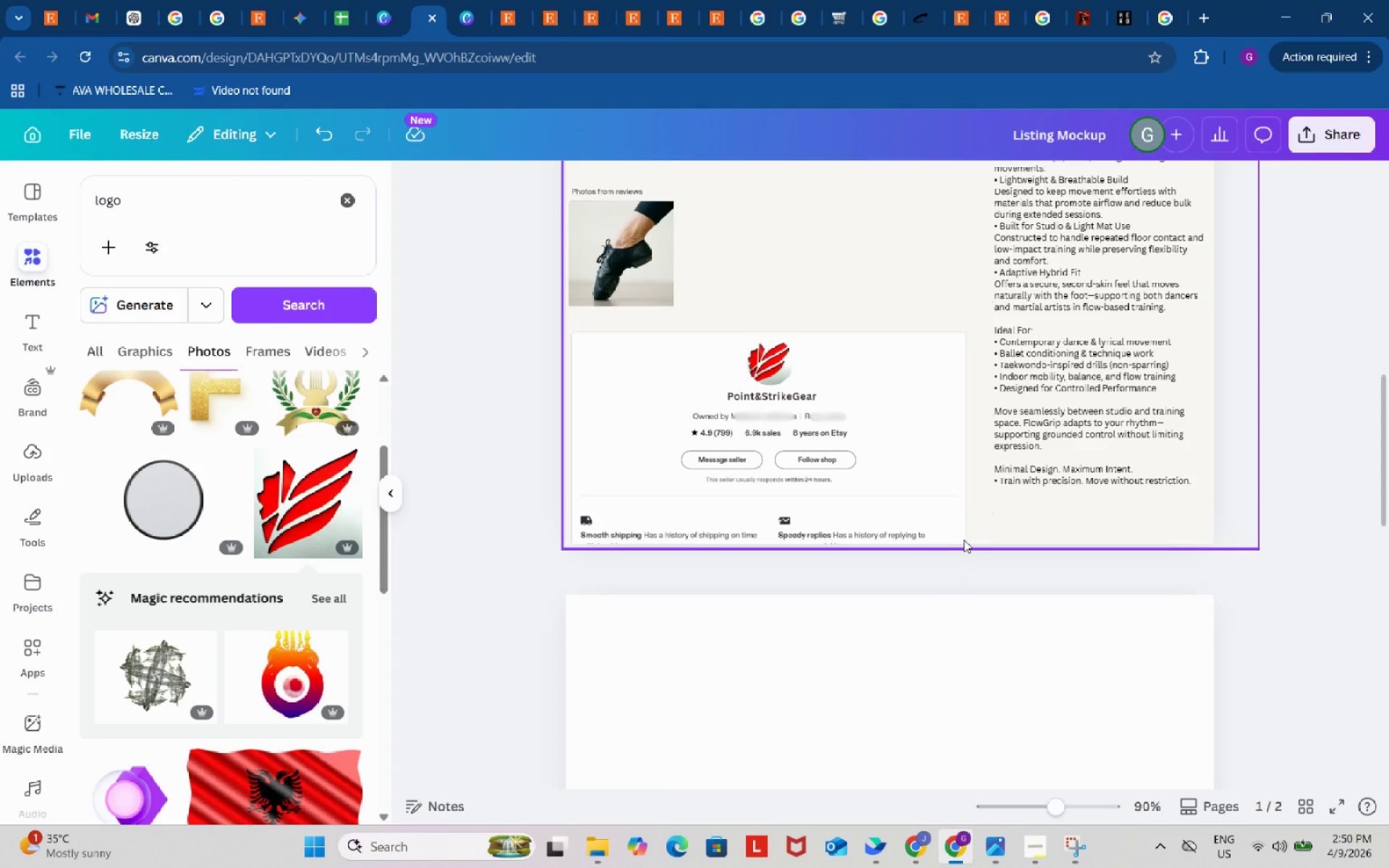 
scroll: coordinate [964, 539], scroll_direction: up, amount: 3.0
 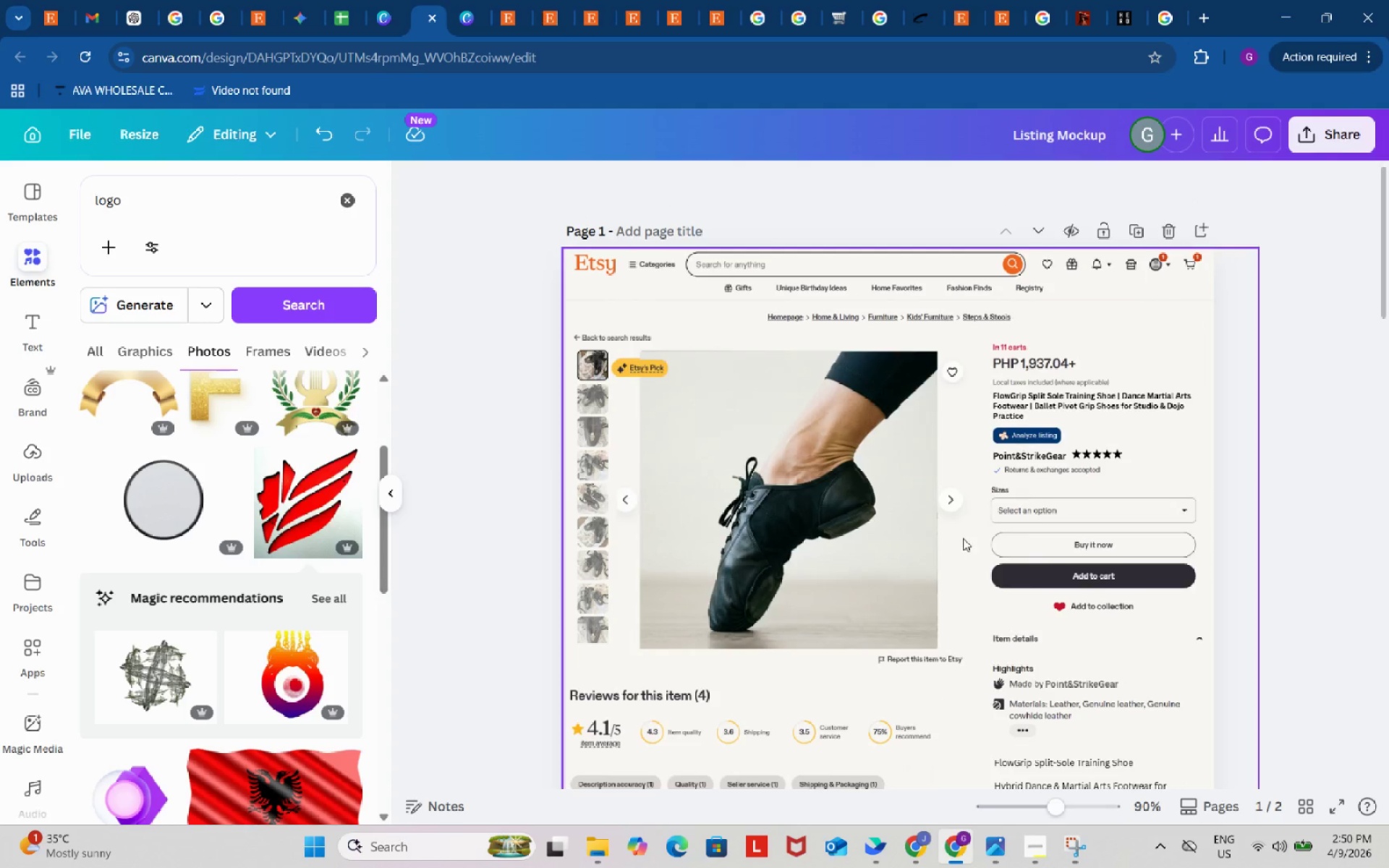 
left_click([345, 0])
 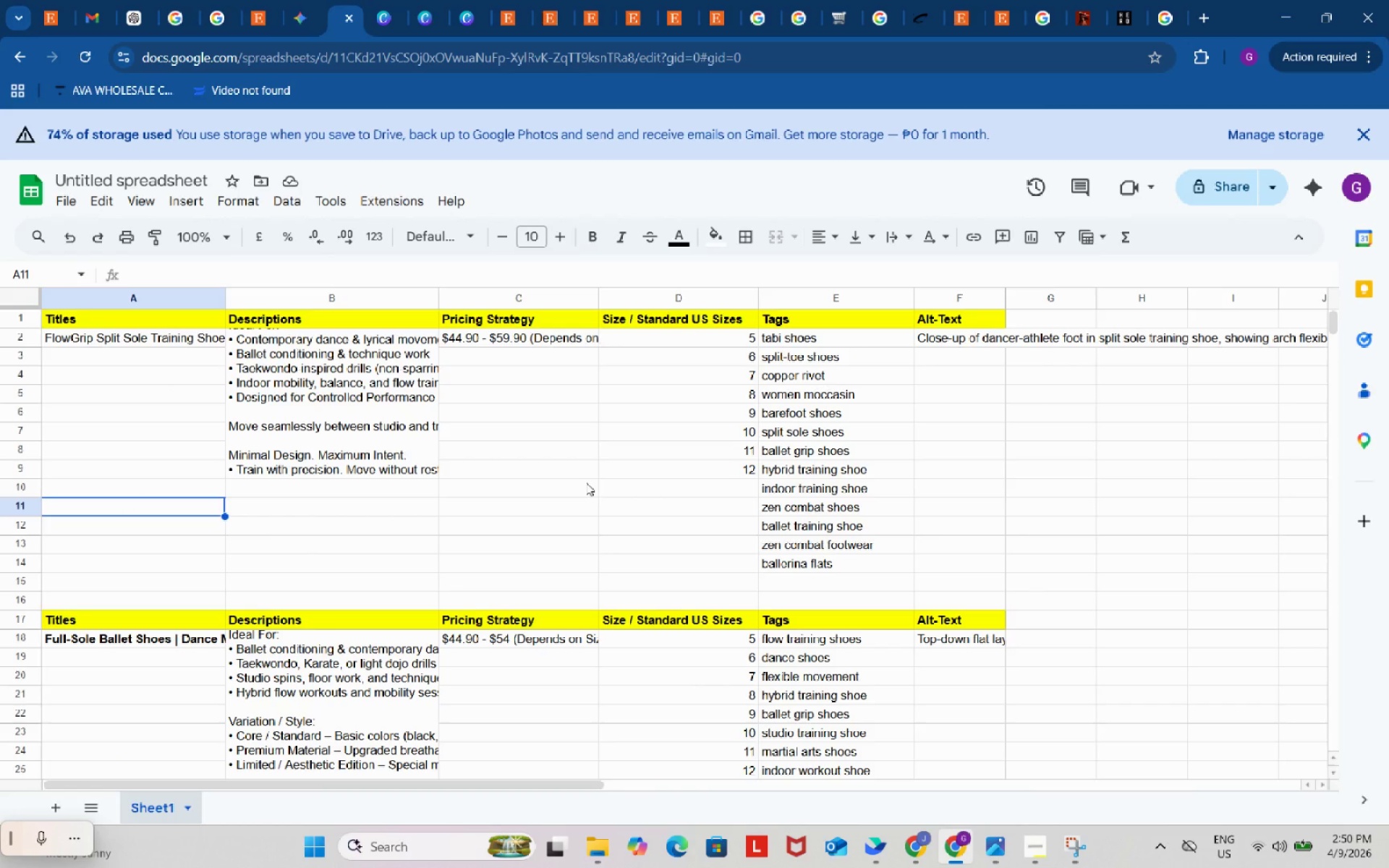 
wait(5.69)
 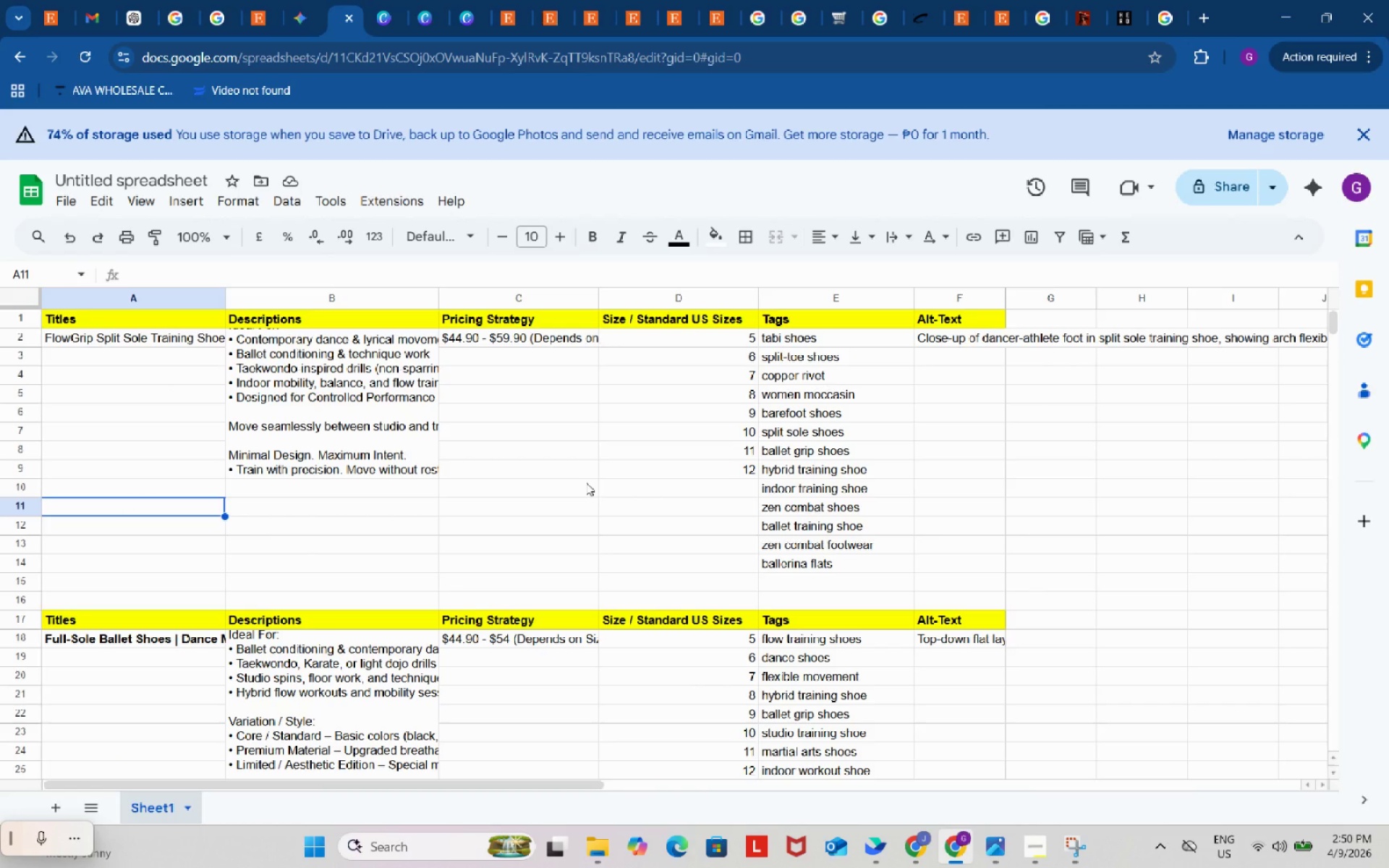 
mouse_move([520, 3])
 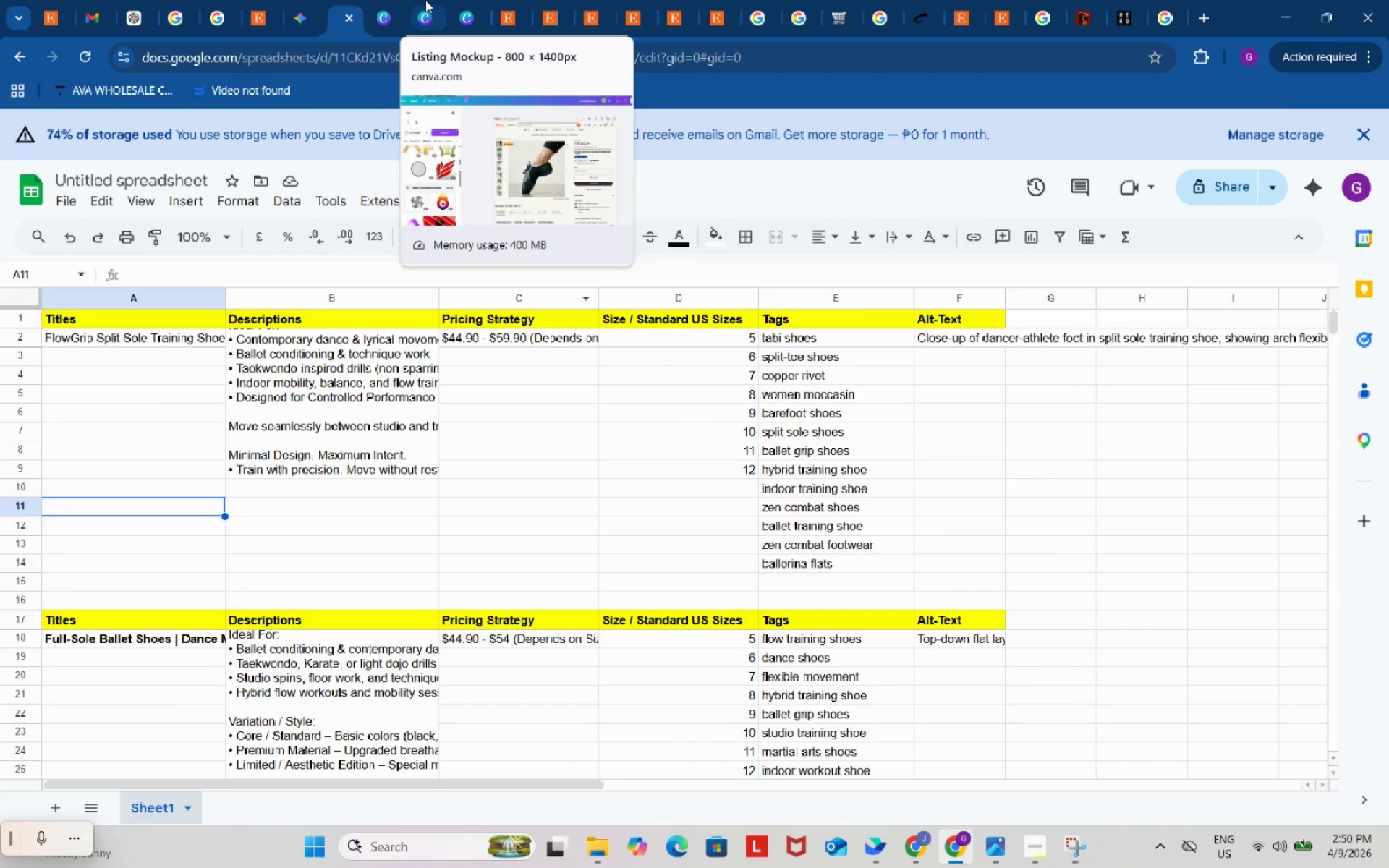 
left_click([425, 0])
 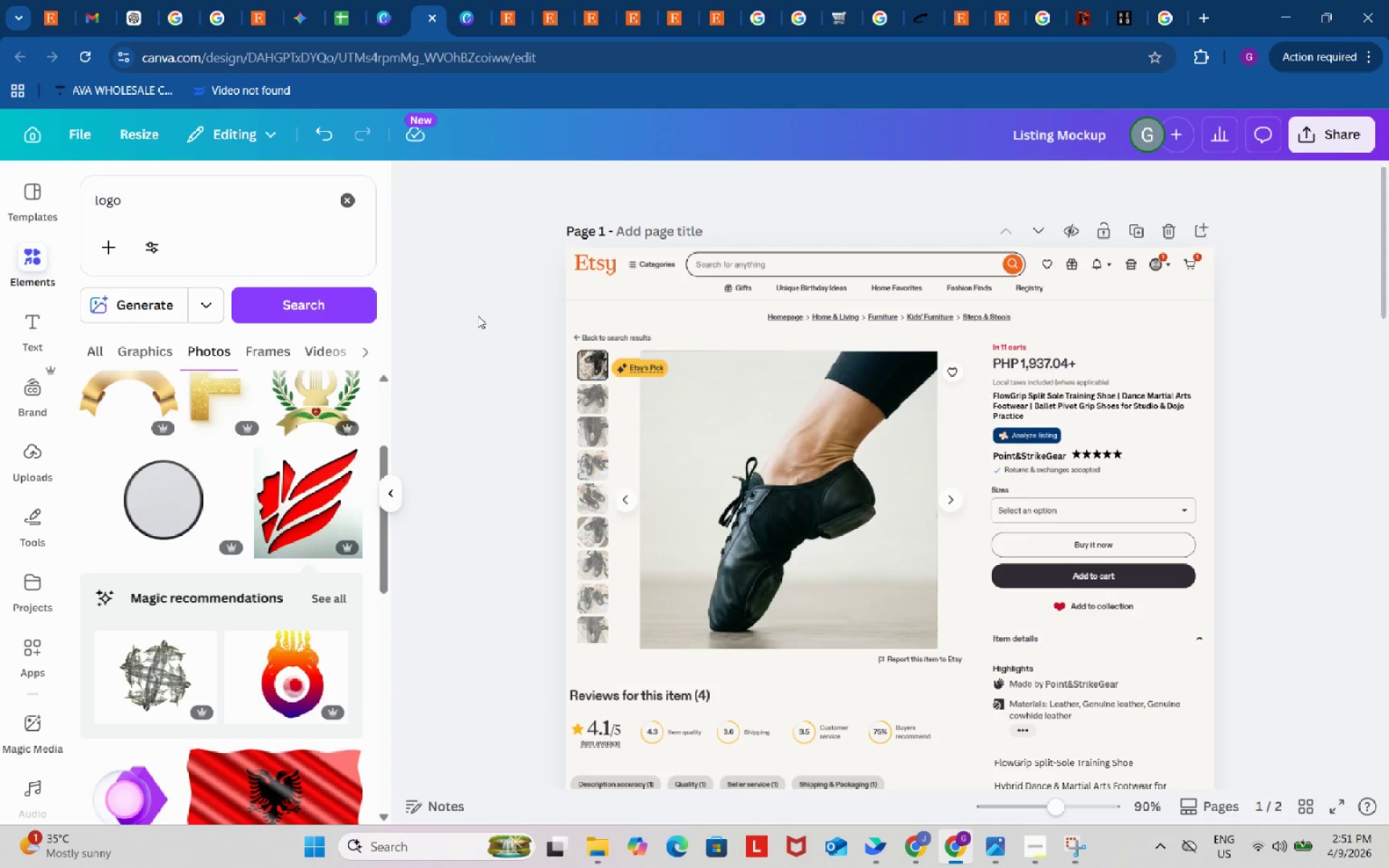 
left_click([488, 308])
 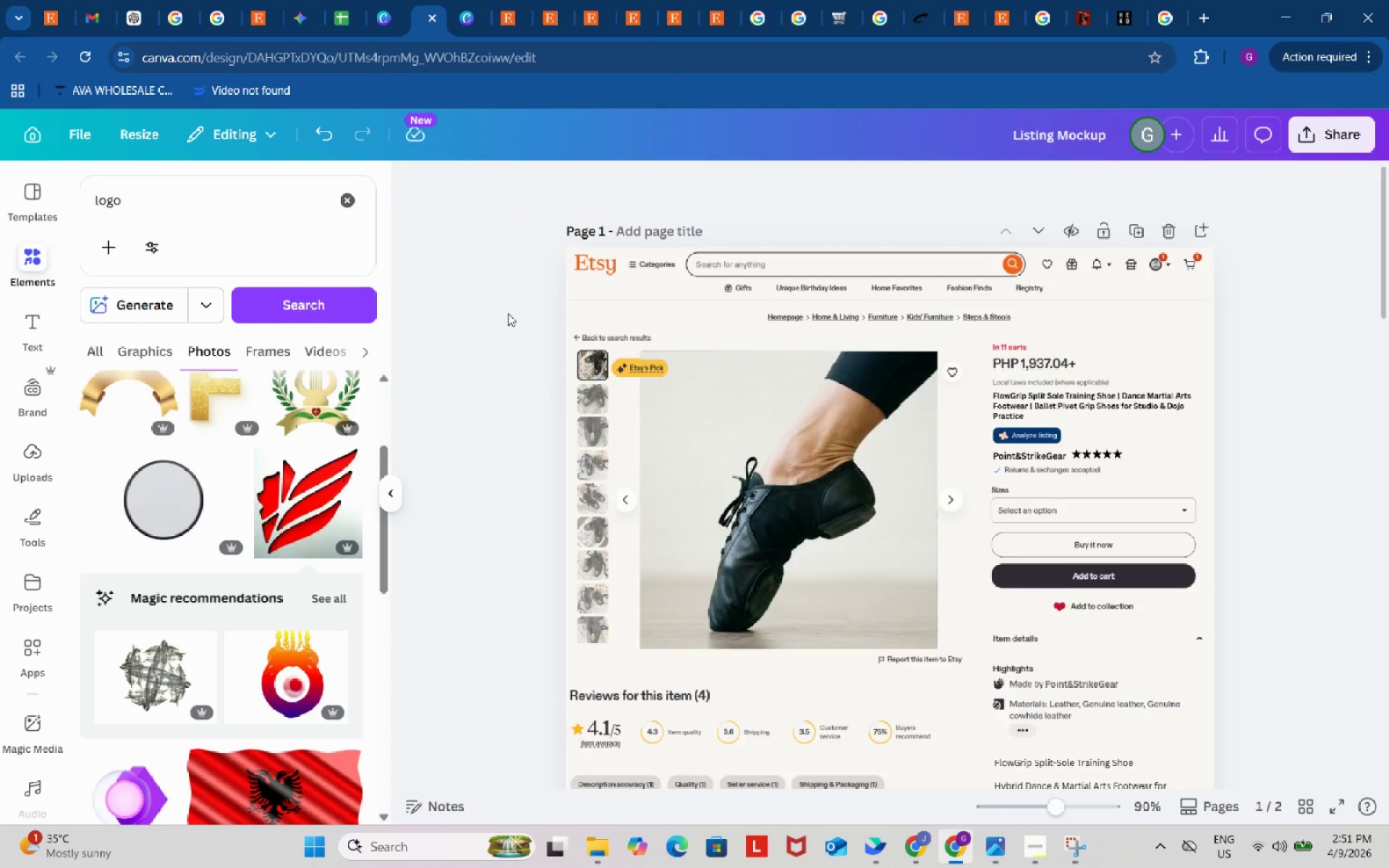 
scroll: coordinate [508, 313], scroll_direction: down, amount: 9.0
 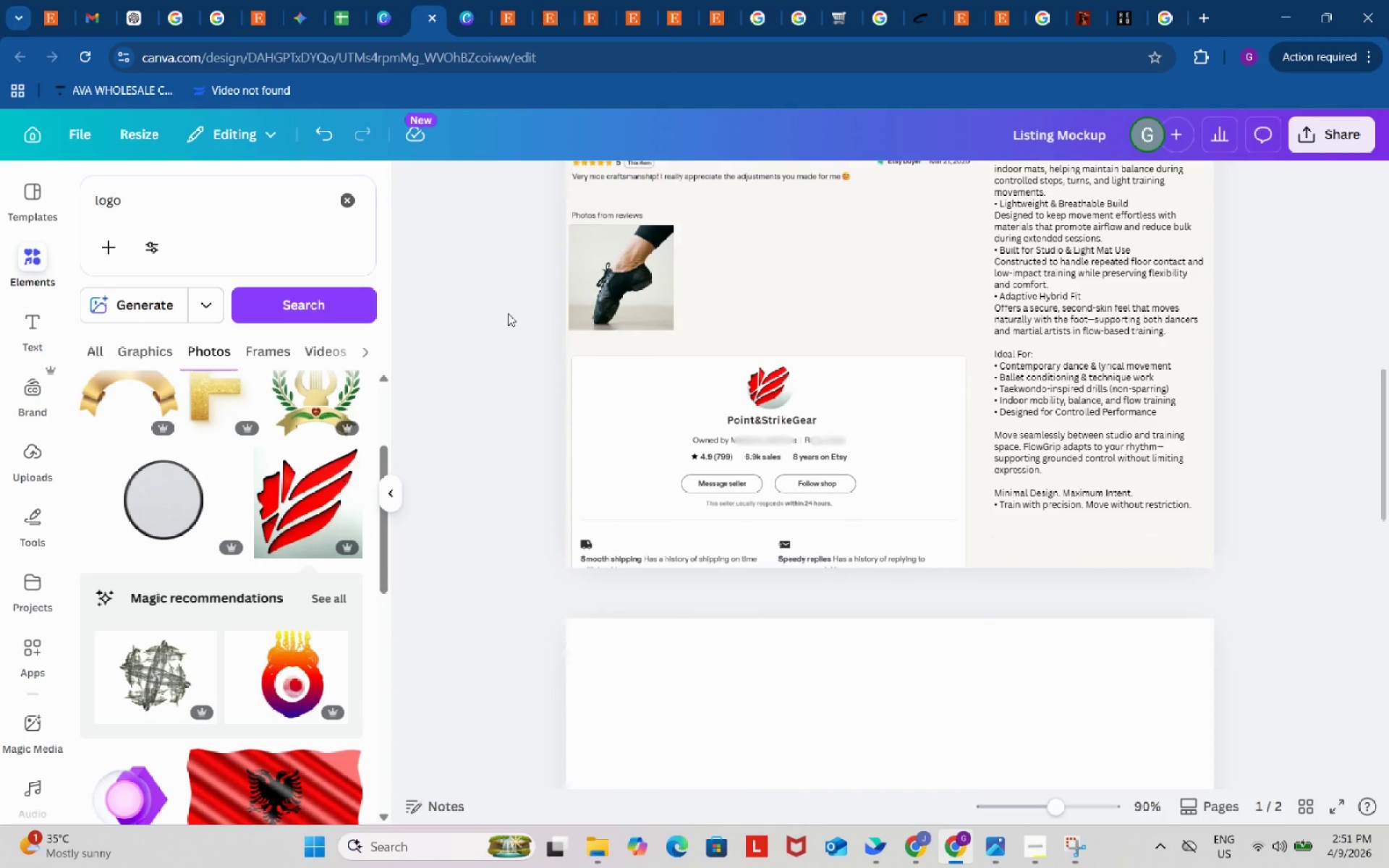 
scroll: coordinate [508, 313], scroll_direction: up, amount: 10.0
 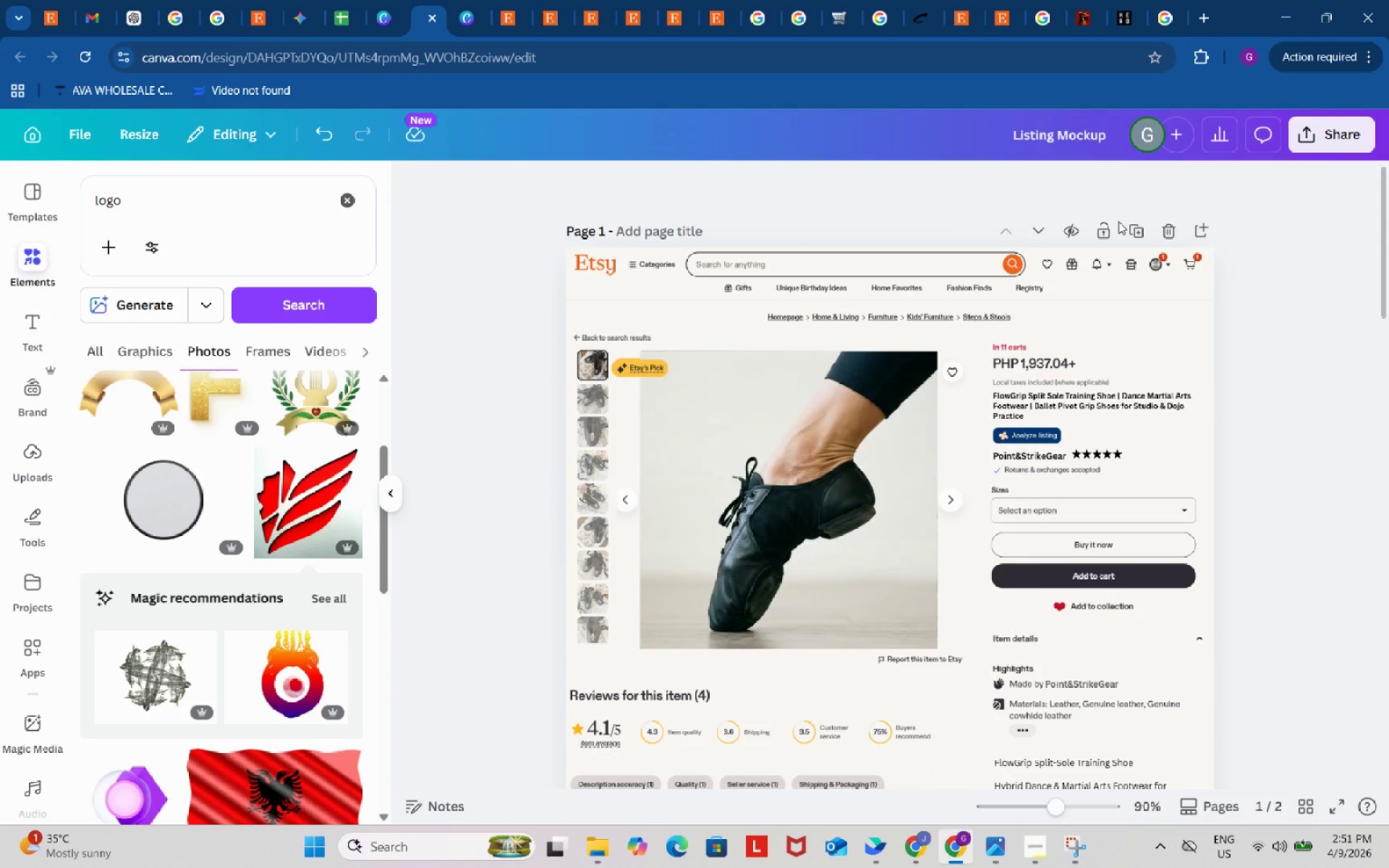 
mouse_move([1134, 227])
 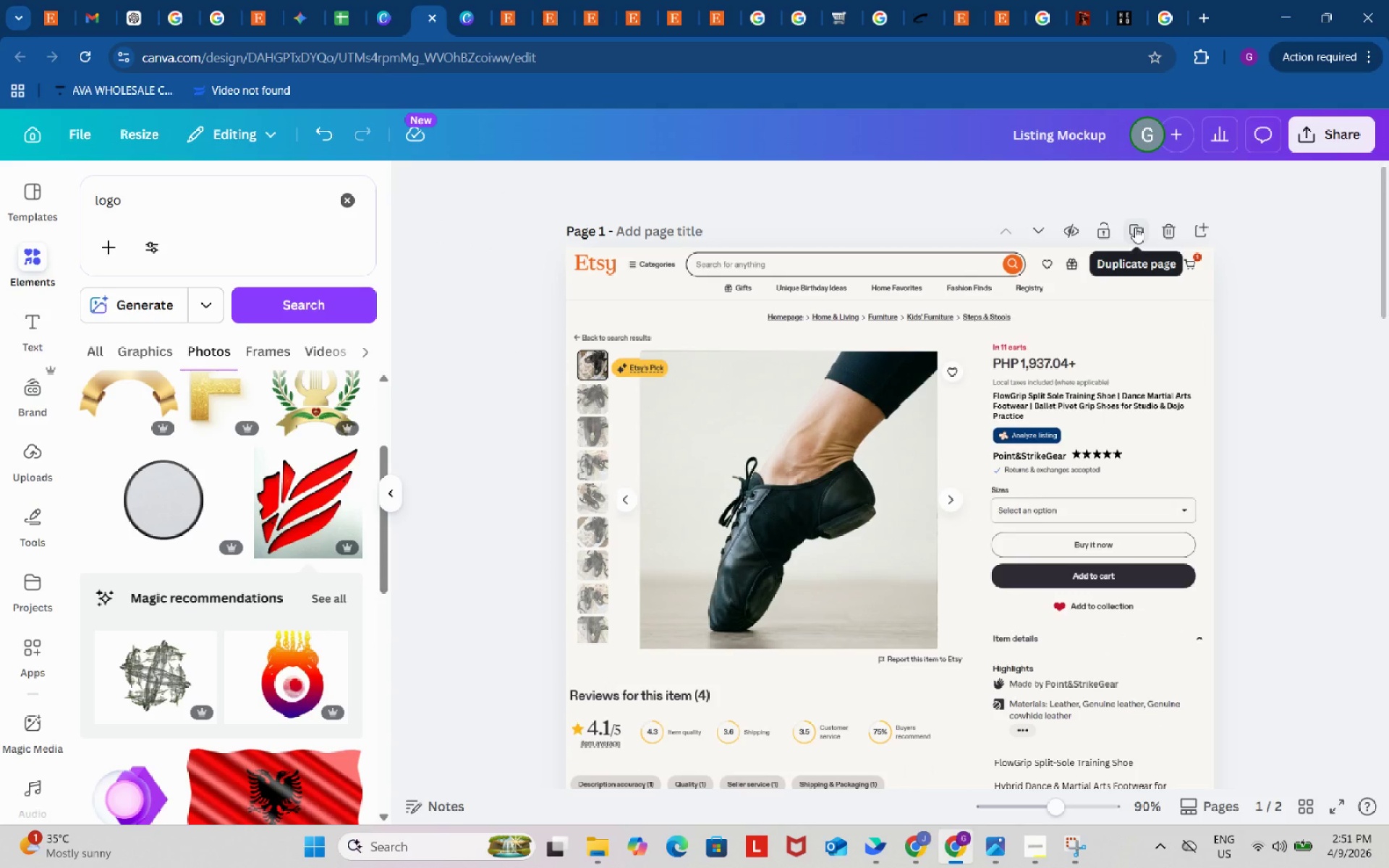 
left_click([1135, 227])
 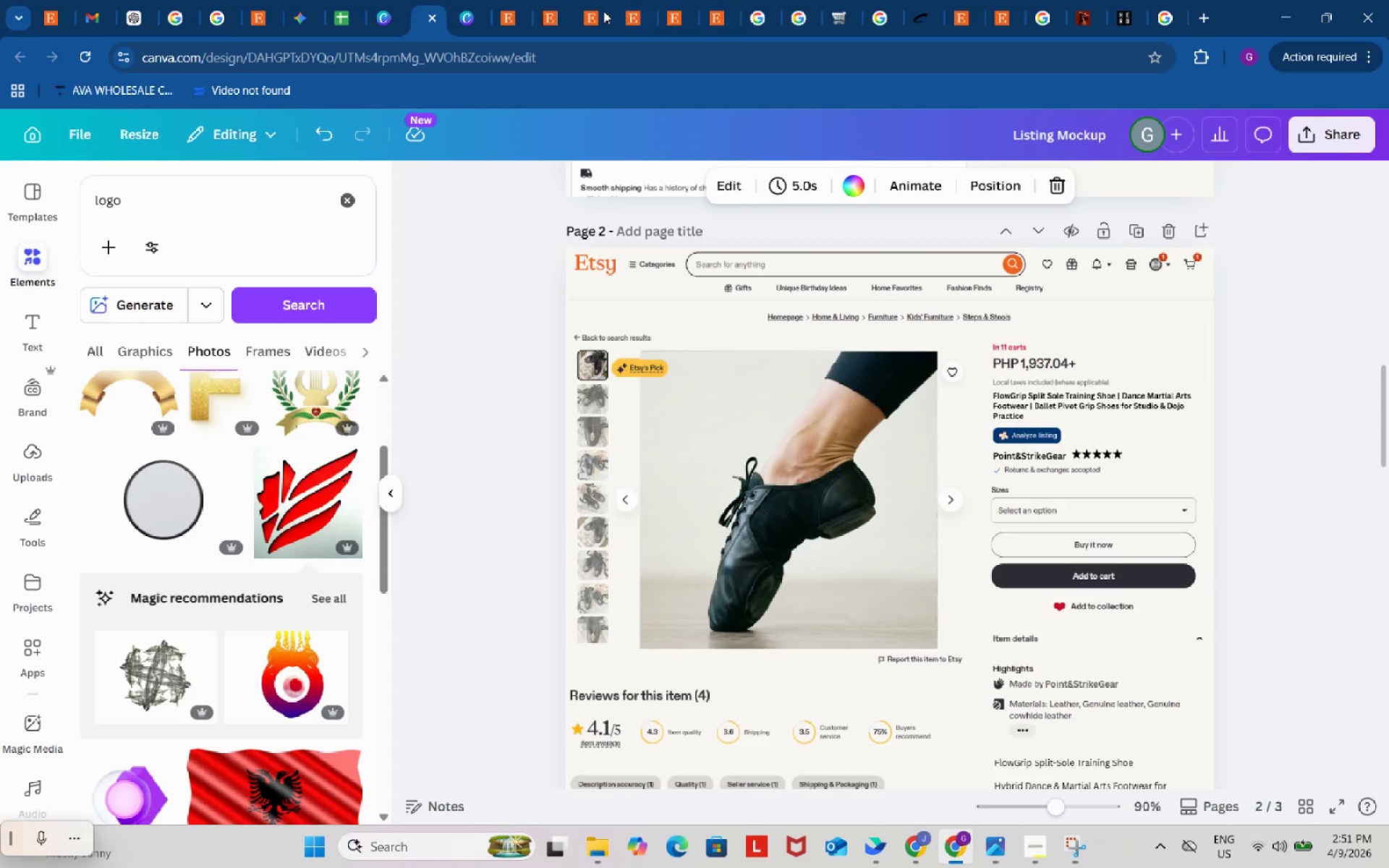 
left_click([464, 0])
 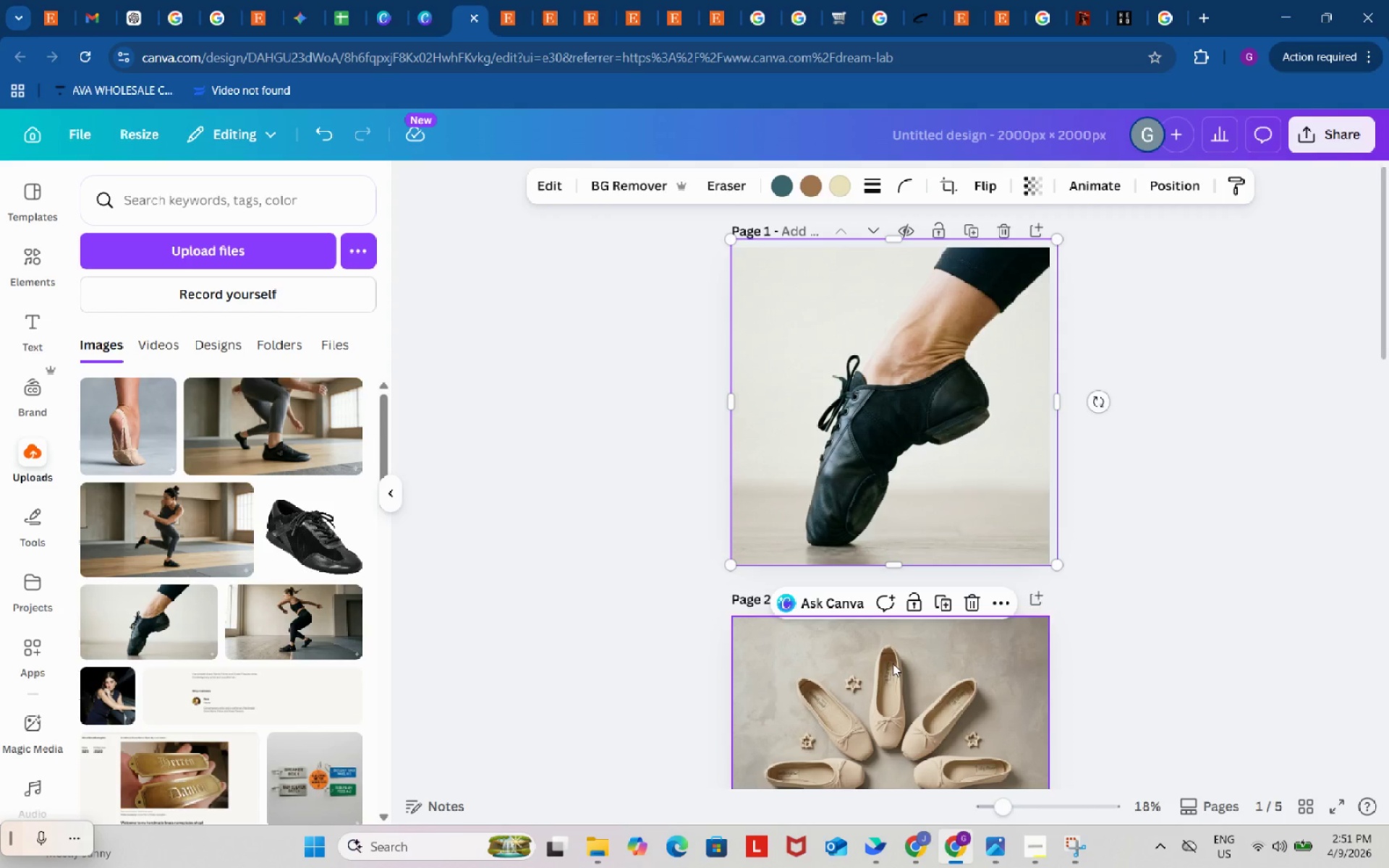 
left_click([896, 679])
 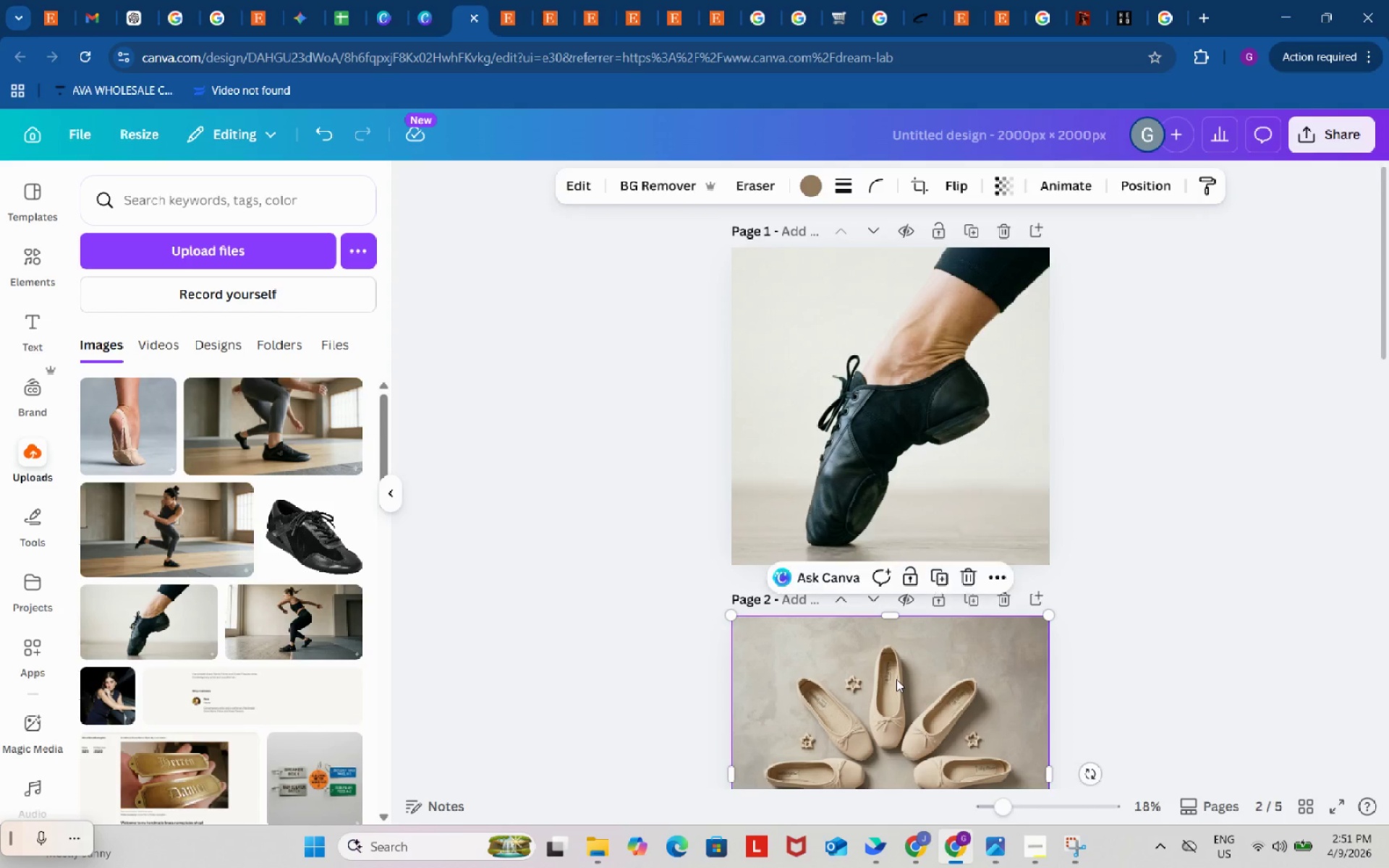 
key(Control+C)
 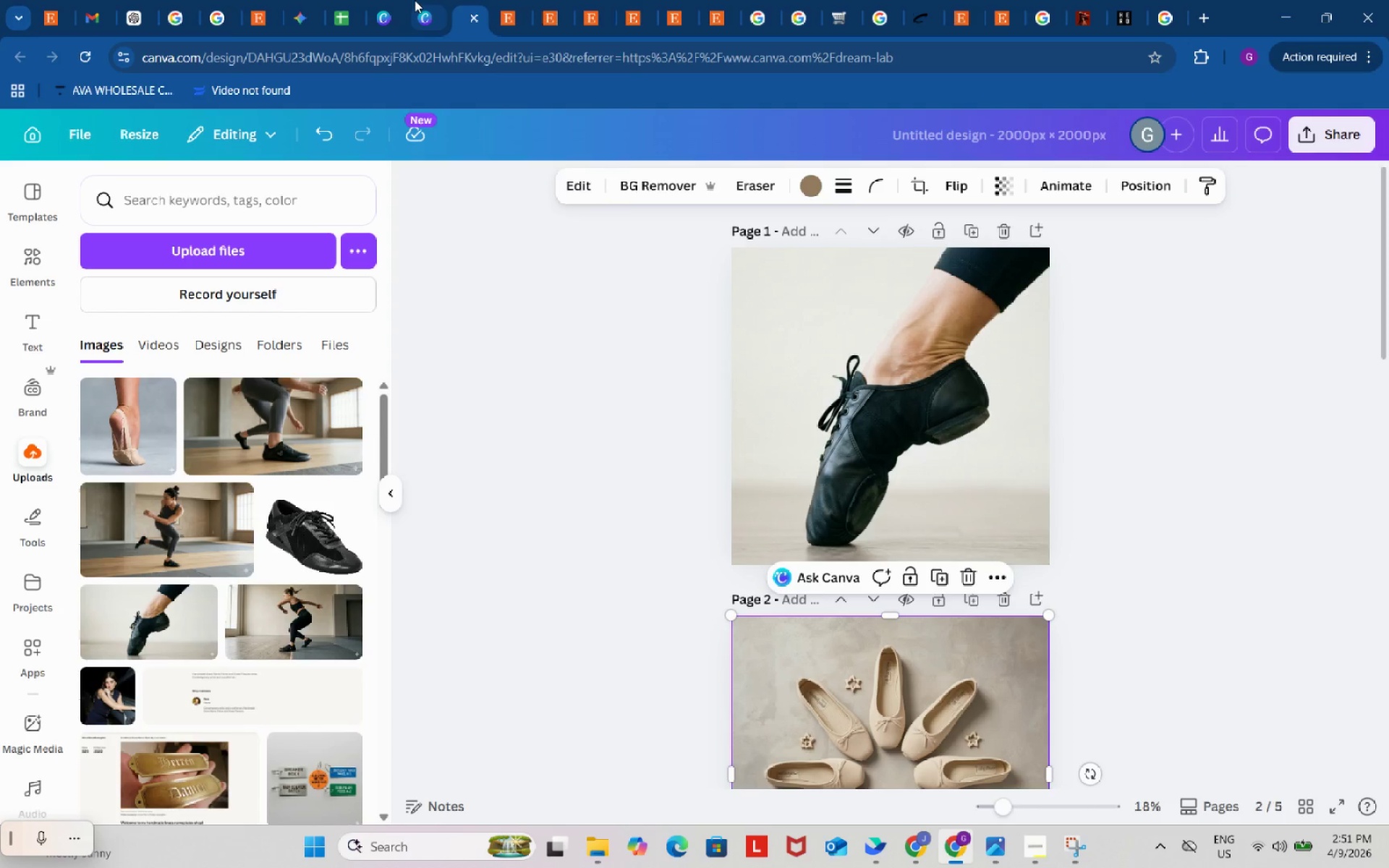 
left_click([425, 0])
 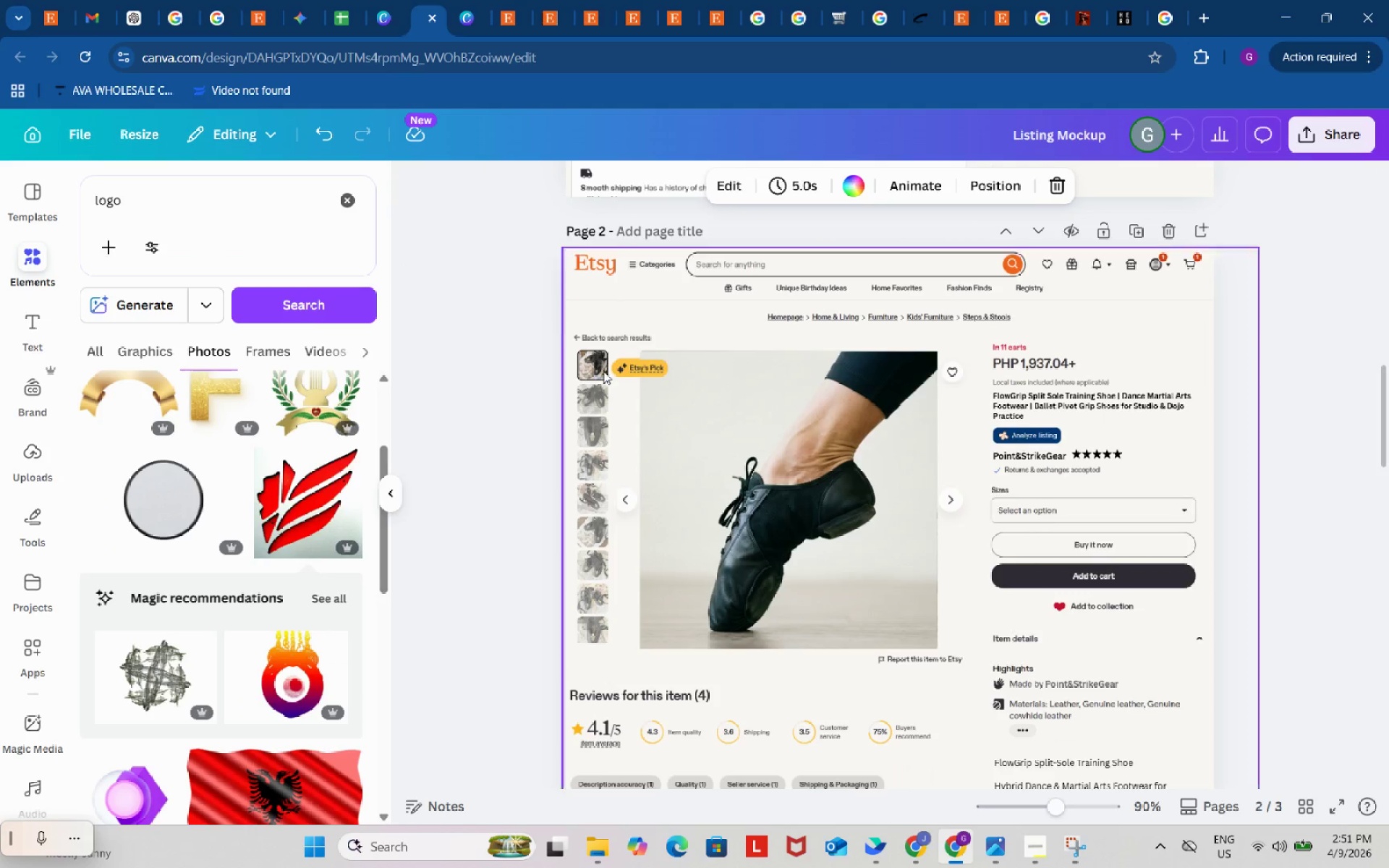 
scroll: coordinate [570, 459], scroll_direction: down, amount: 13.0
 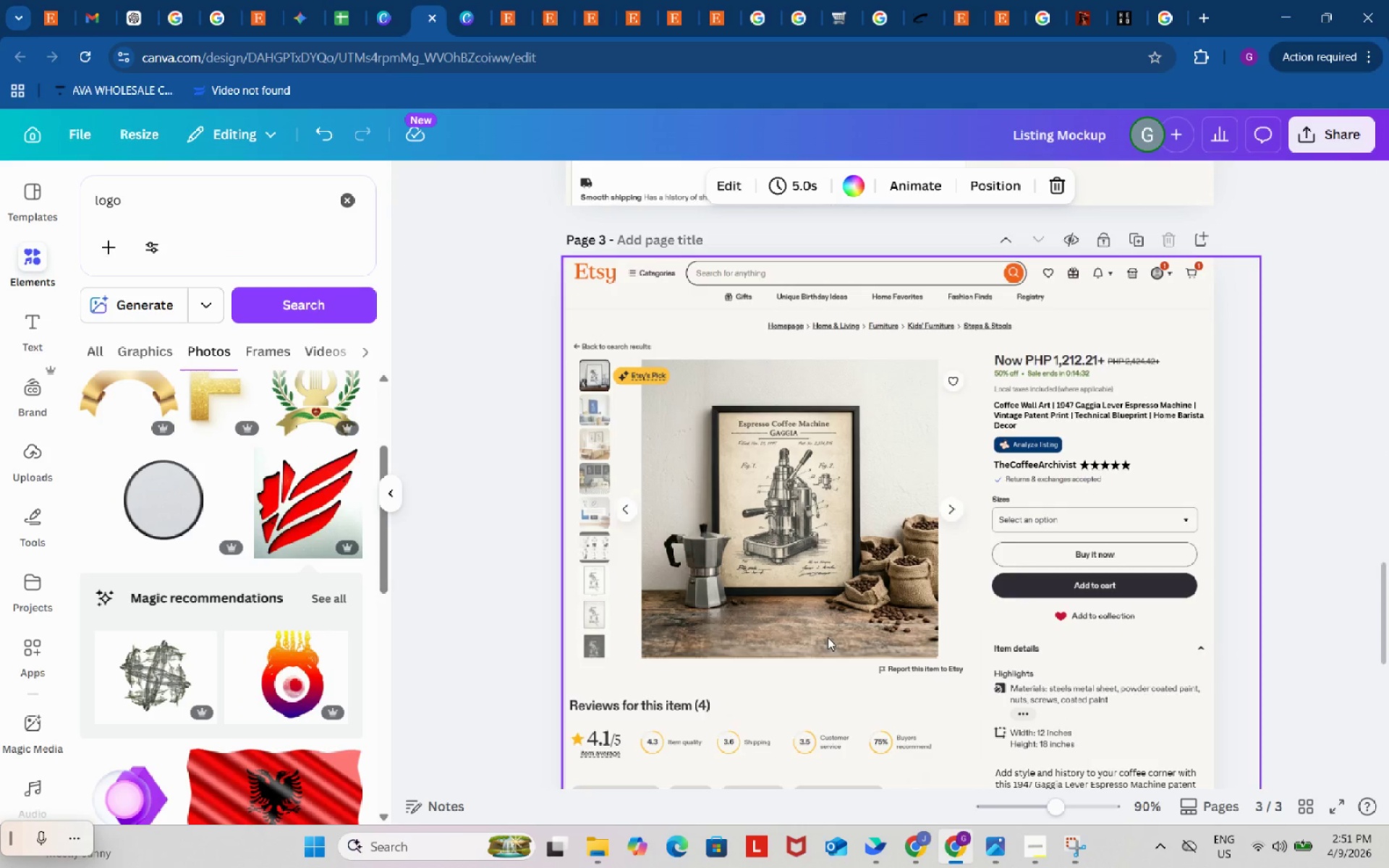 
left_click([817, 535])
 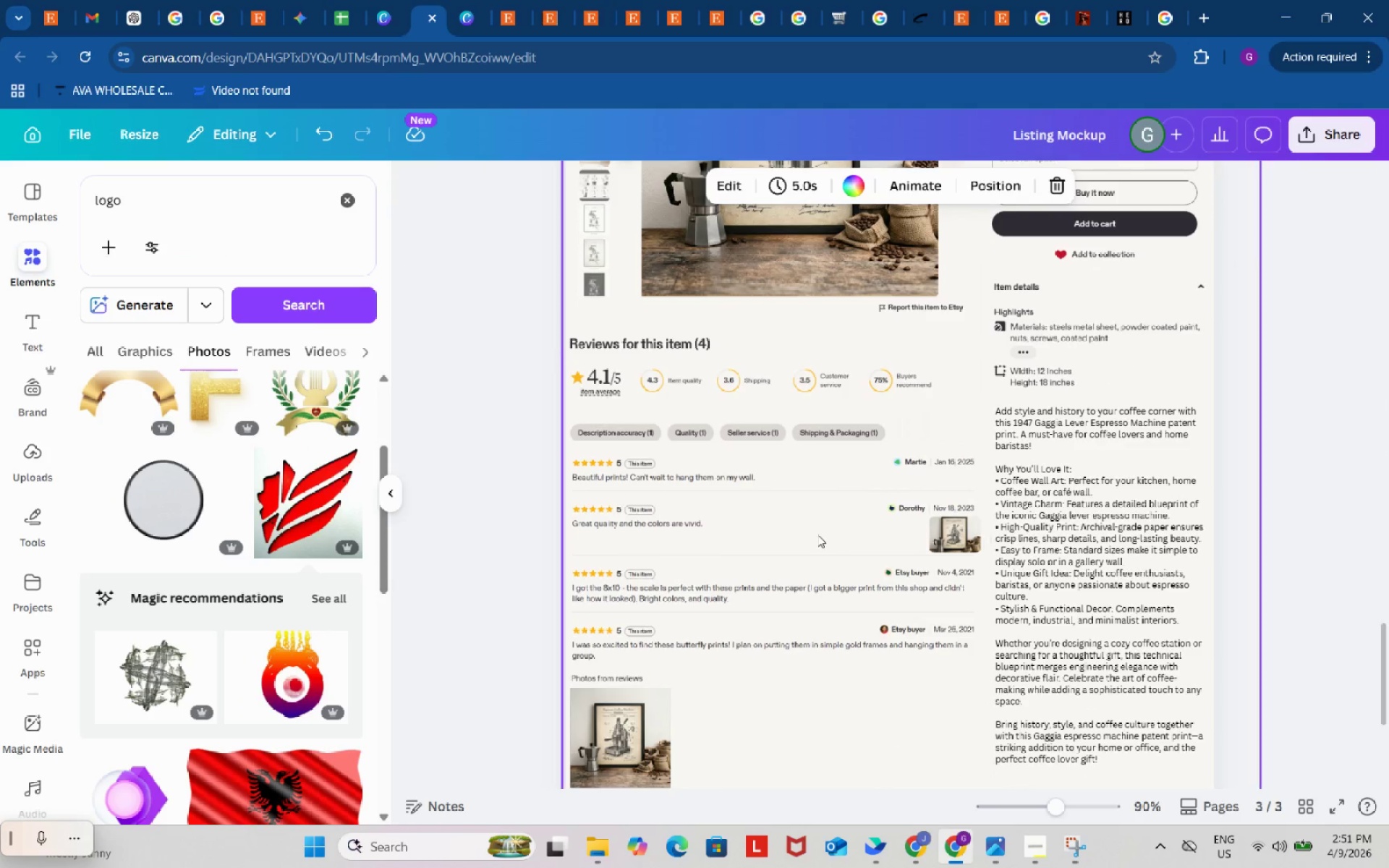 
scroll: coordinate [872, 643], scroll_direction: down, amount: 2.0
 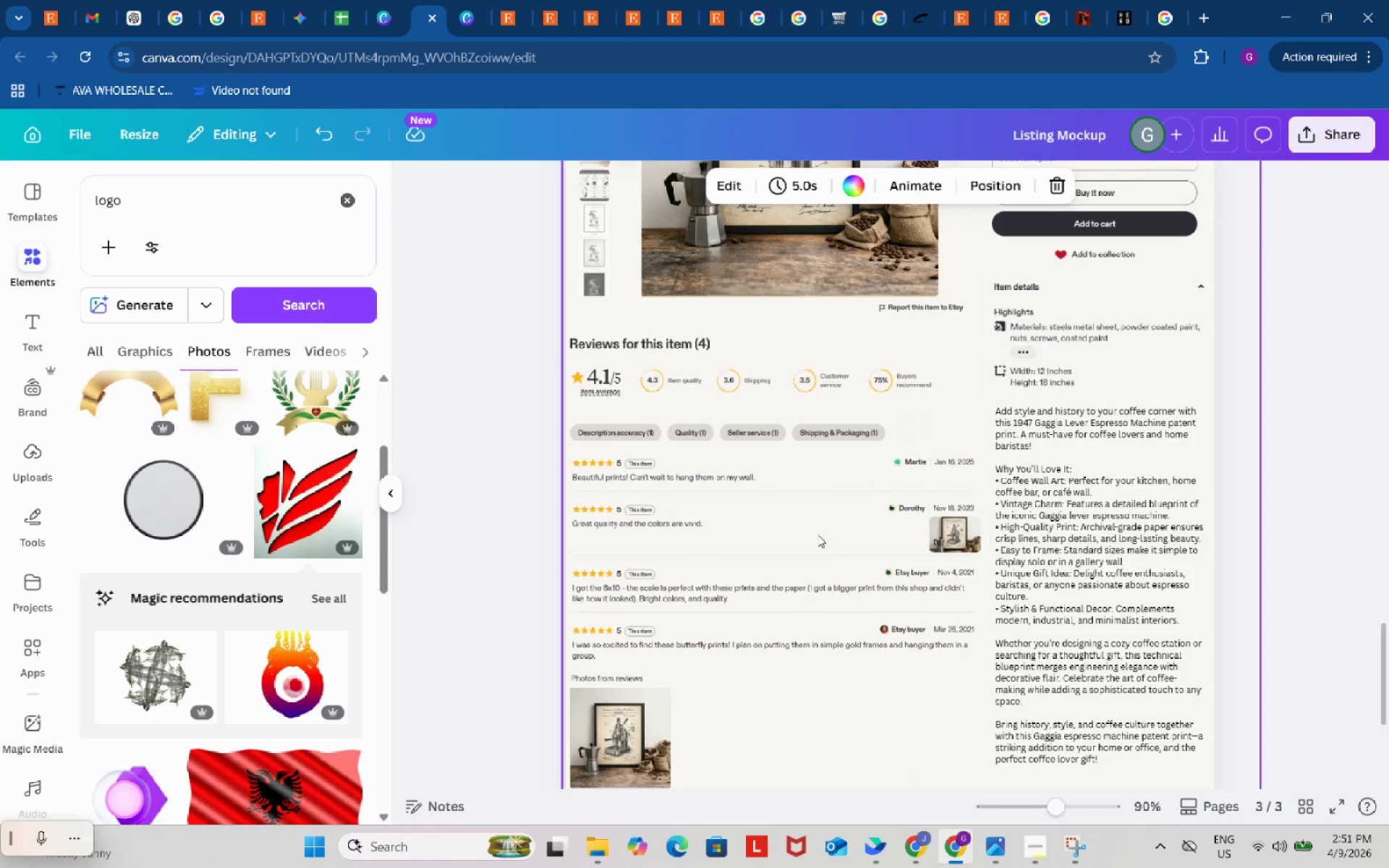 
key(Control+ControlLeft)
 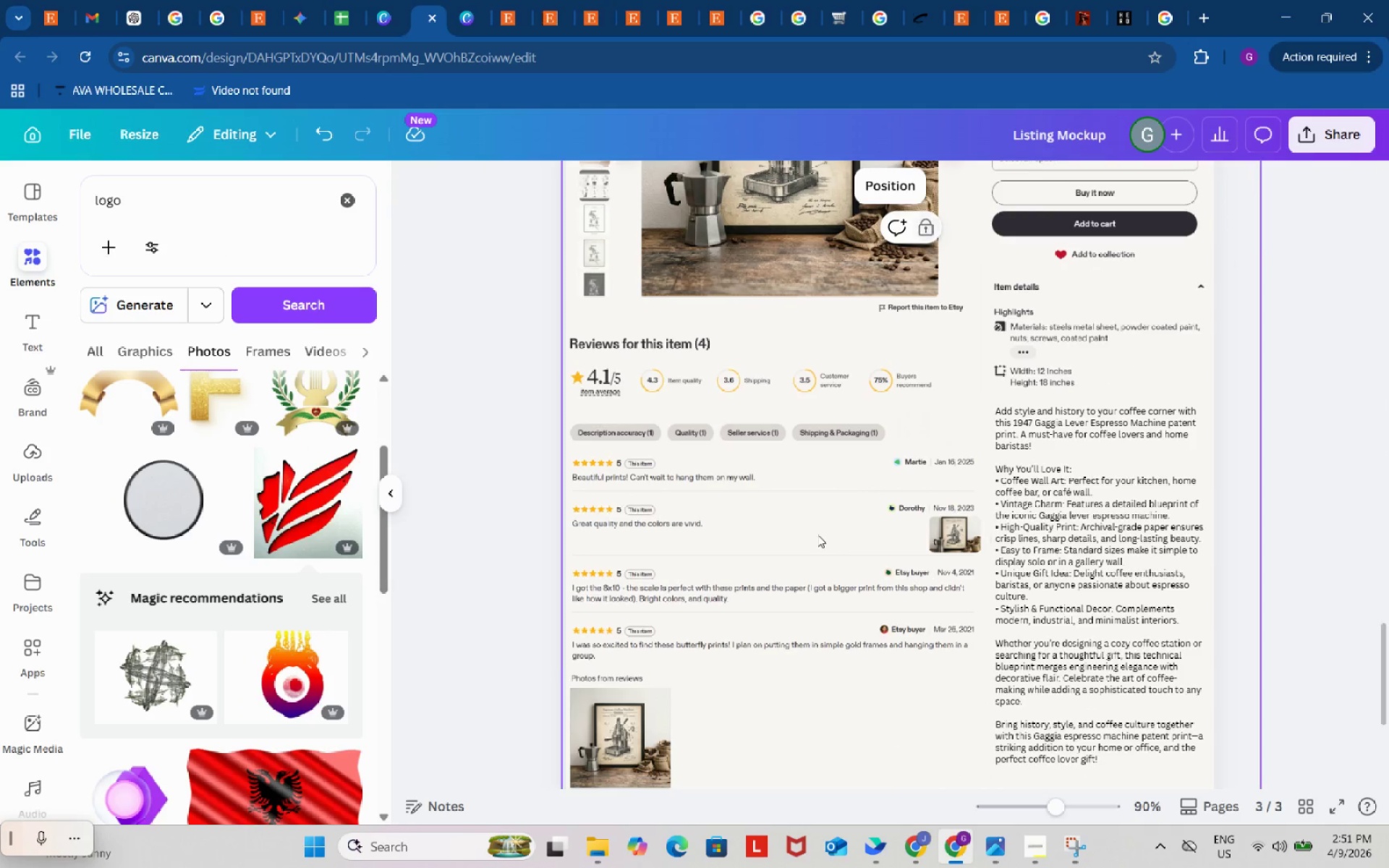 
key(Control+V)
 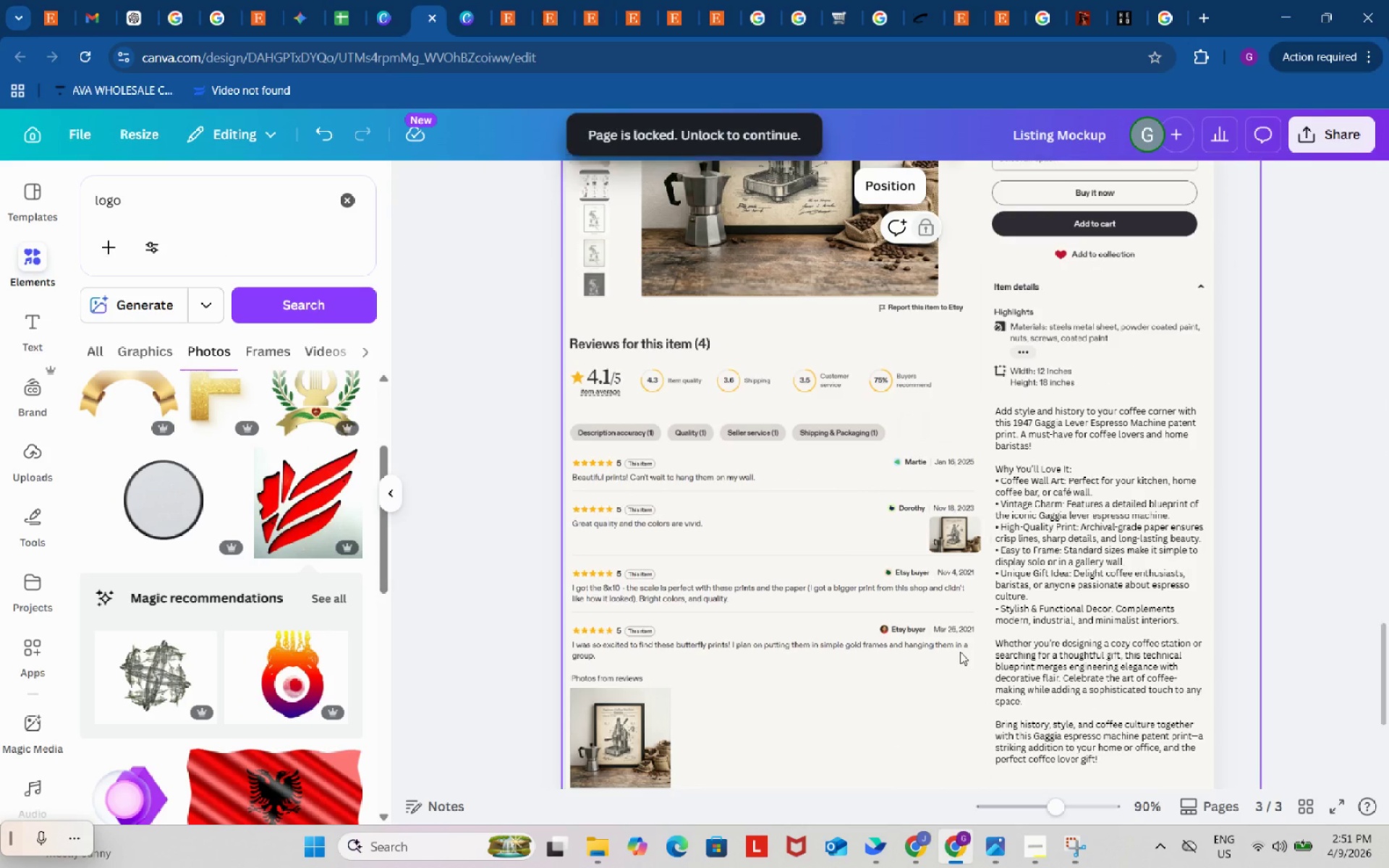 
scroll: coordinate [960, 652], scroll_direction: up, amount: 2.0
 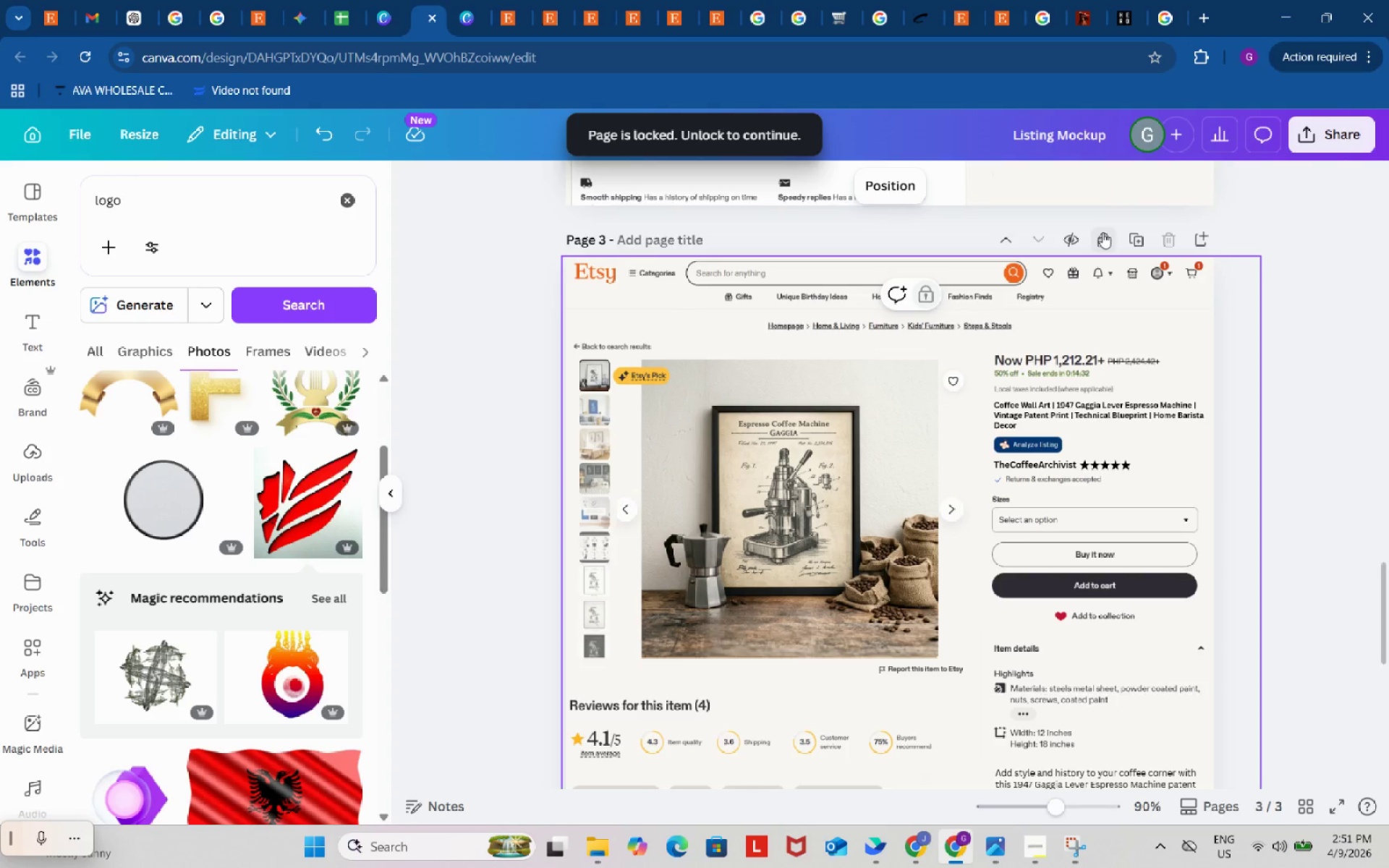 
double_click([1103, 236])
 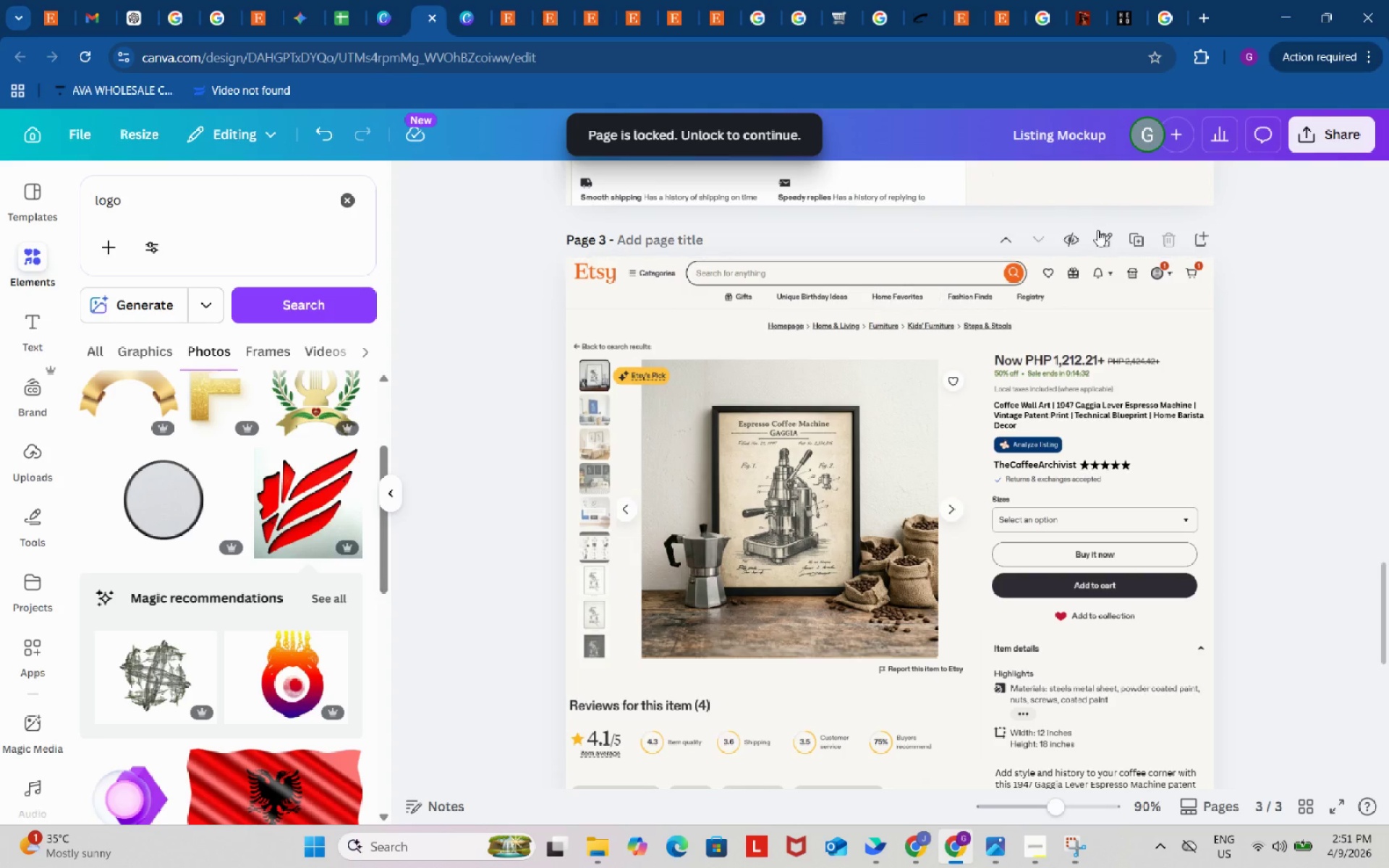 
double_click([1100, 237])
 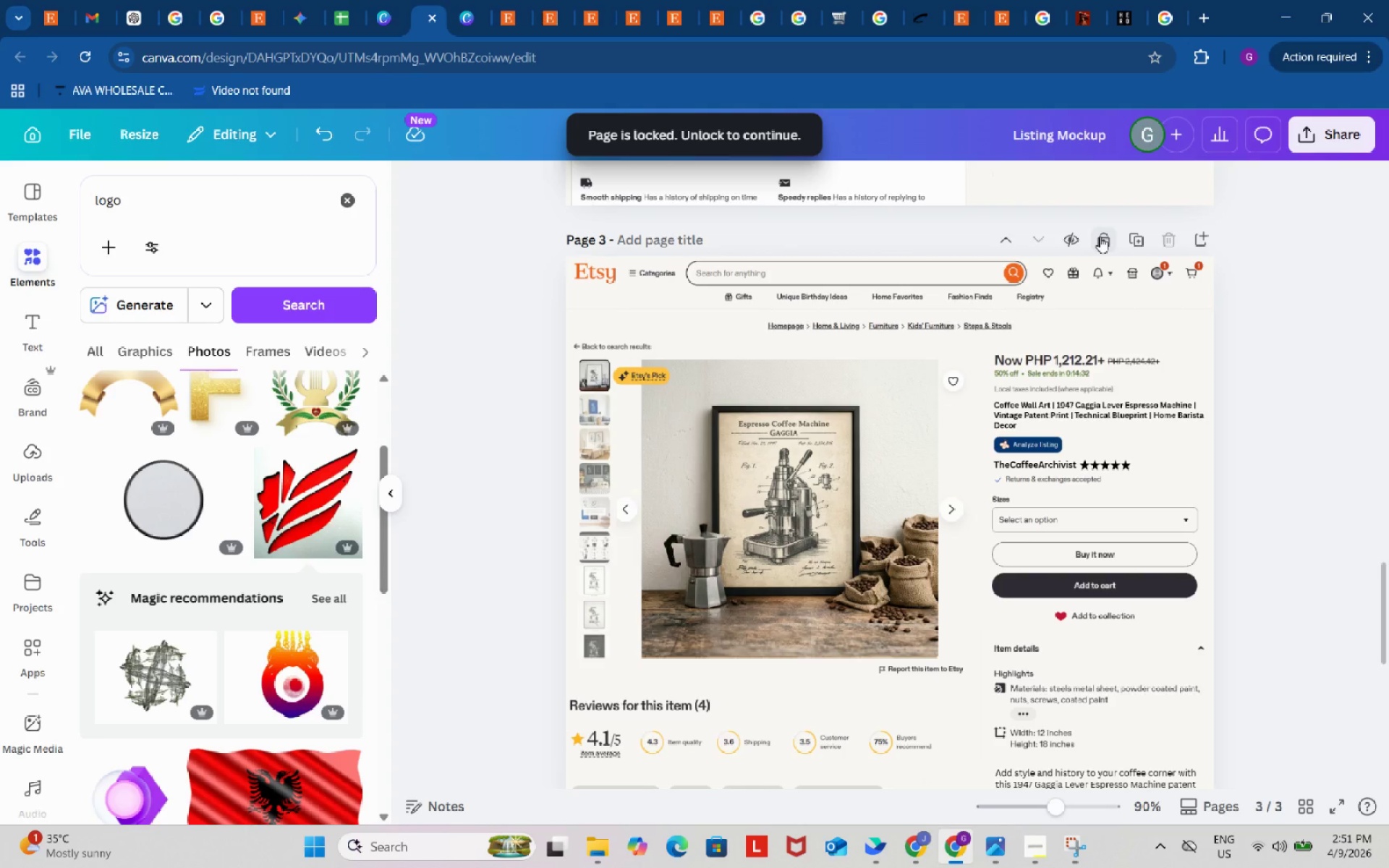 
left_click([1100, 237])
 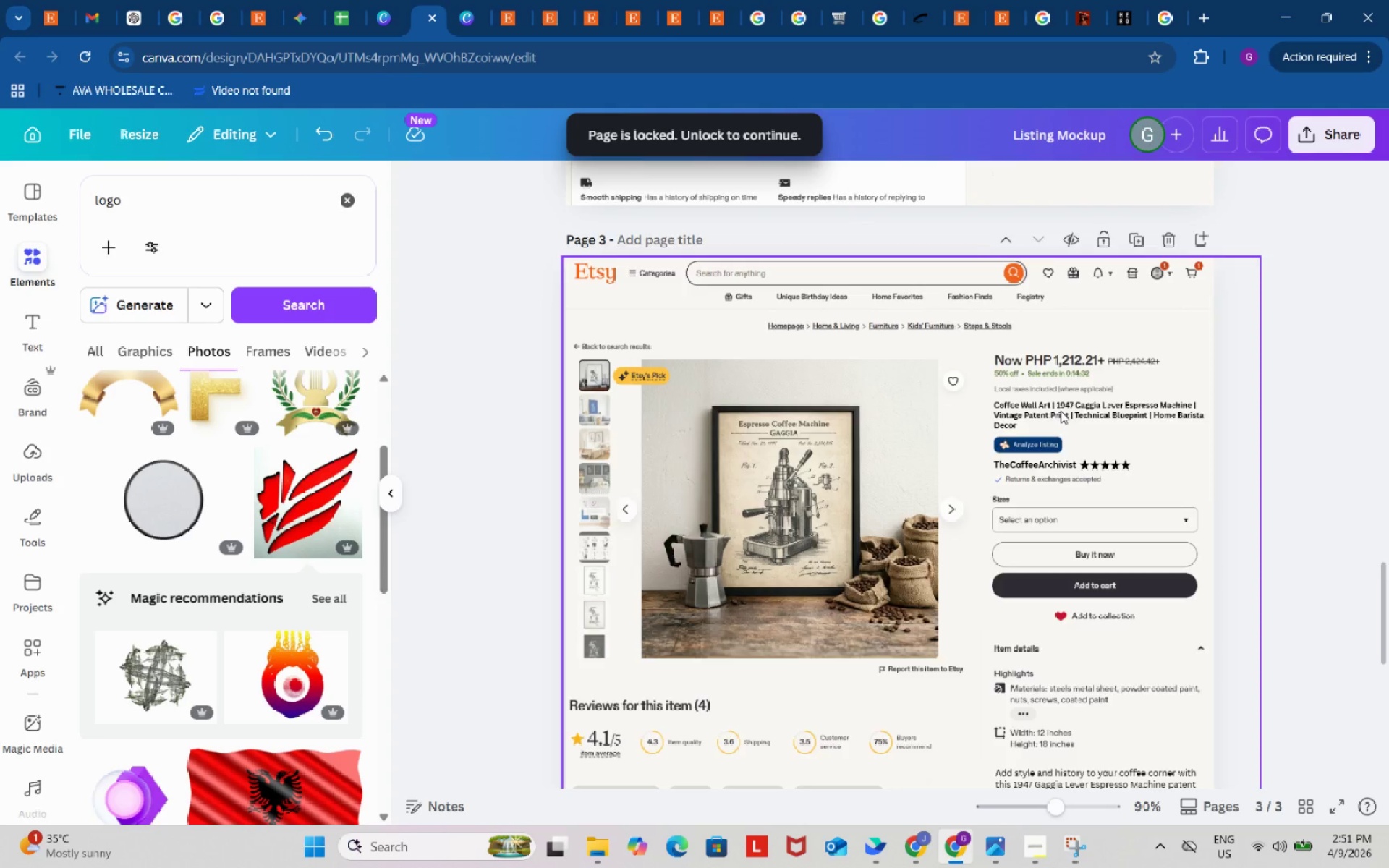 
scroll: coordinate [1060, 412], scroll_direction: down, amount: 2.0
 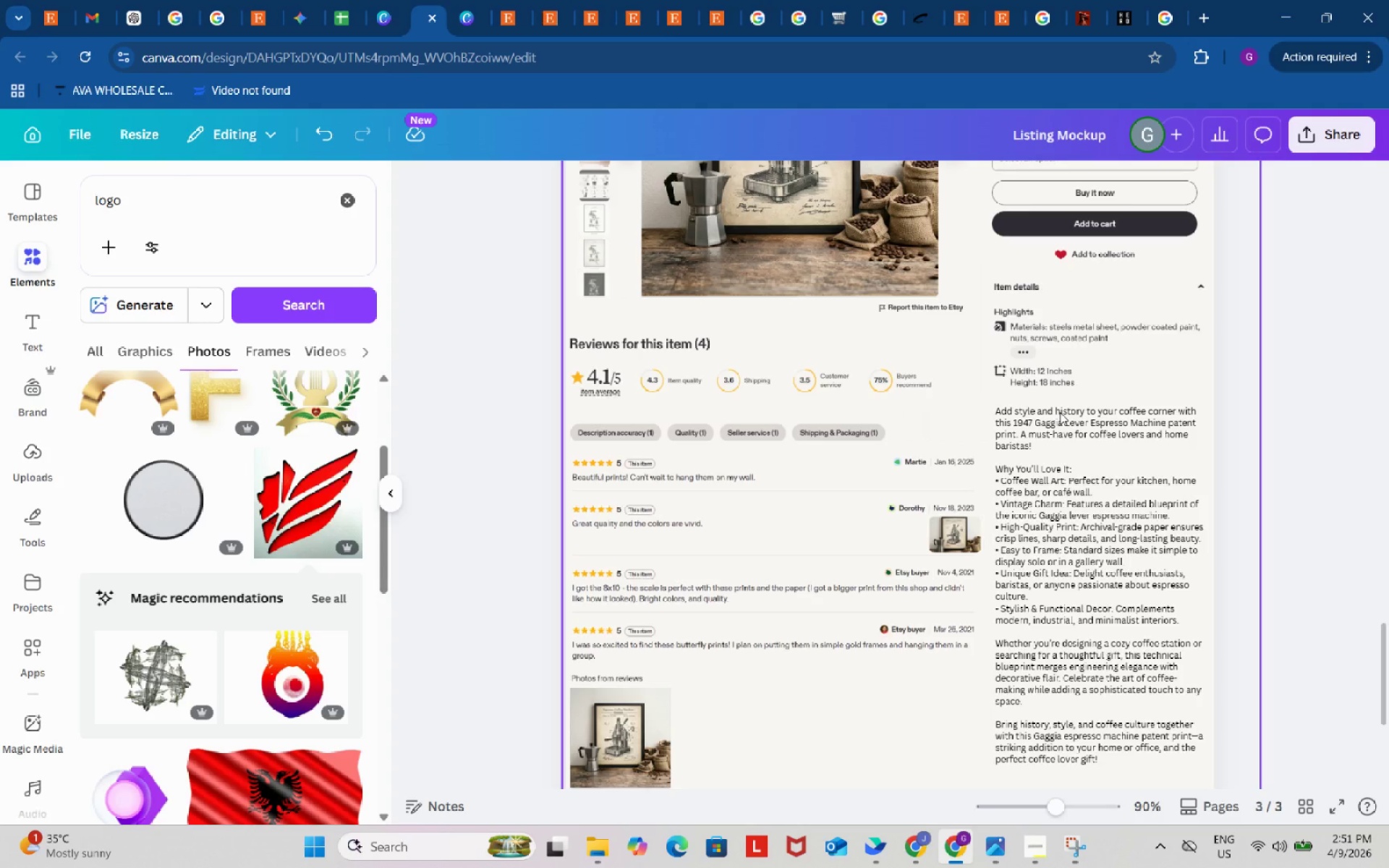 
wait(26.82)
 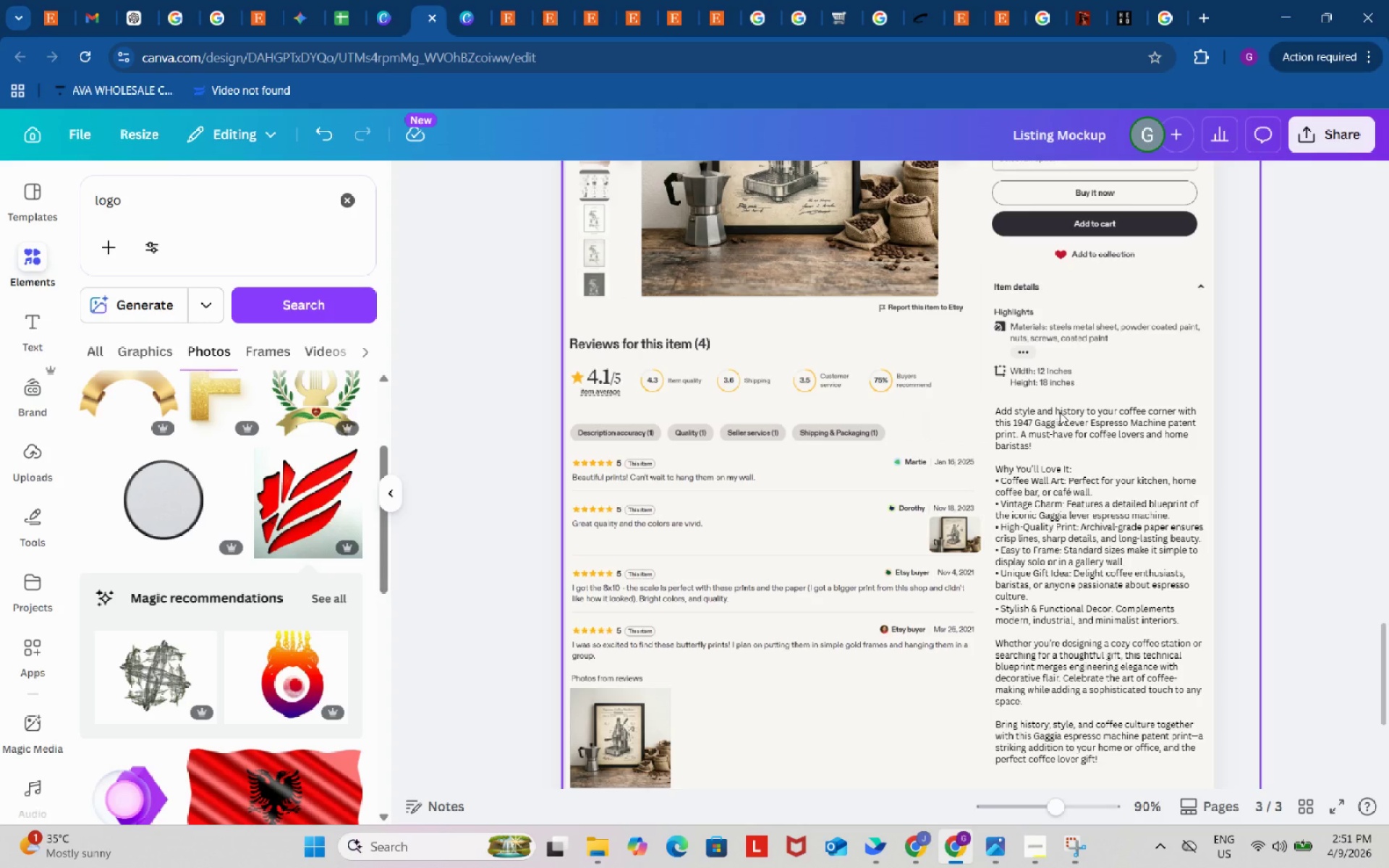 
scroll: coordinate [1050, 400], scroll_direction: up, amount: 9.0
 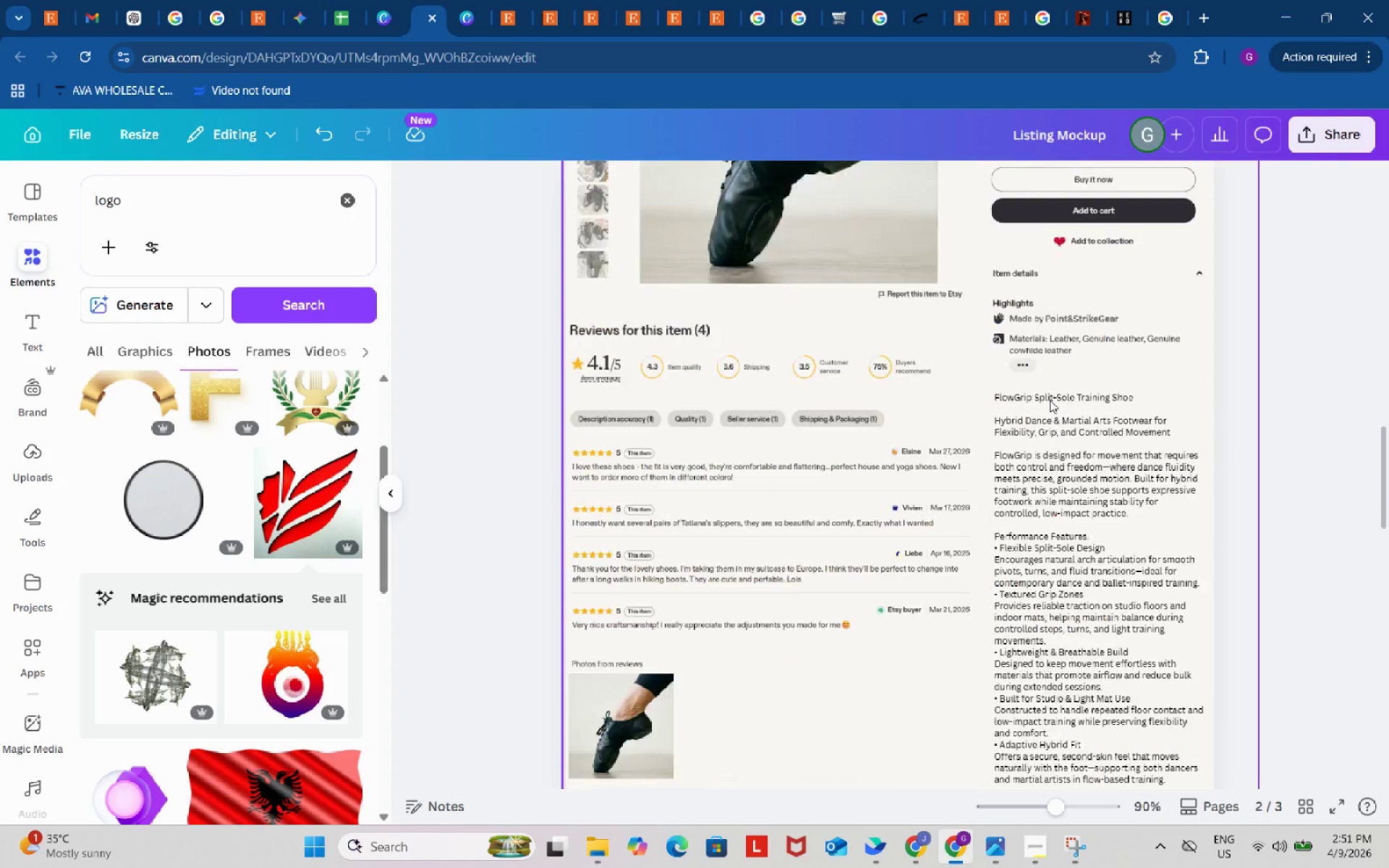 
scroll: coordinate [1048, 464], scroll_direction: down, amount: 9.0
 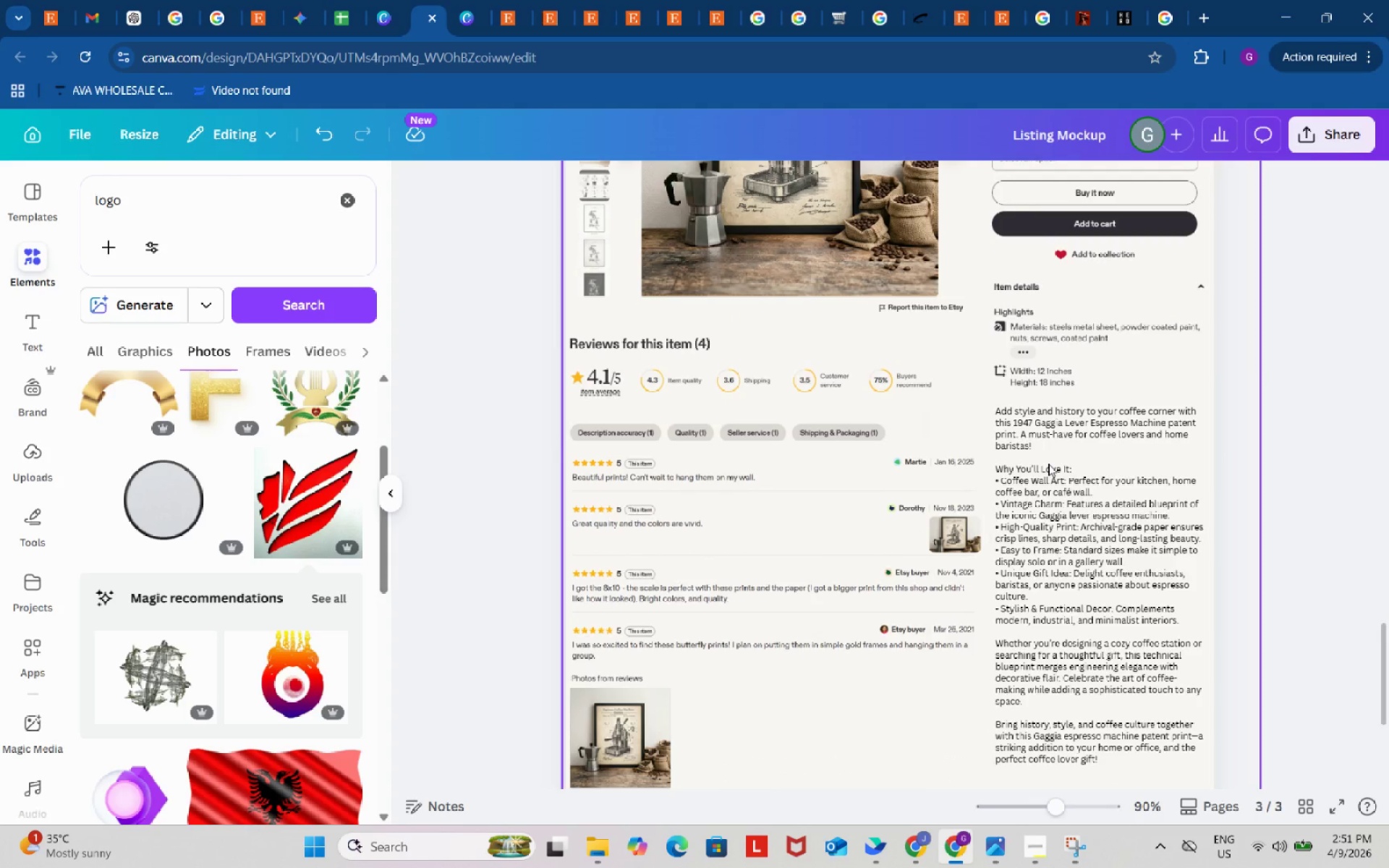 
key(Control+ControlLeft)
 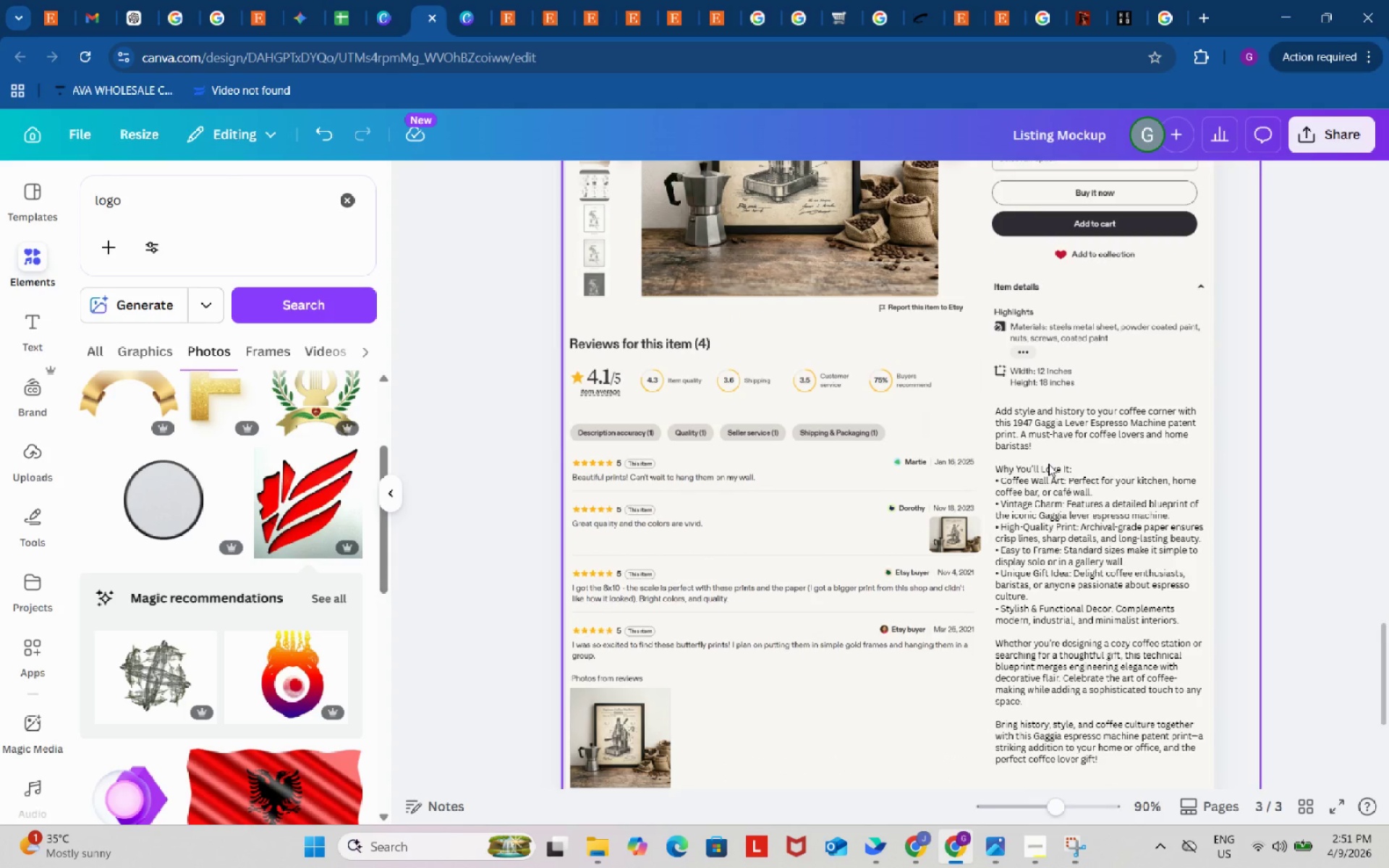 
key(Control+V)
 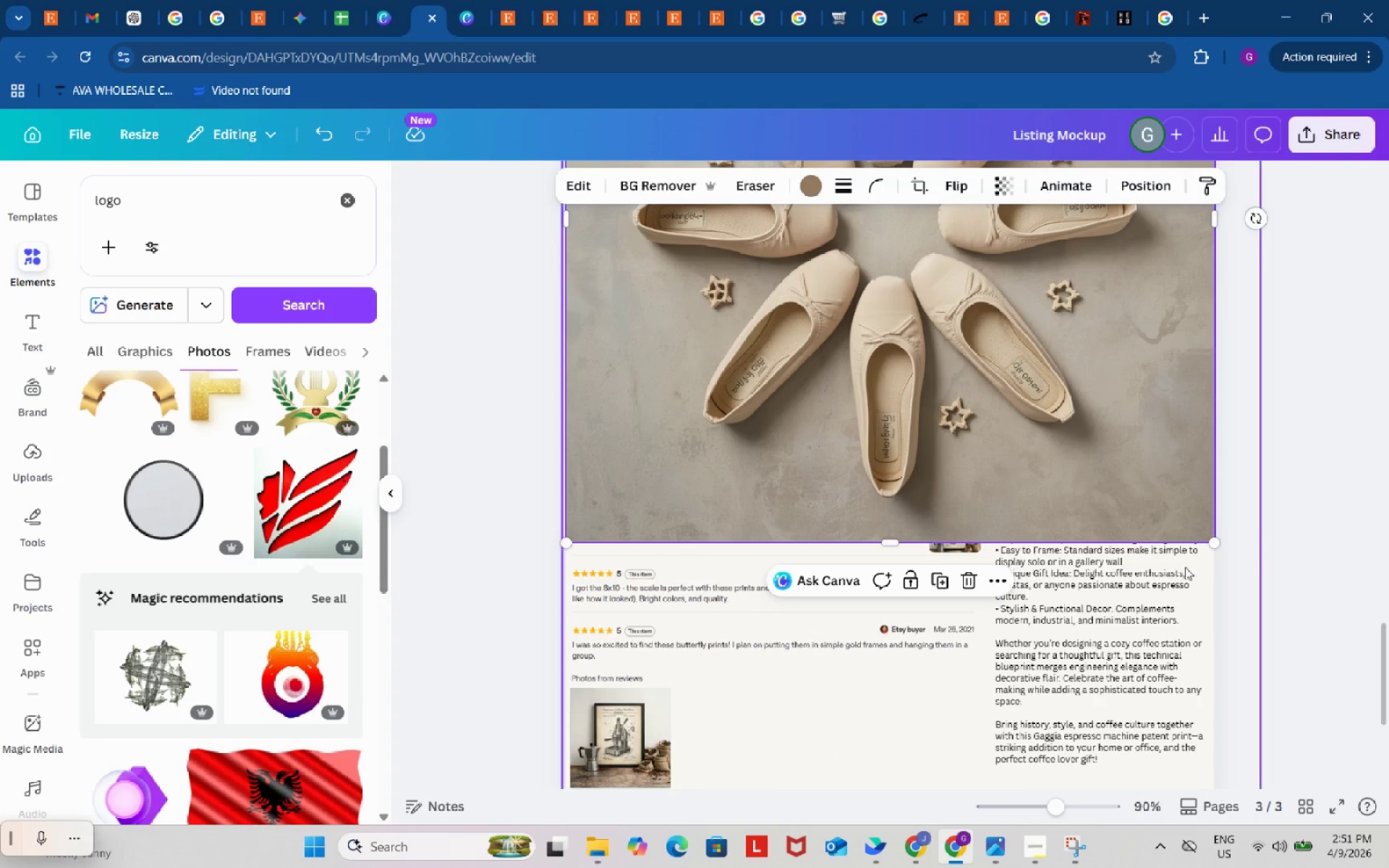 
left_click_drag(start_coordinate=[1212, 543], to_coordinate=[974, 416])
 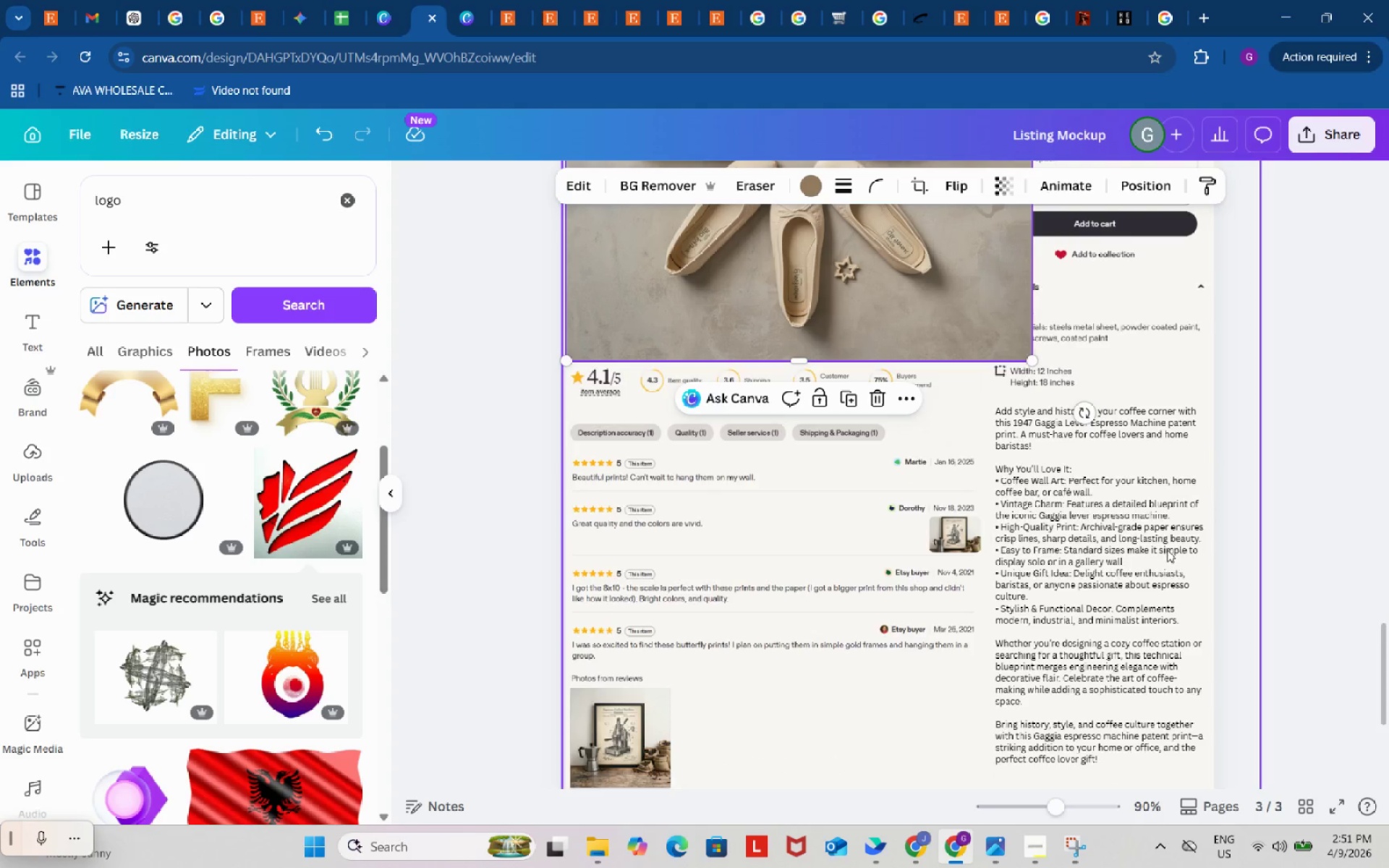 
scroll: coordinate [1167, 550], scroll_direction: up, amount: 3.0
 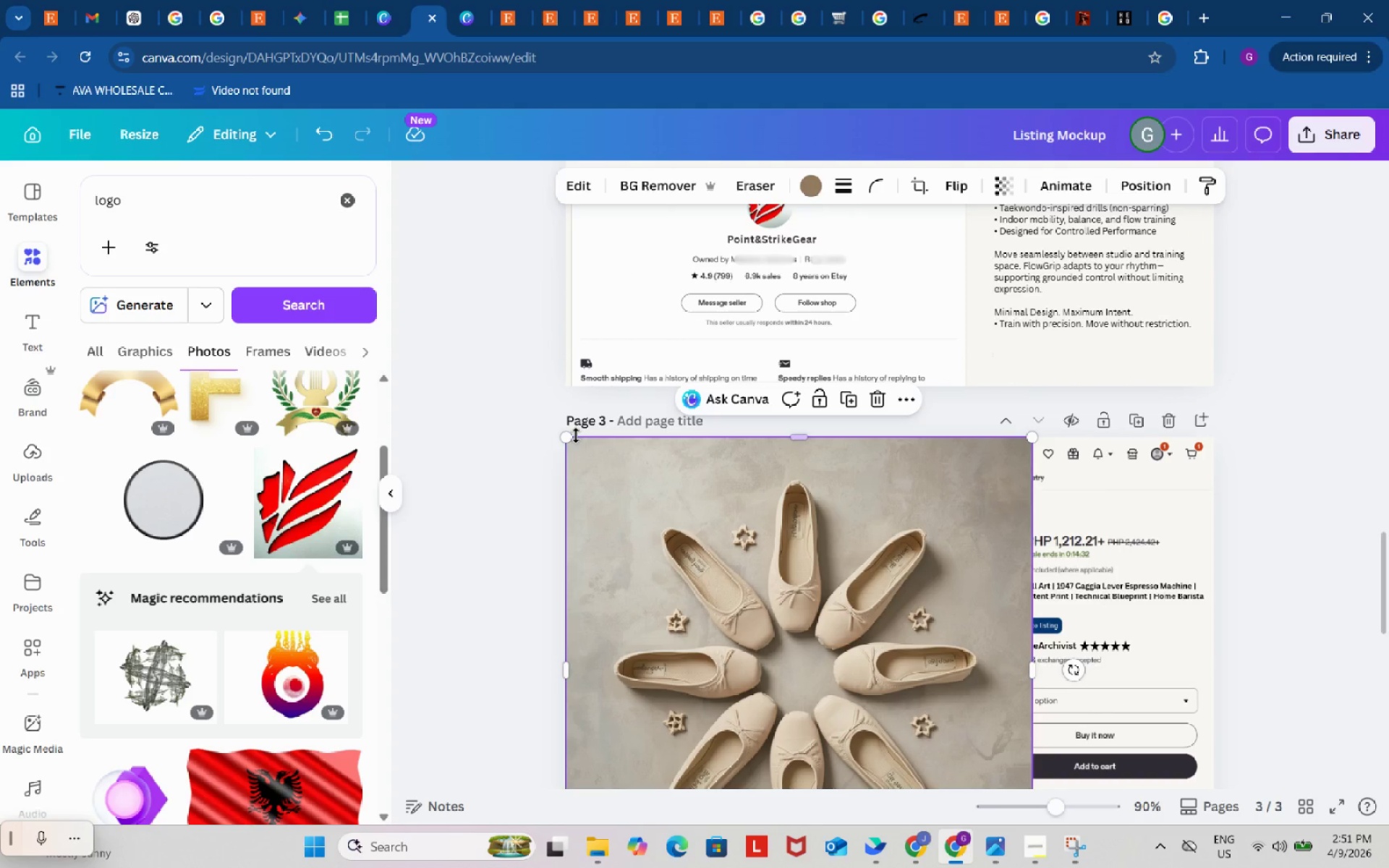 
left_click_drag(start_coordinate=[568, 436], to_coordinate=[687, 528])
 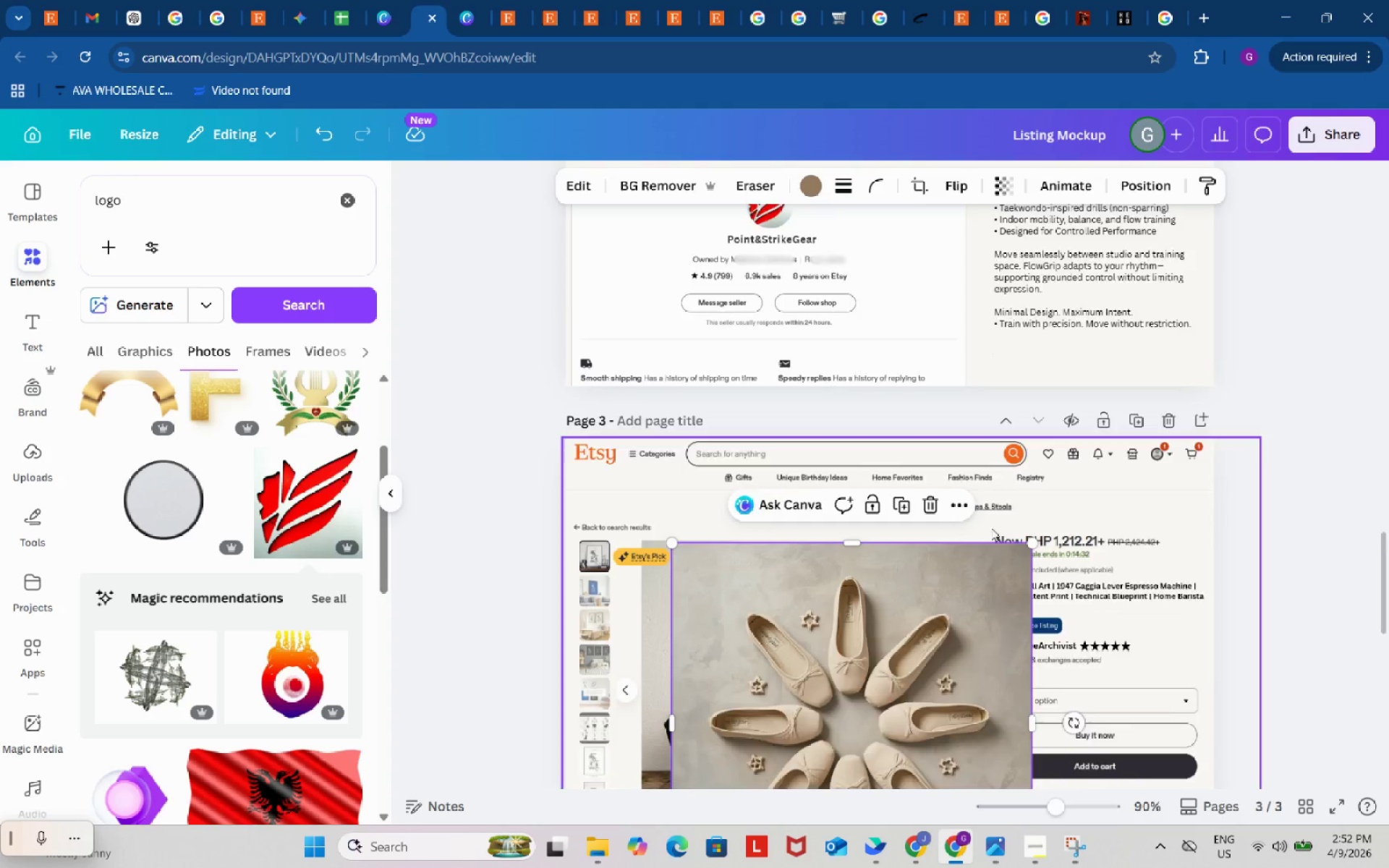 
scroll: coordinate [991, 528], scroll_direction: down, amount: 1.0
 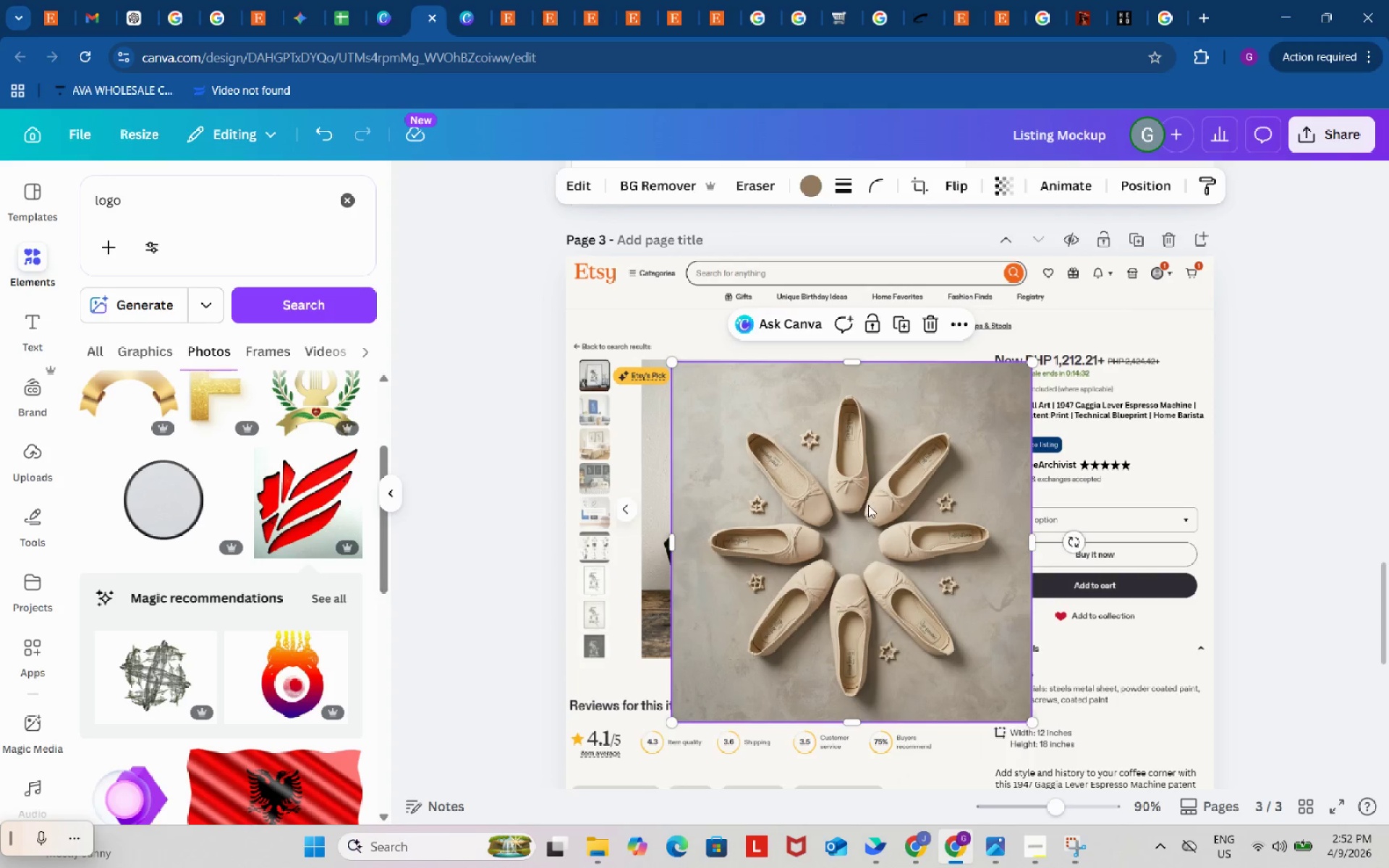 
left_click_drag(start_coordinate=[878, 522], to_coordinate=[849, 519])
 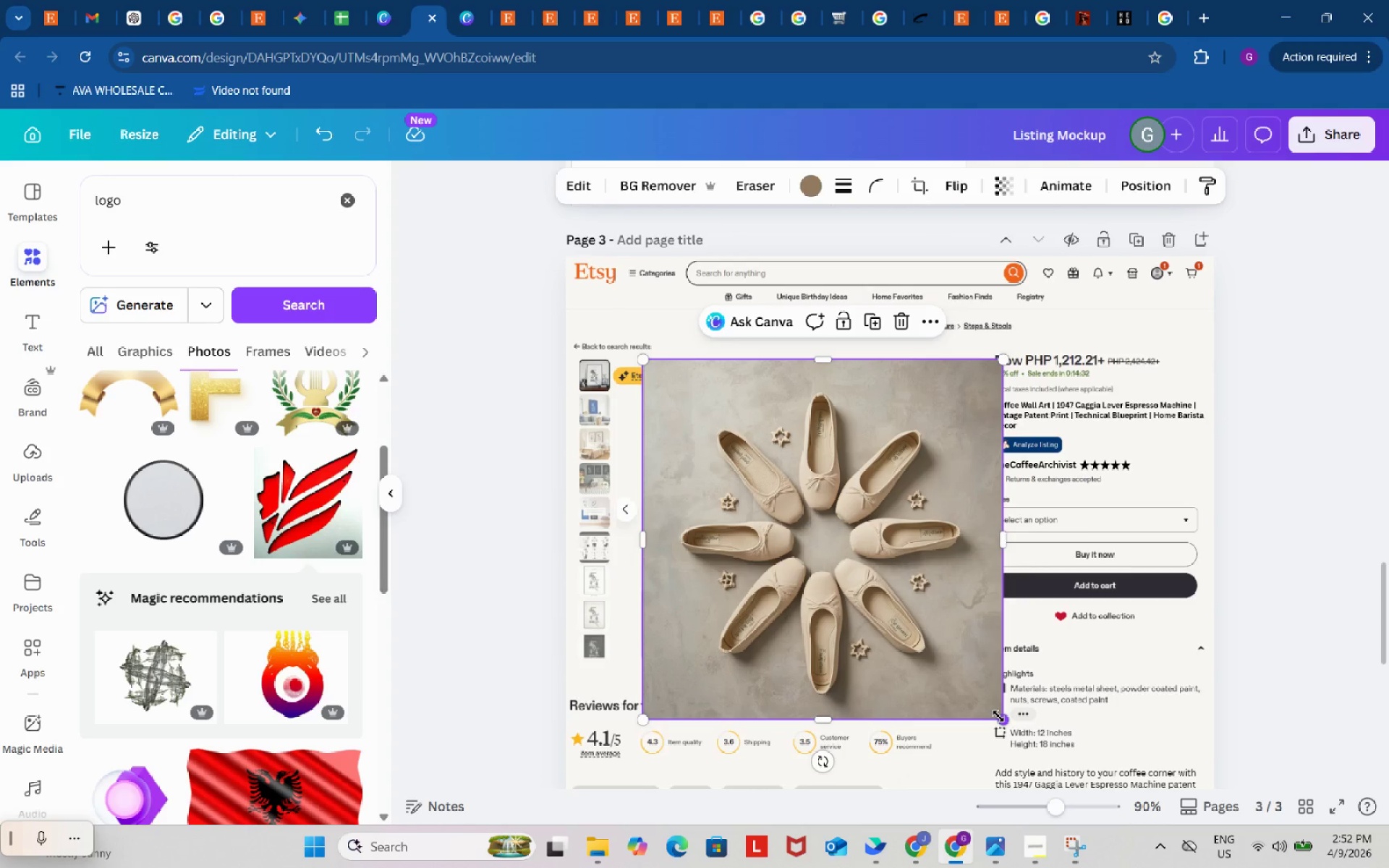 
left_click_drag(start_coordinate=[998, 718], to_coordinate=[947, 647])
 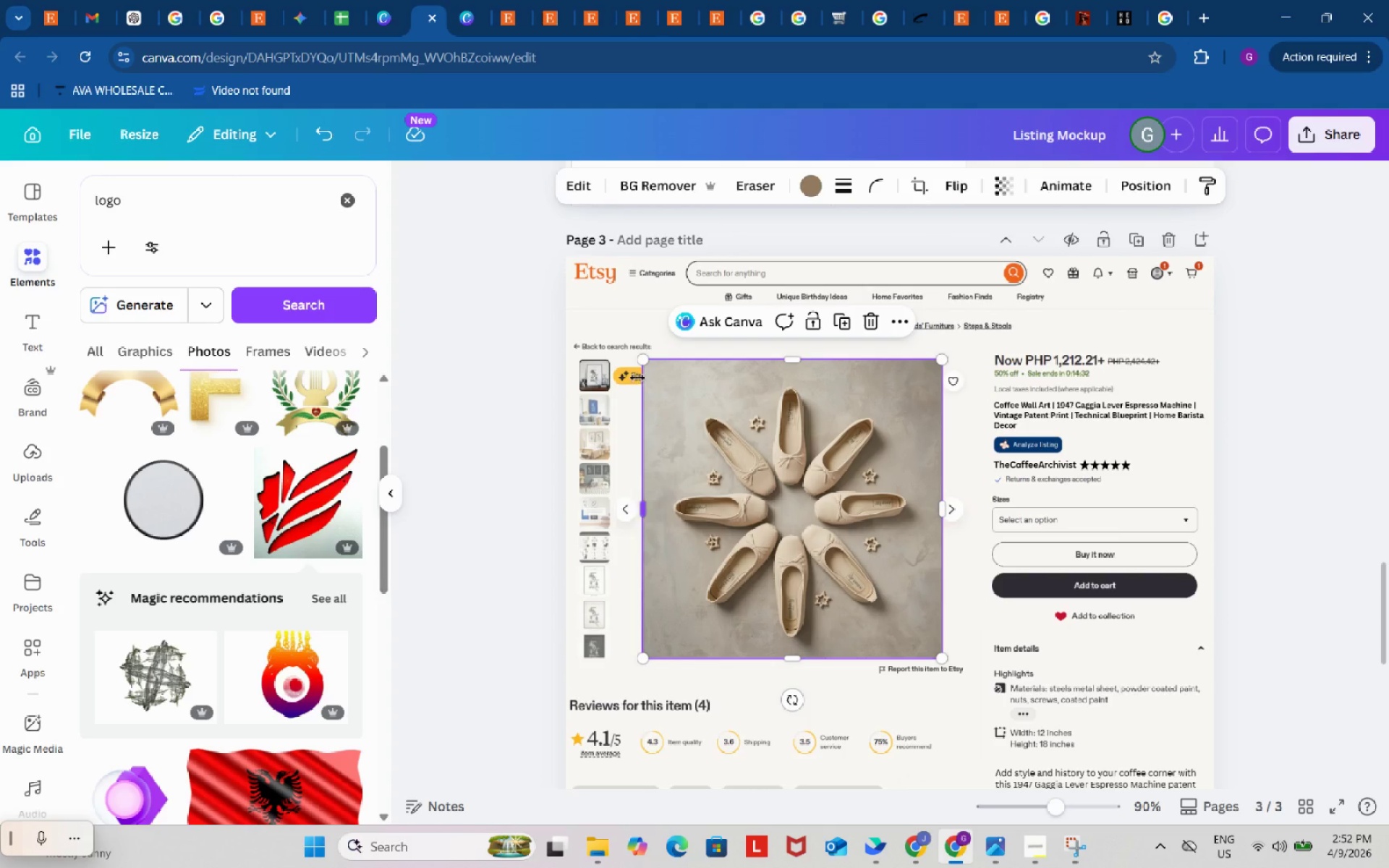 
left_click([634, 375])
 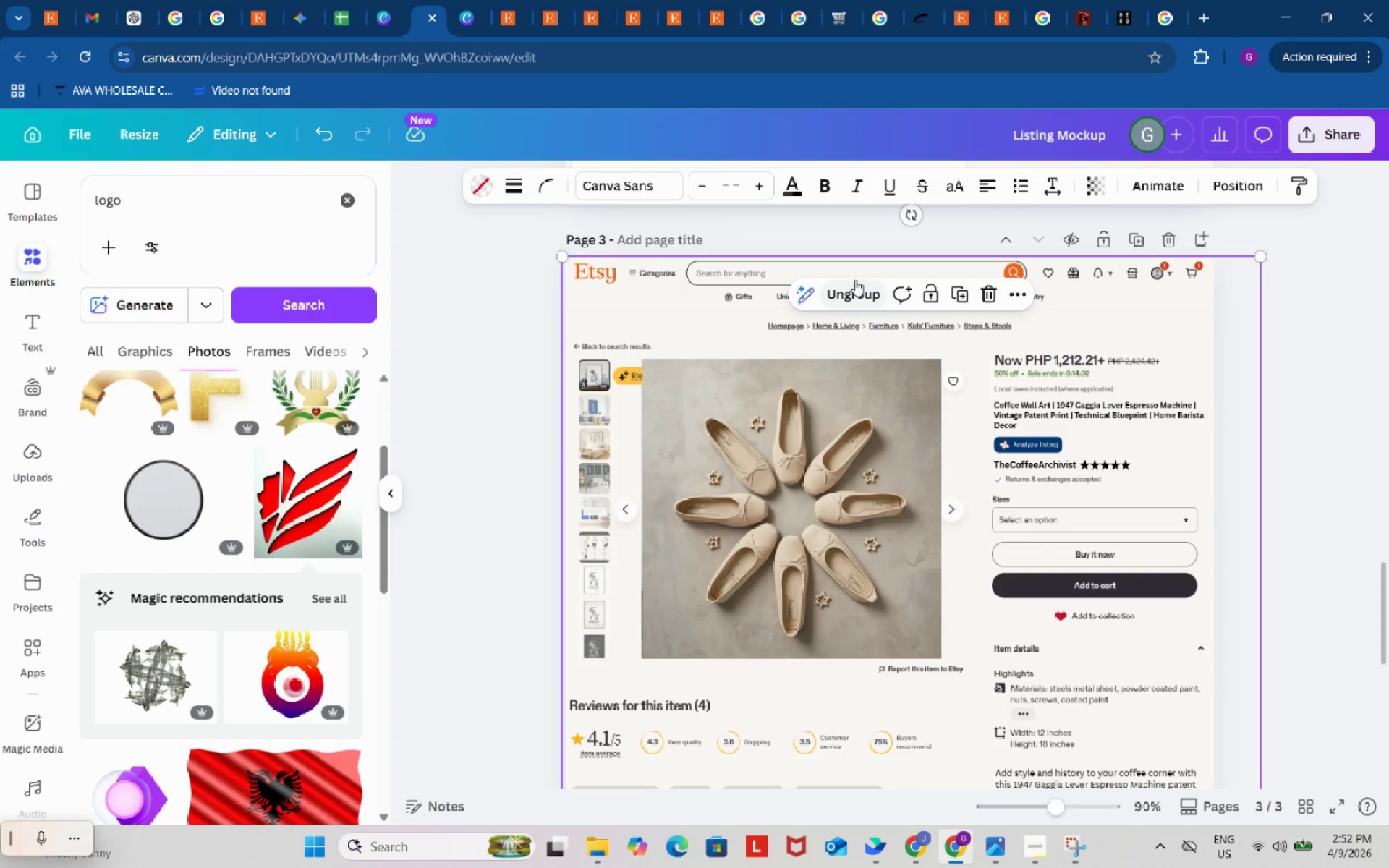 
left_click([856, 288])
 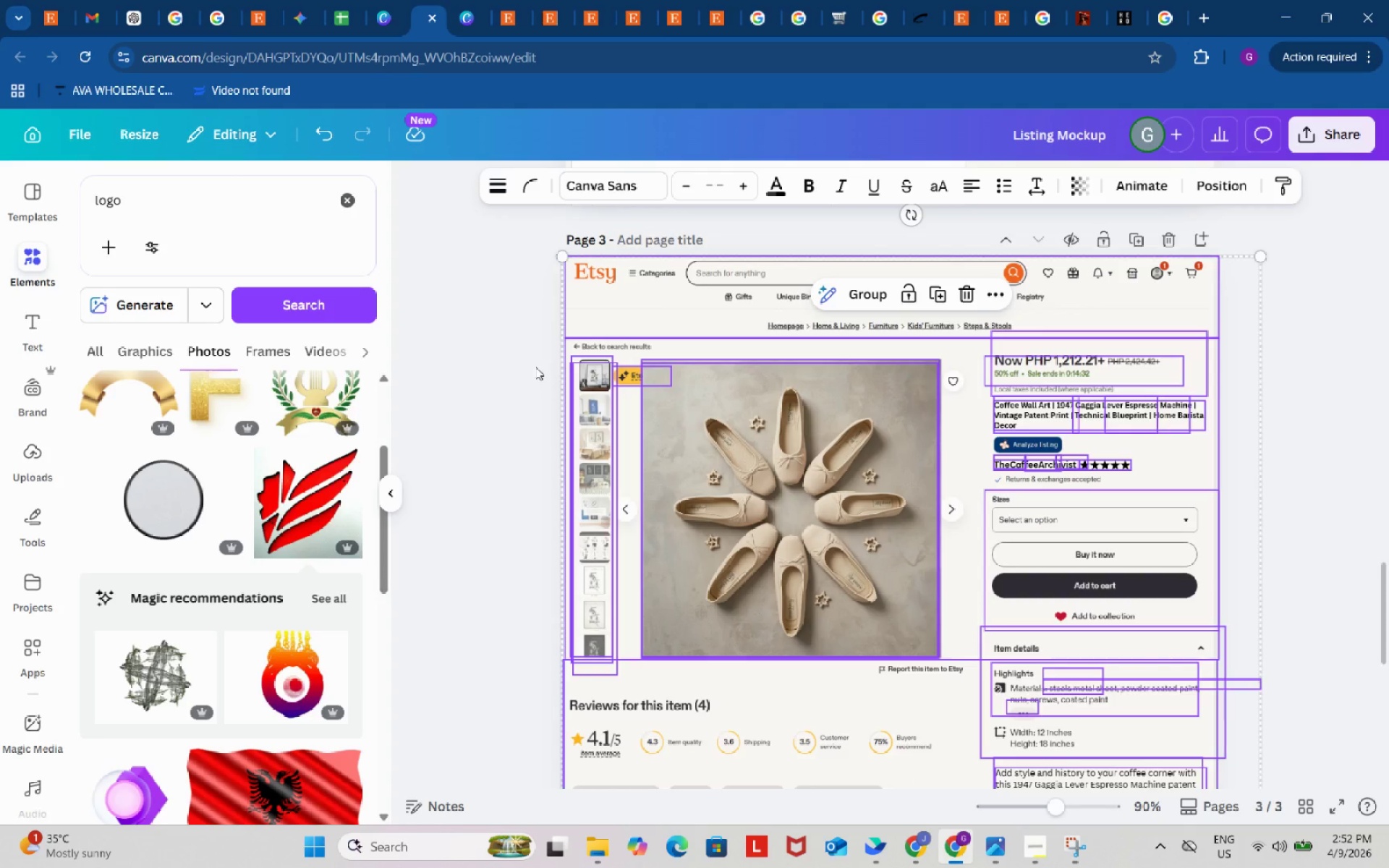 
left_click([535, 366])
 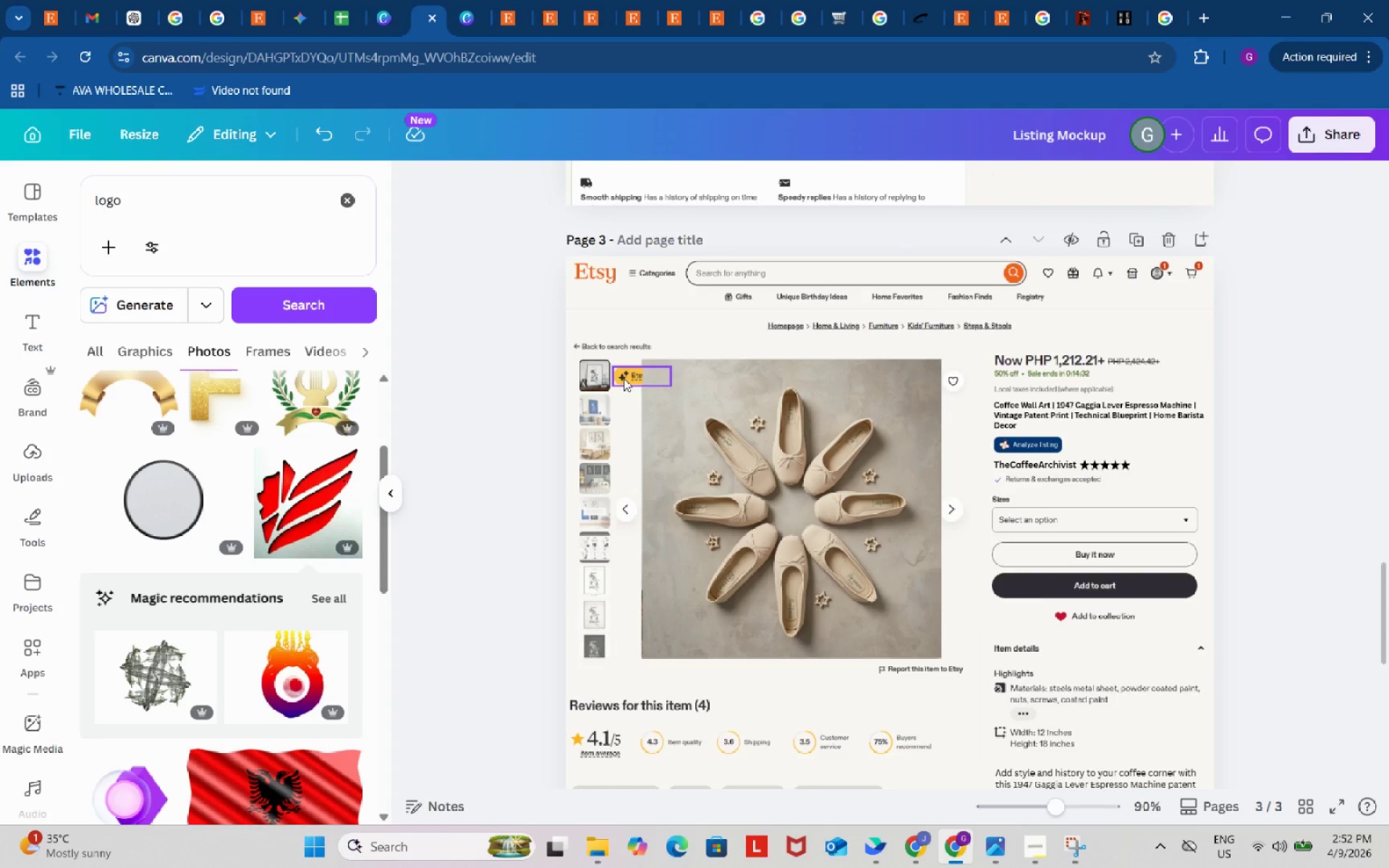 
left_click([626, 378])
 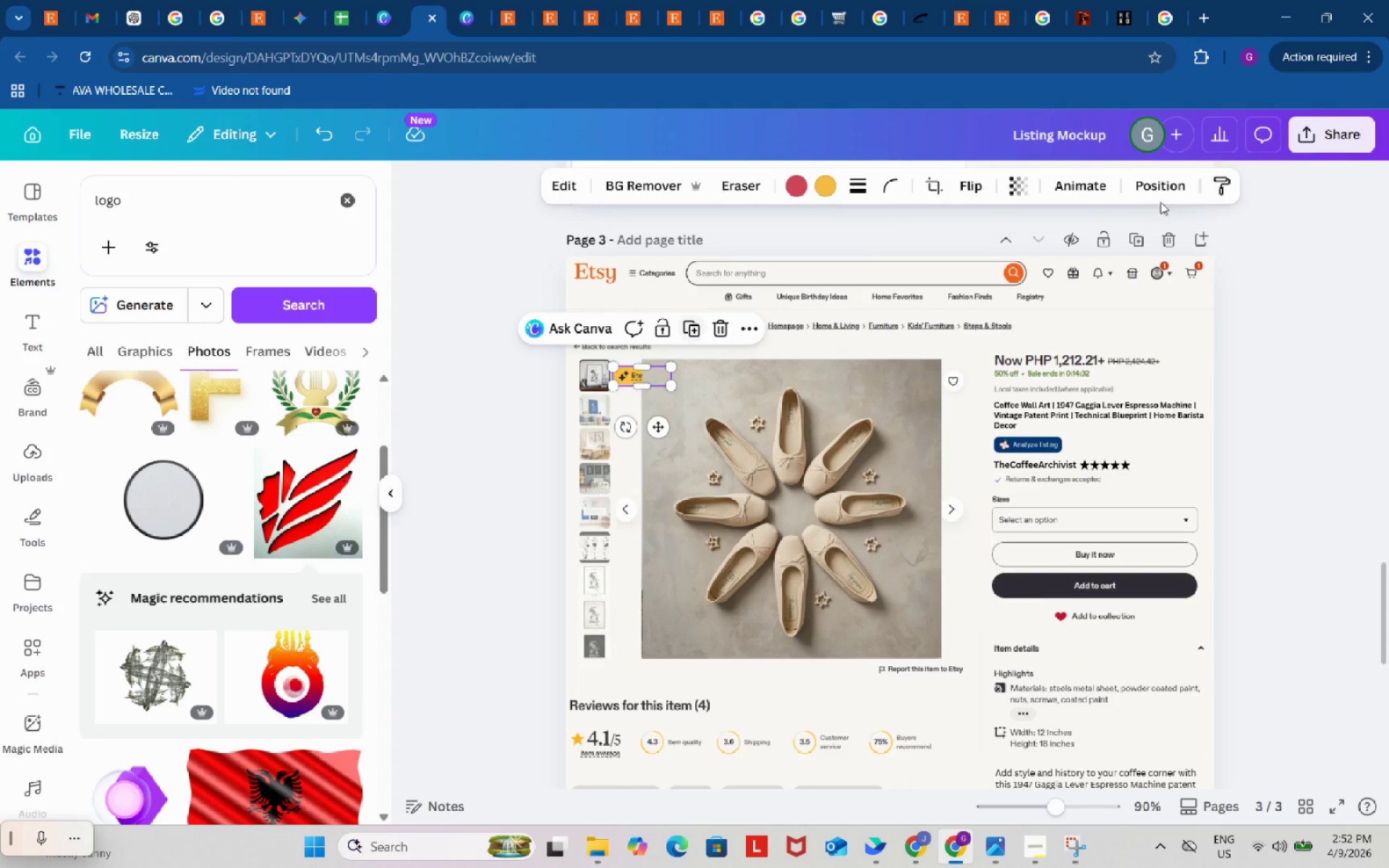 
left_click([1165, 190])
 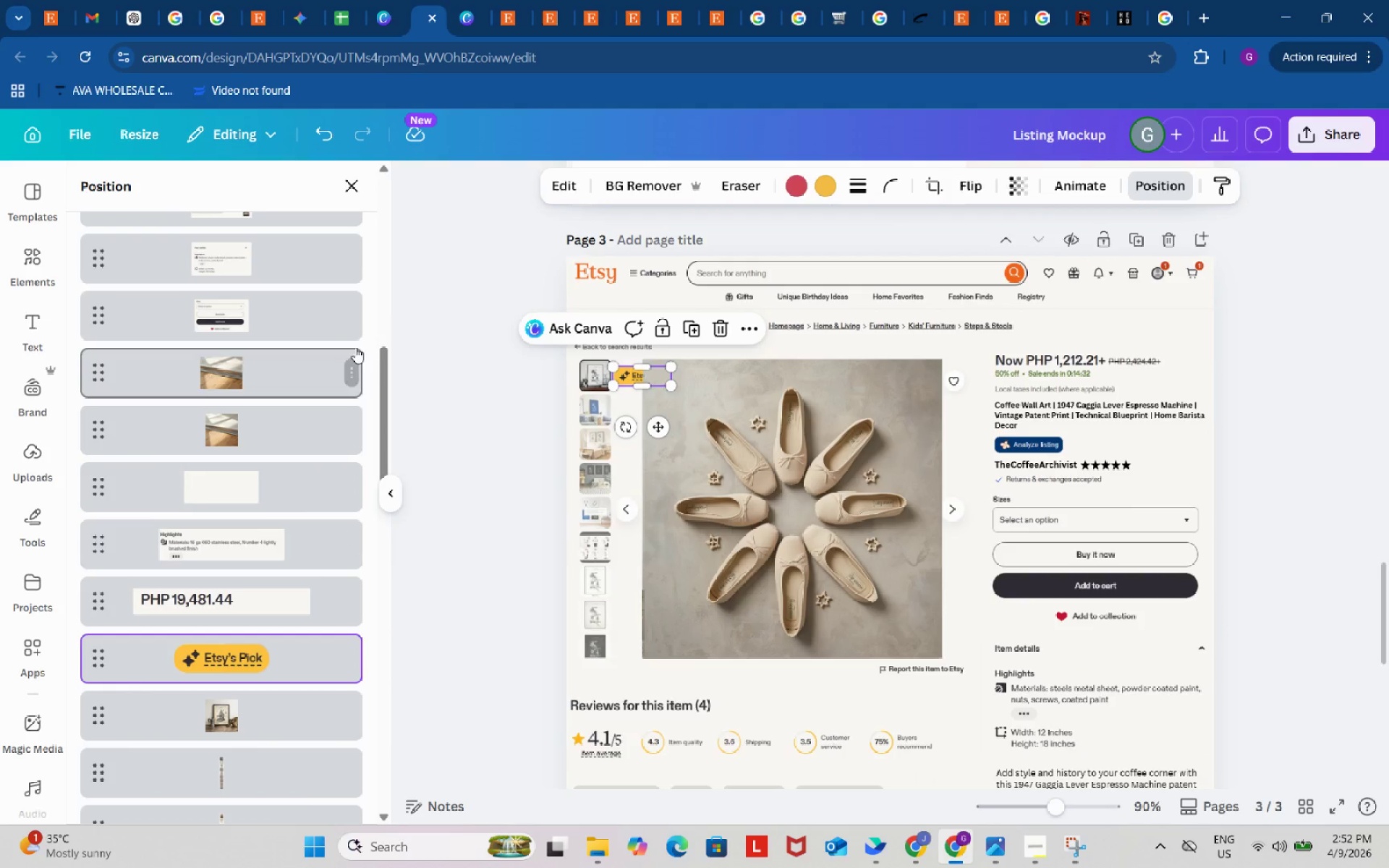 
scroll: coordinate [260, 455], scroll_direction: up, amount: 20.0
 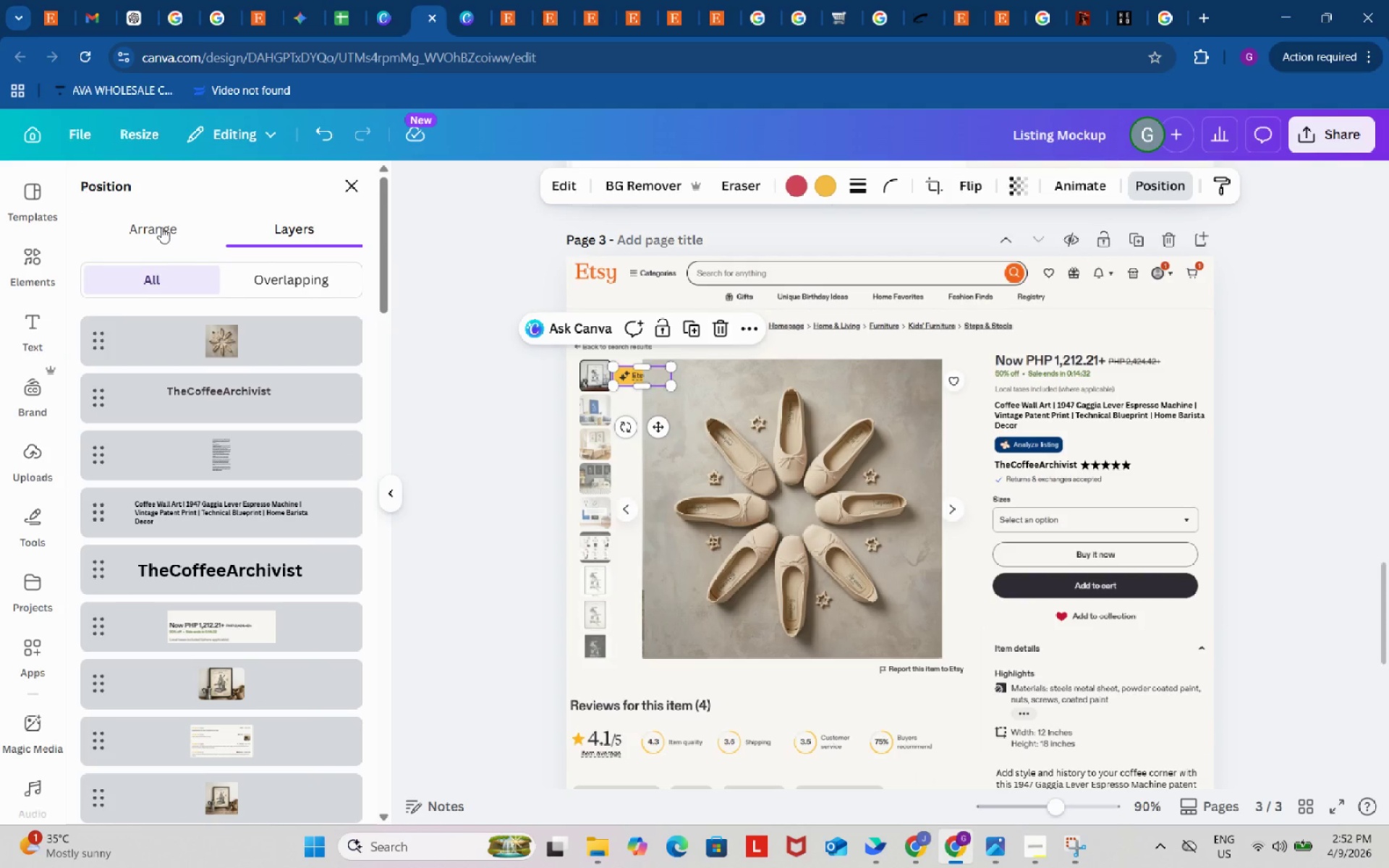 
left_click([160, 226])
 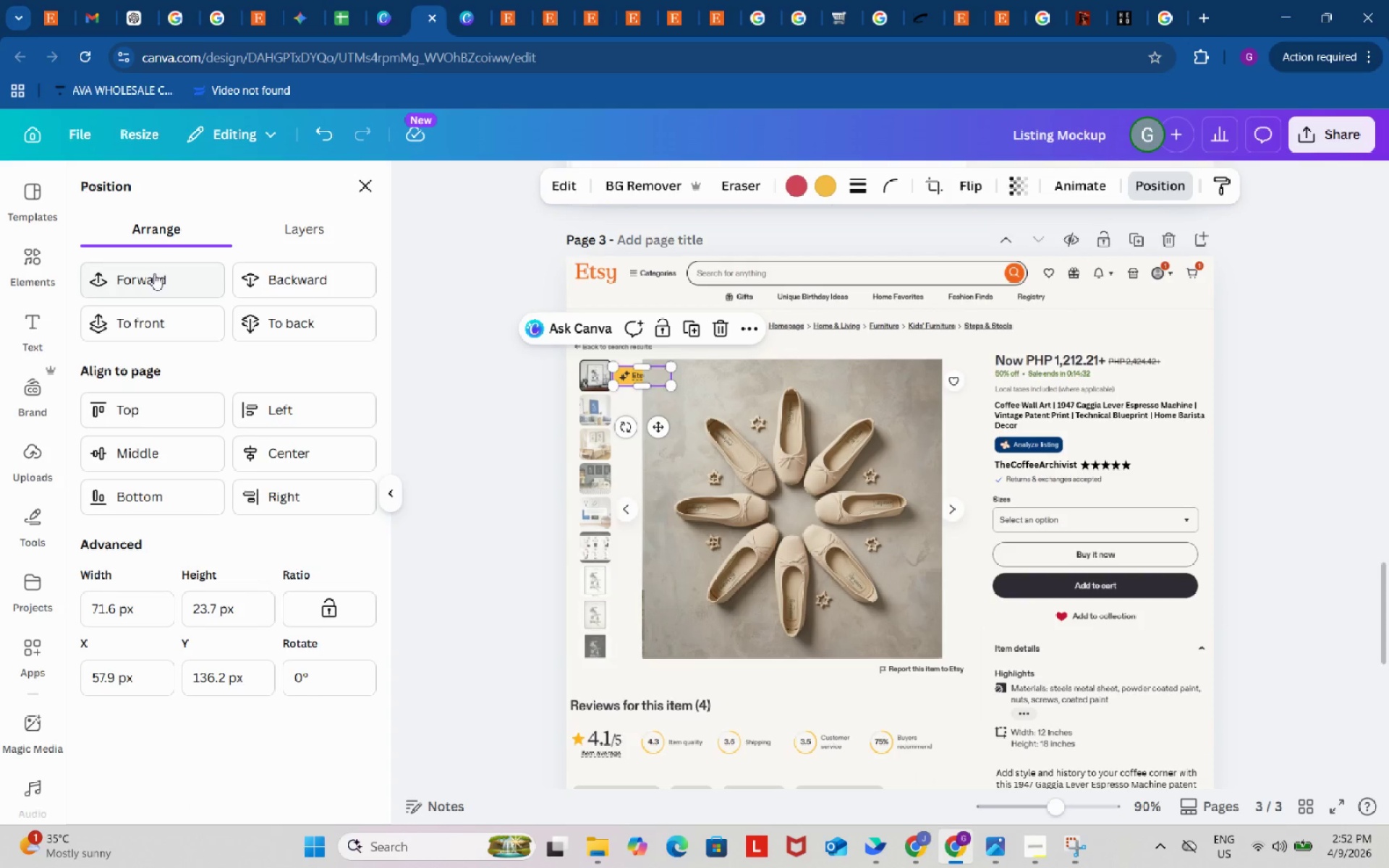 
left_click([154, 273])
 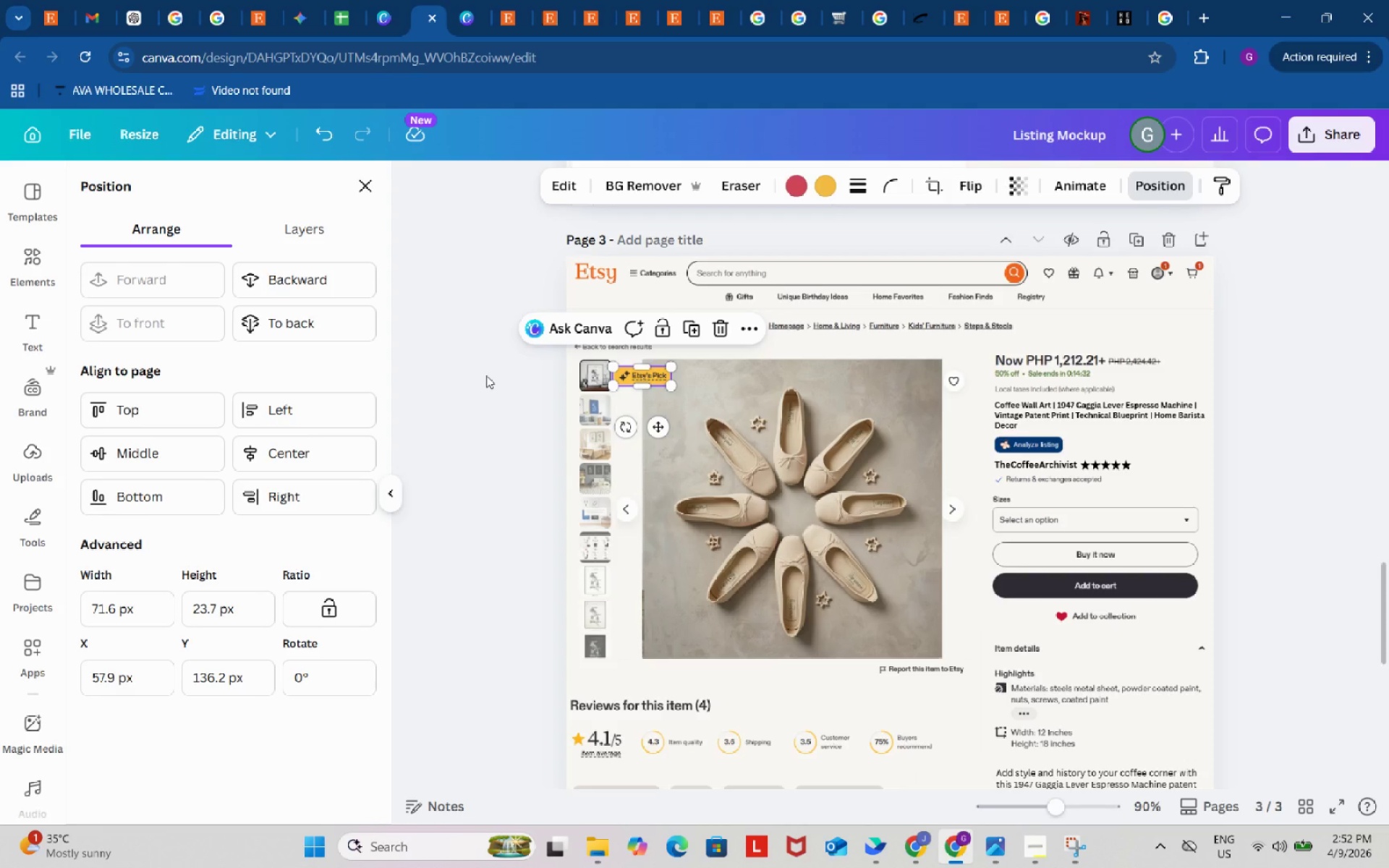 
double_click([486, 375])
 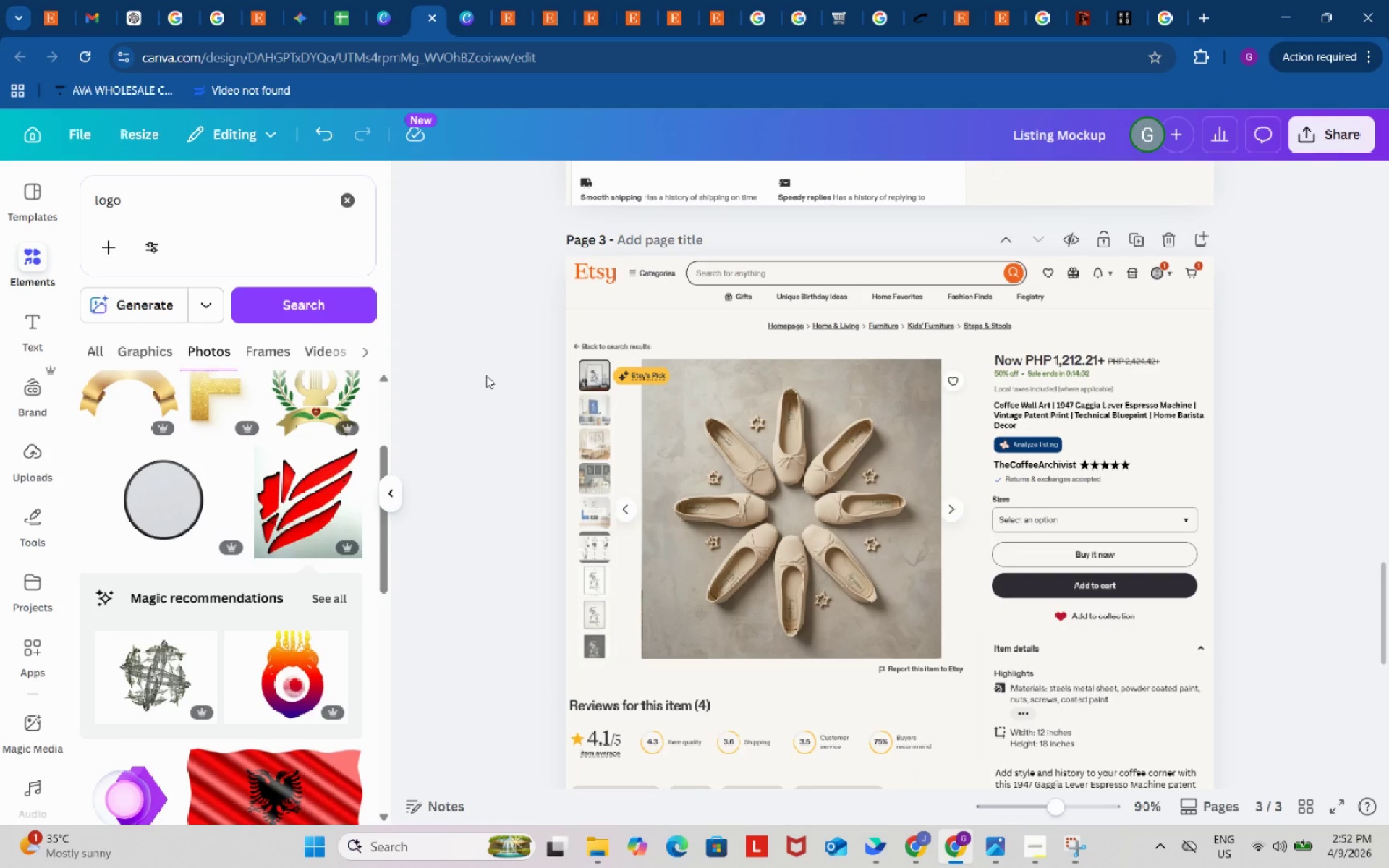 
left_click([486, 375])
 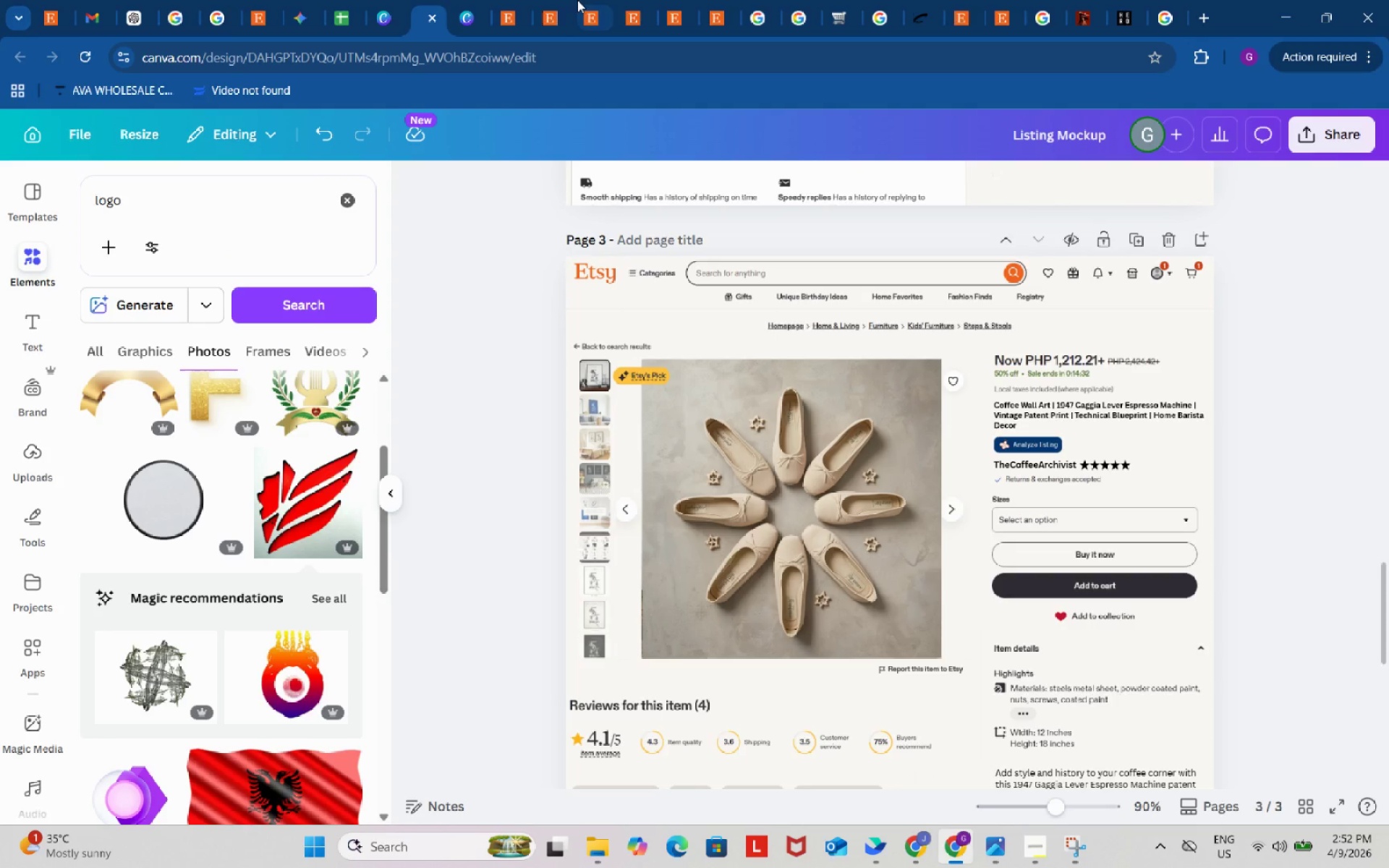 
left_click([569, 0])
 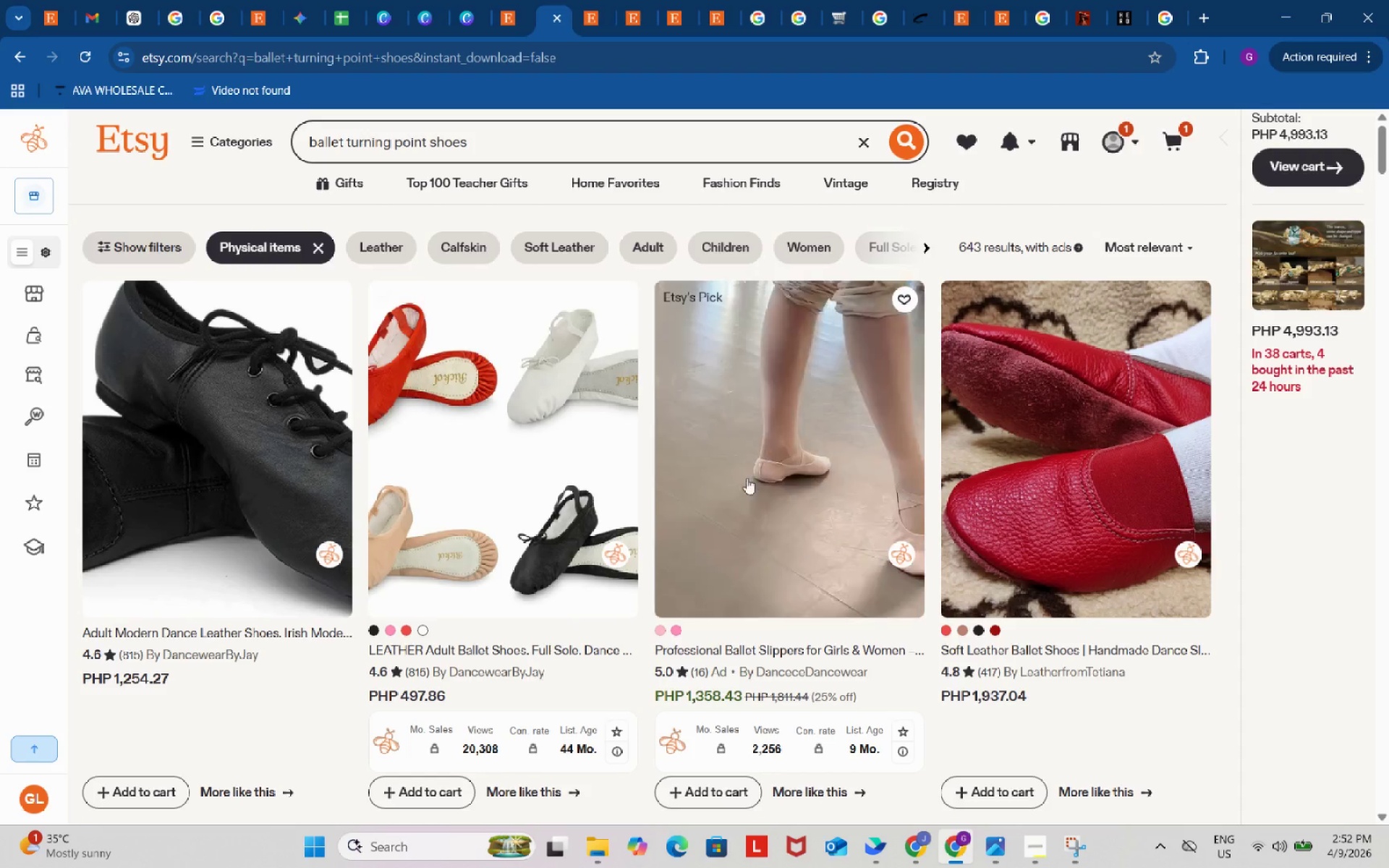 
left_click([734, 433])
 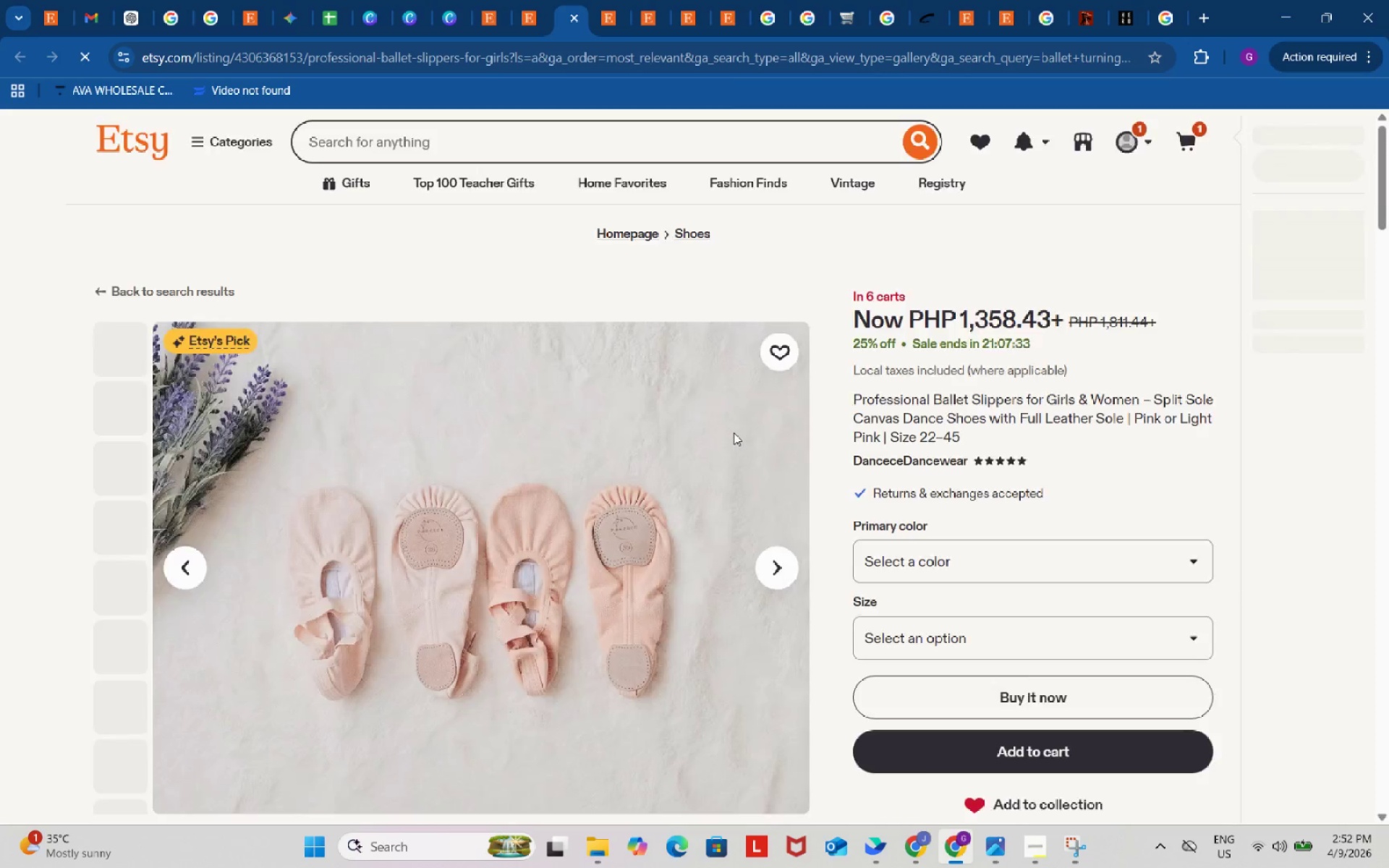 
scroll: coordinate [734, 433], scroll_direction: down, amount: 1.0
 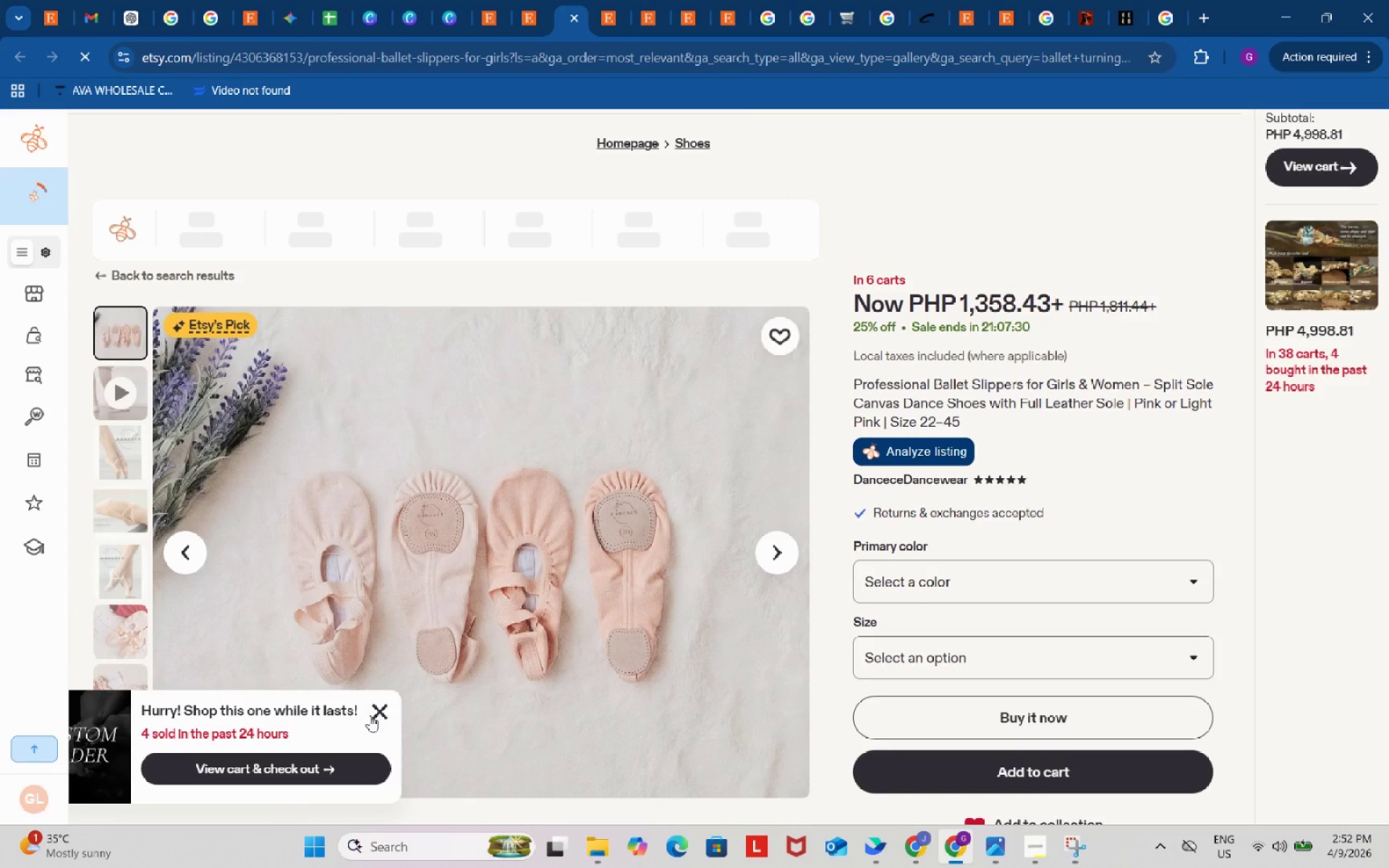 
left_click([388, 712])
 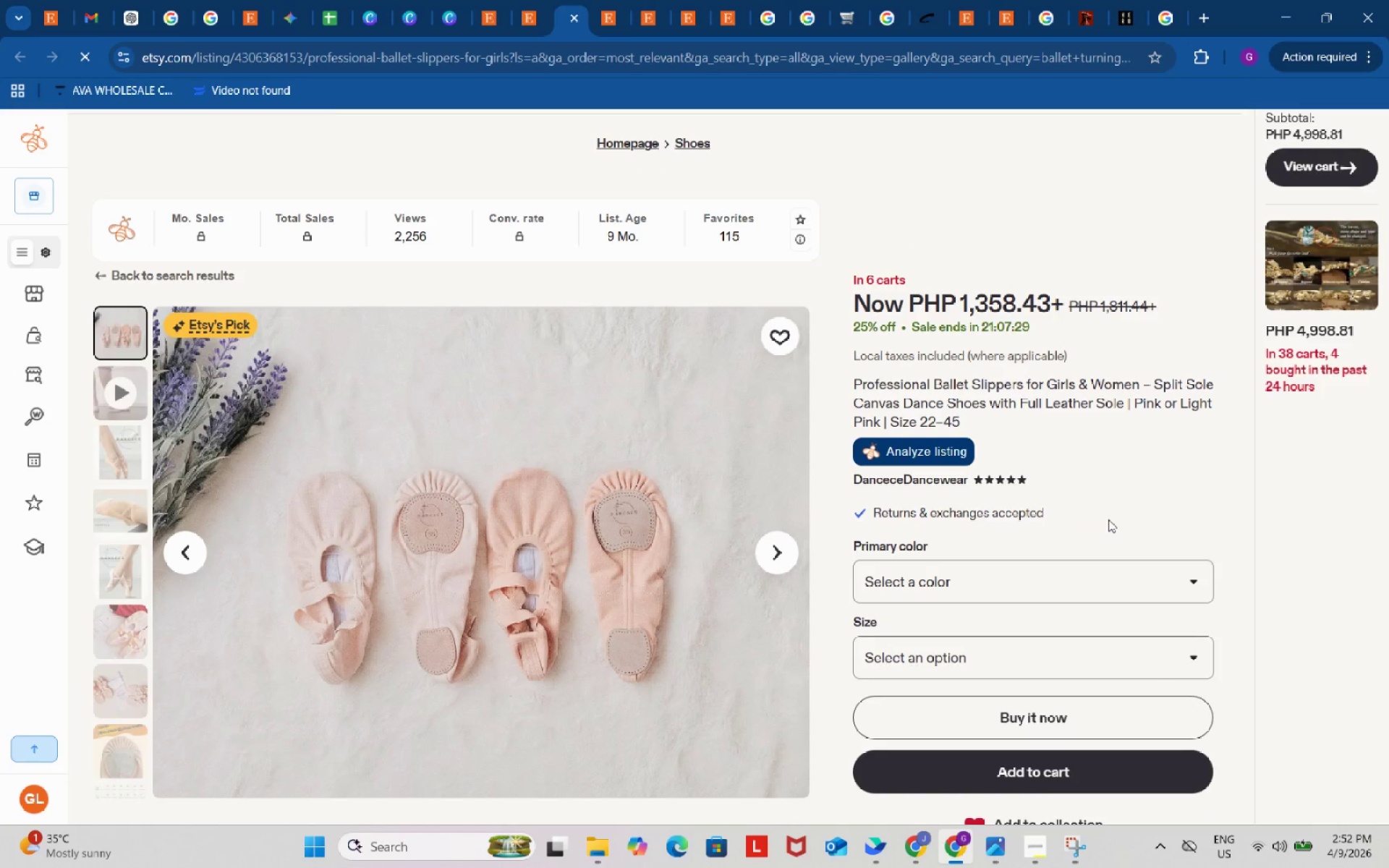 
scroll: coordinate [903, 459], scroll_direction: down, amount: 3.0
 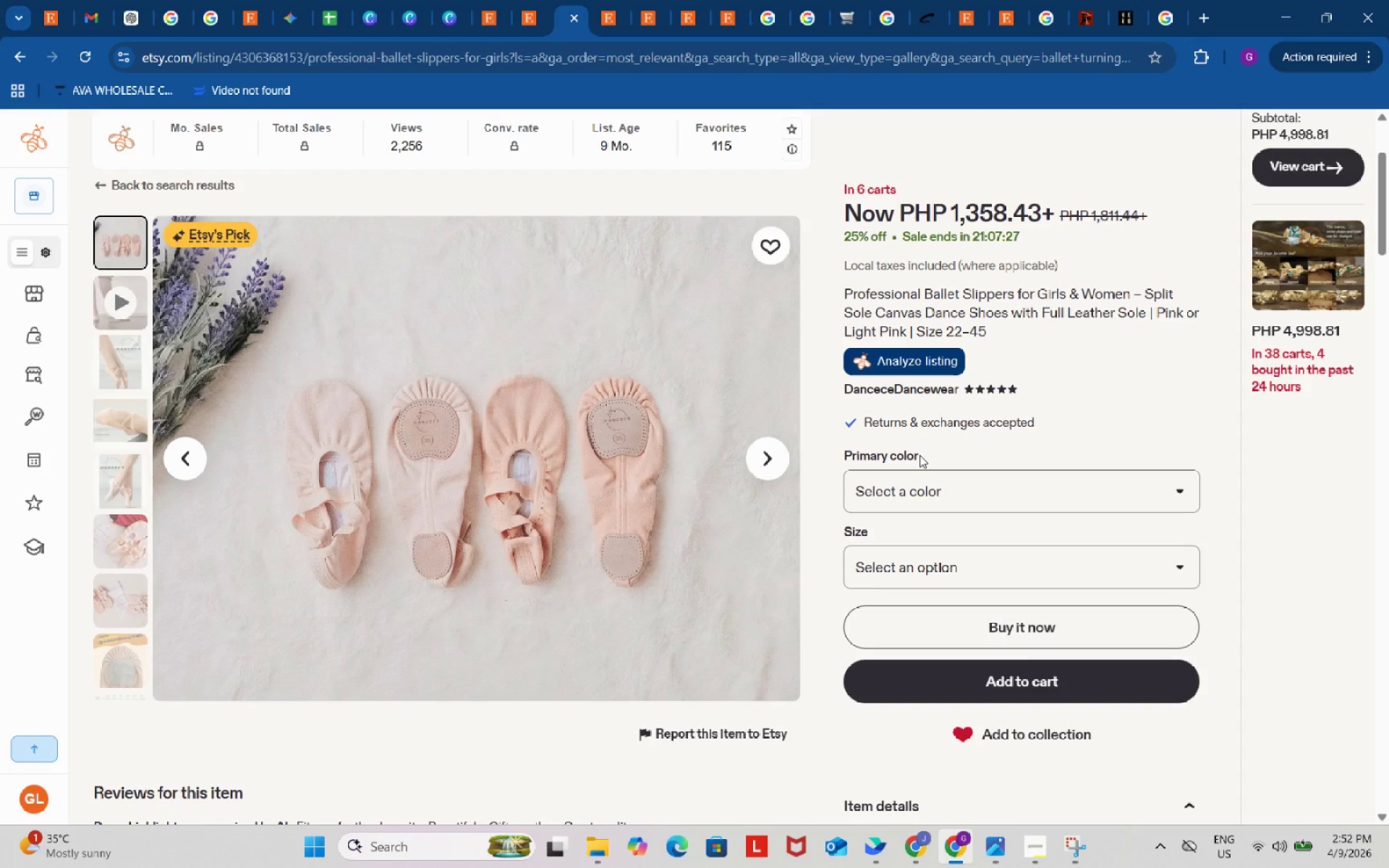 
key(Meta+Shift+S)
 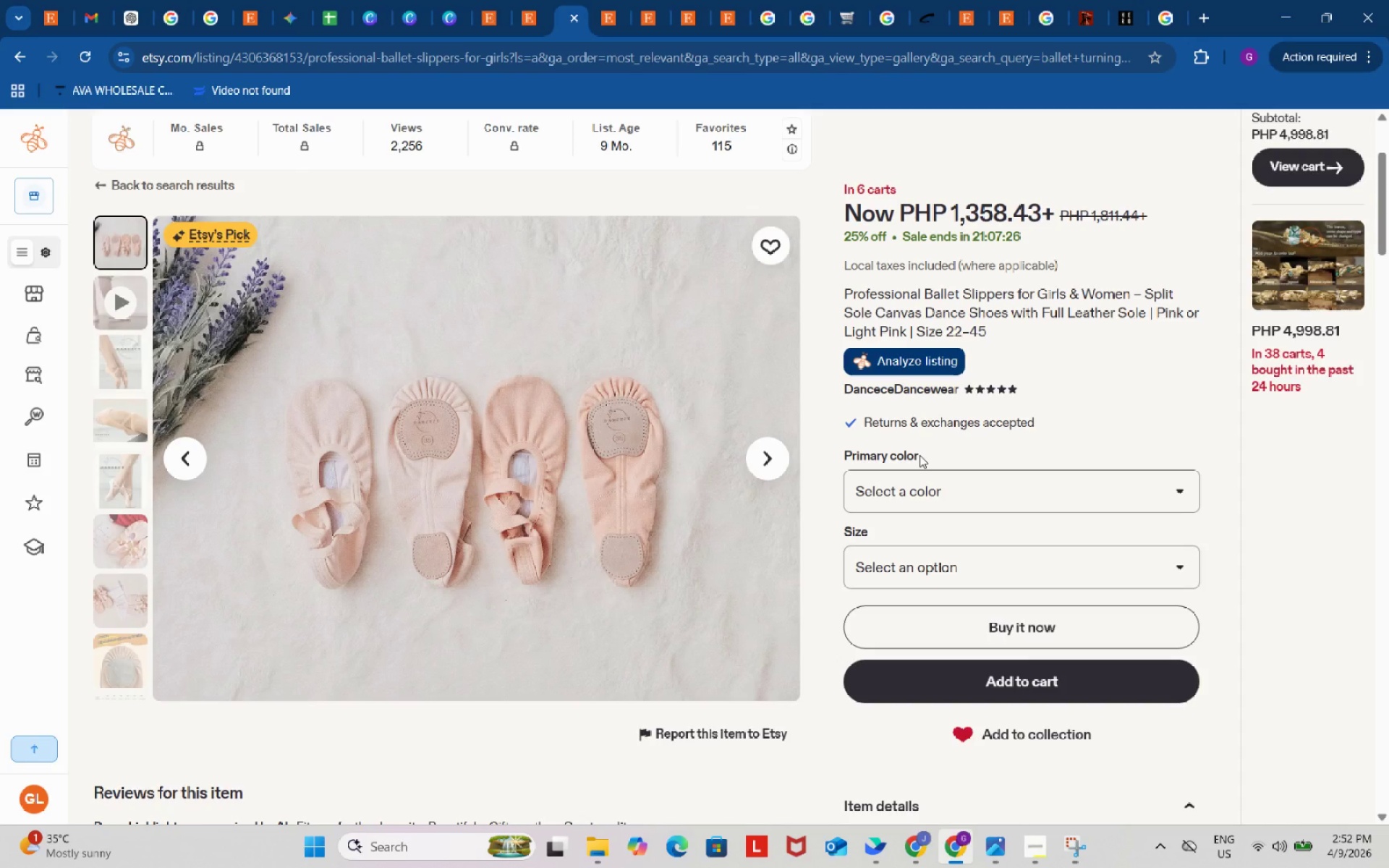 
left_click_drag(start_coordinate=[85, 207], to_coordinate=[152, 708])
 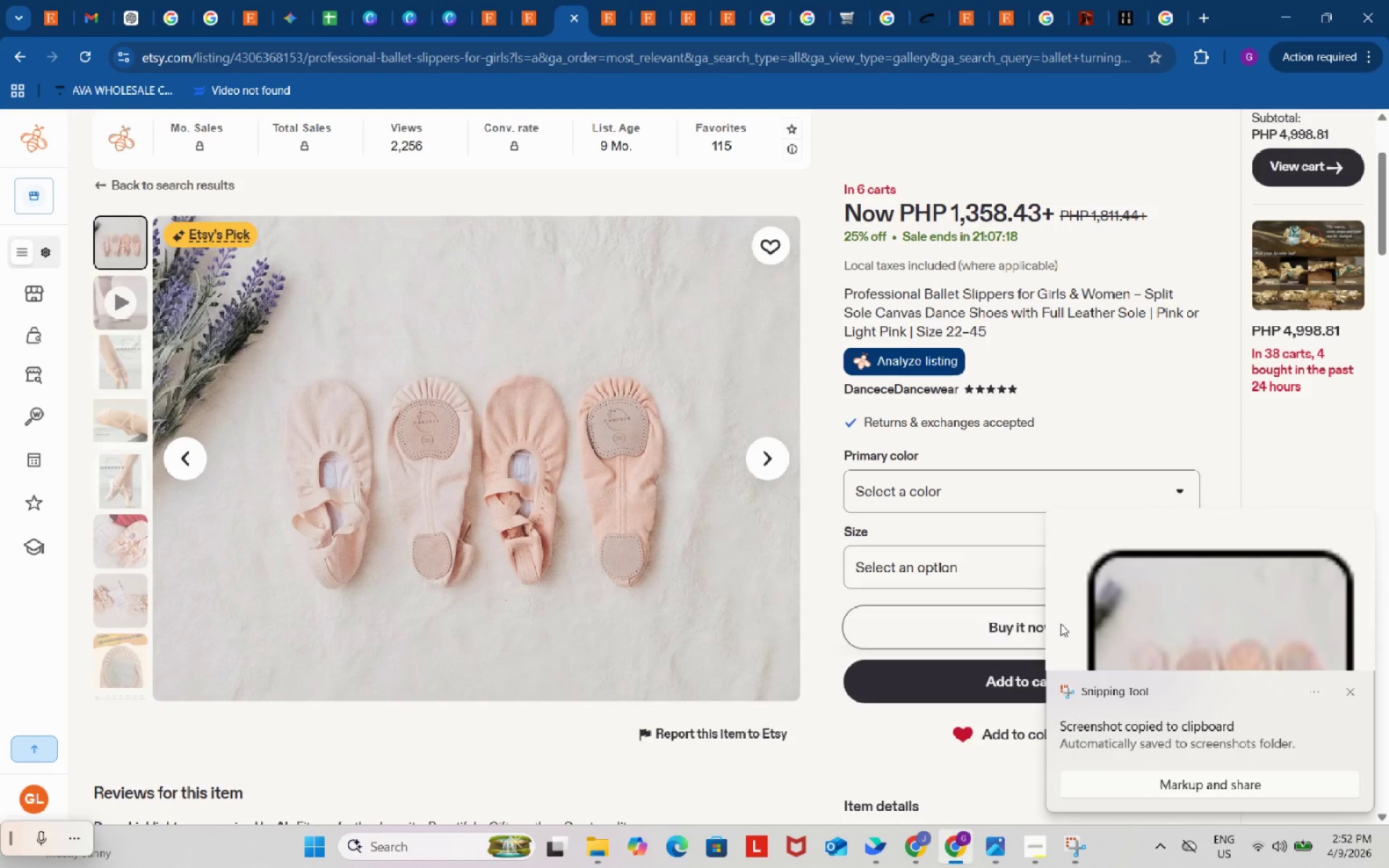 
left_click([1216, 614])
 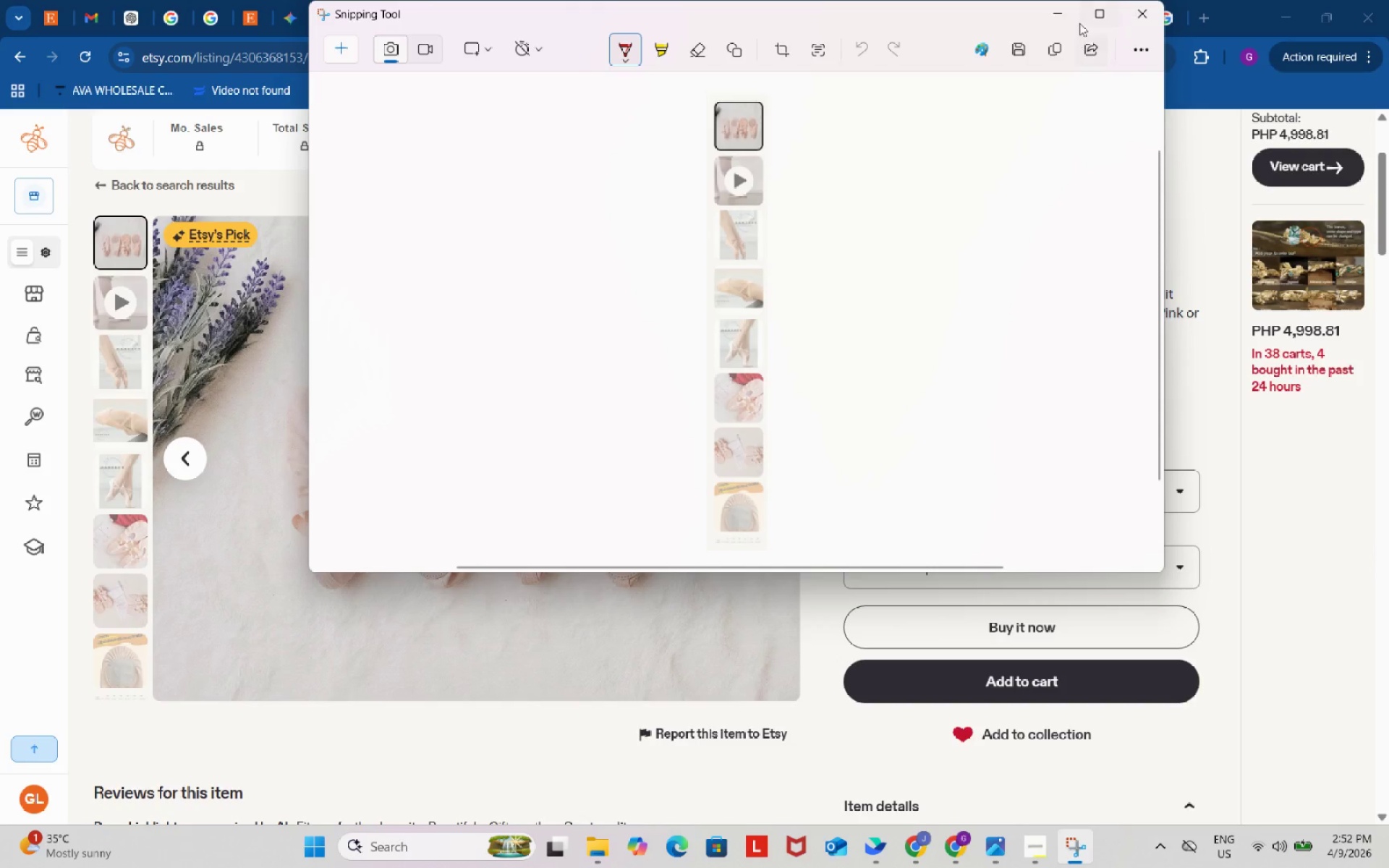 
left_click([1020, 38])
 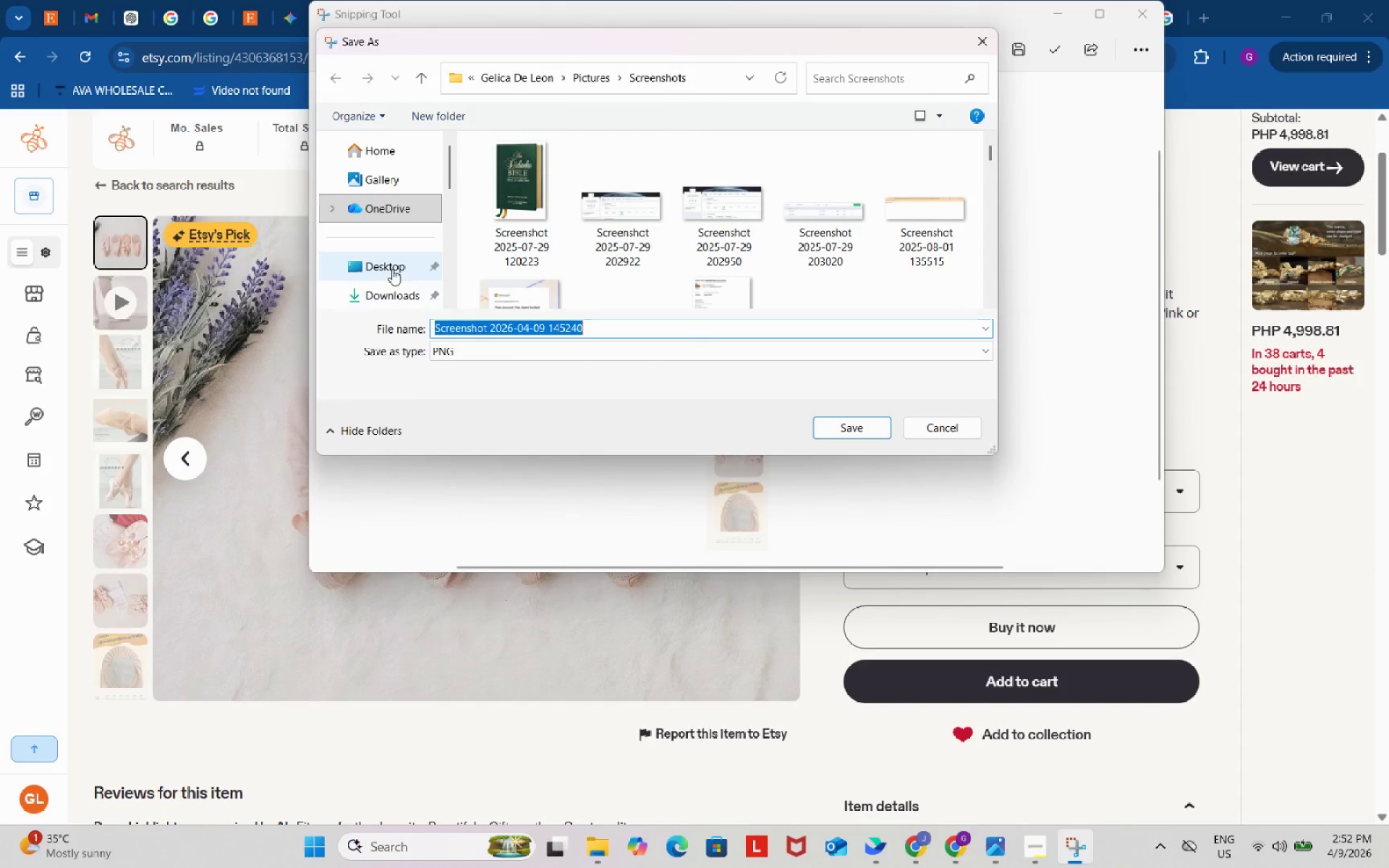 
left_click([383, 284])
 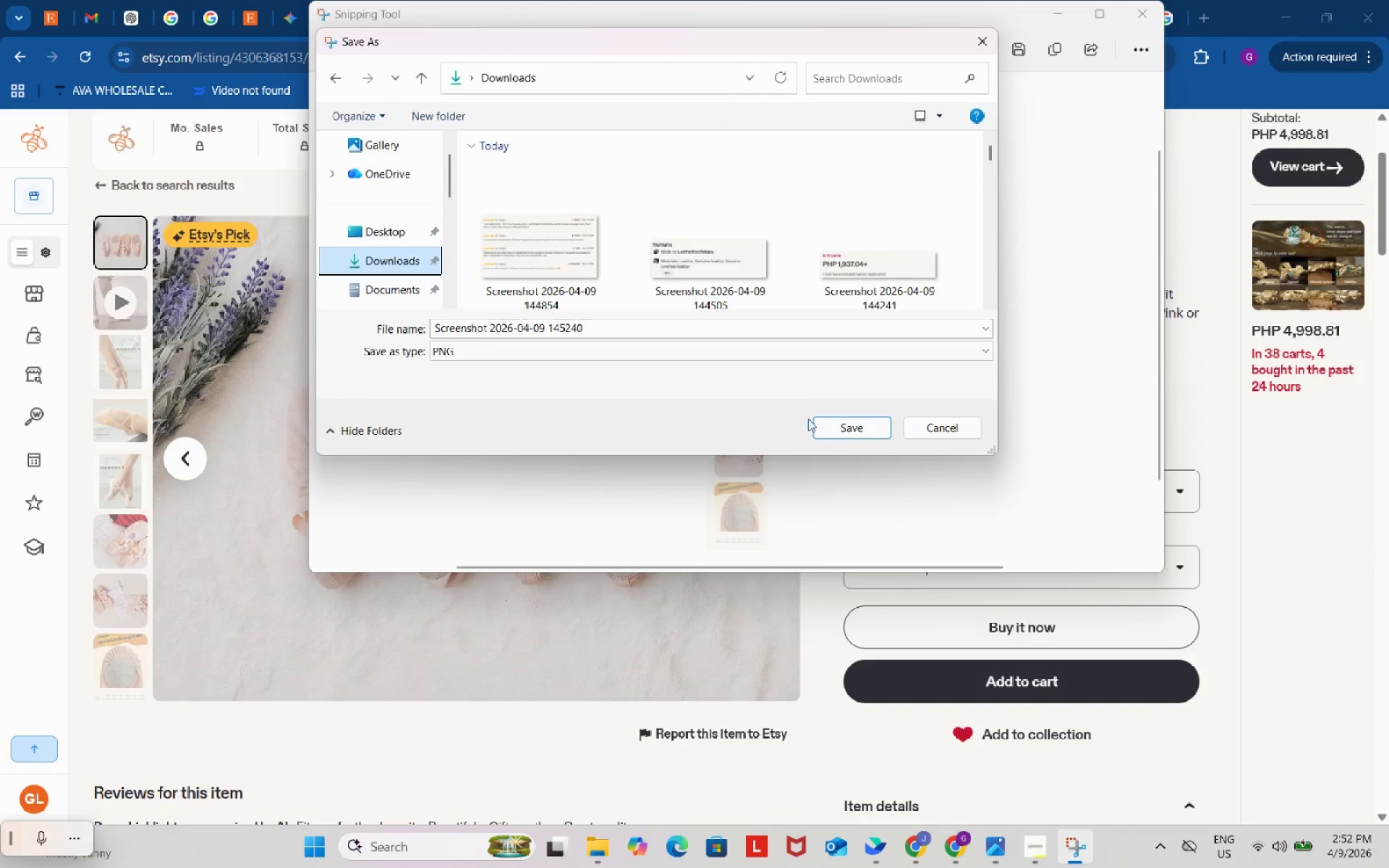 
left_click([841, 431])
 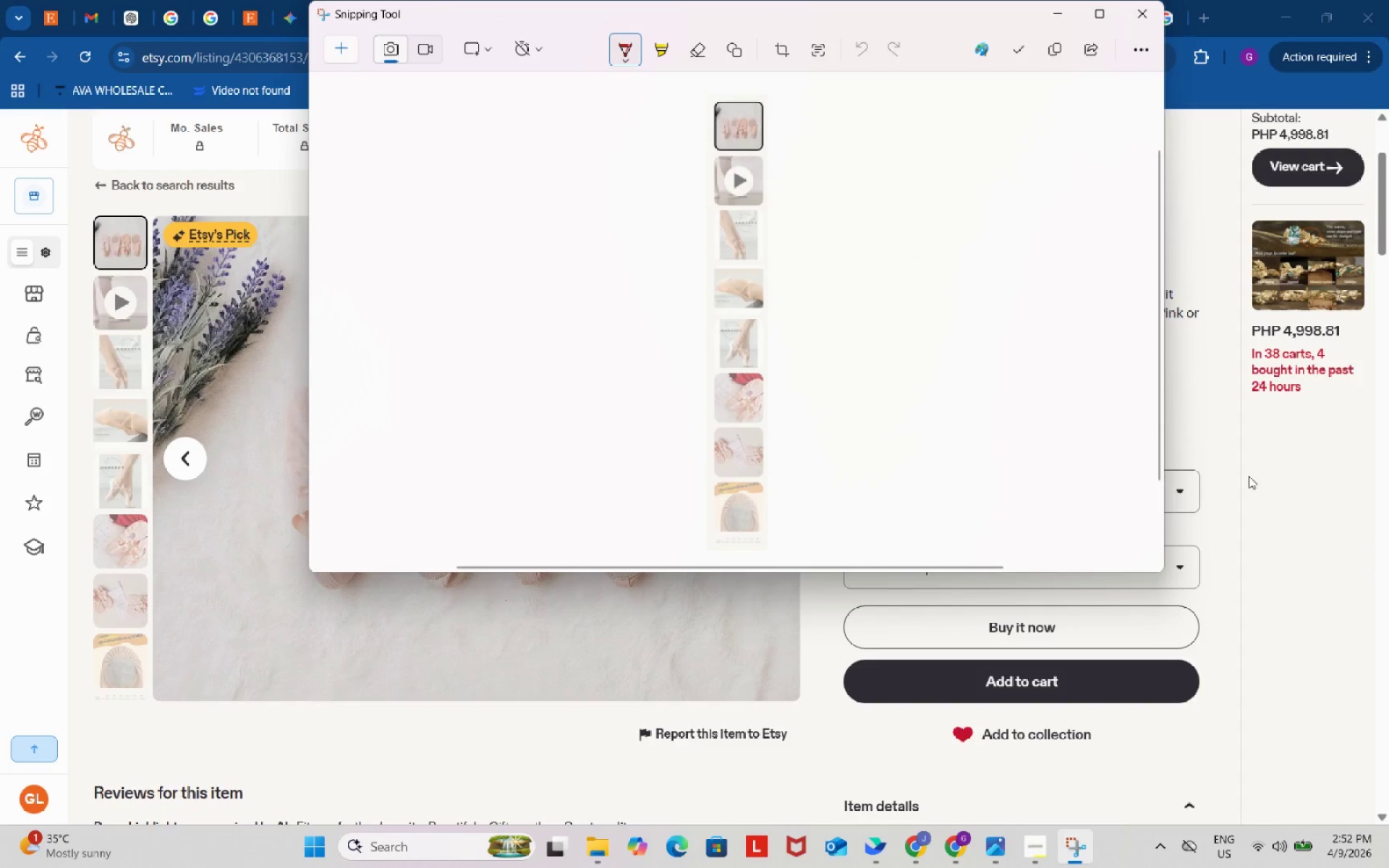 
left_click([1282, 469])
 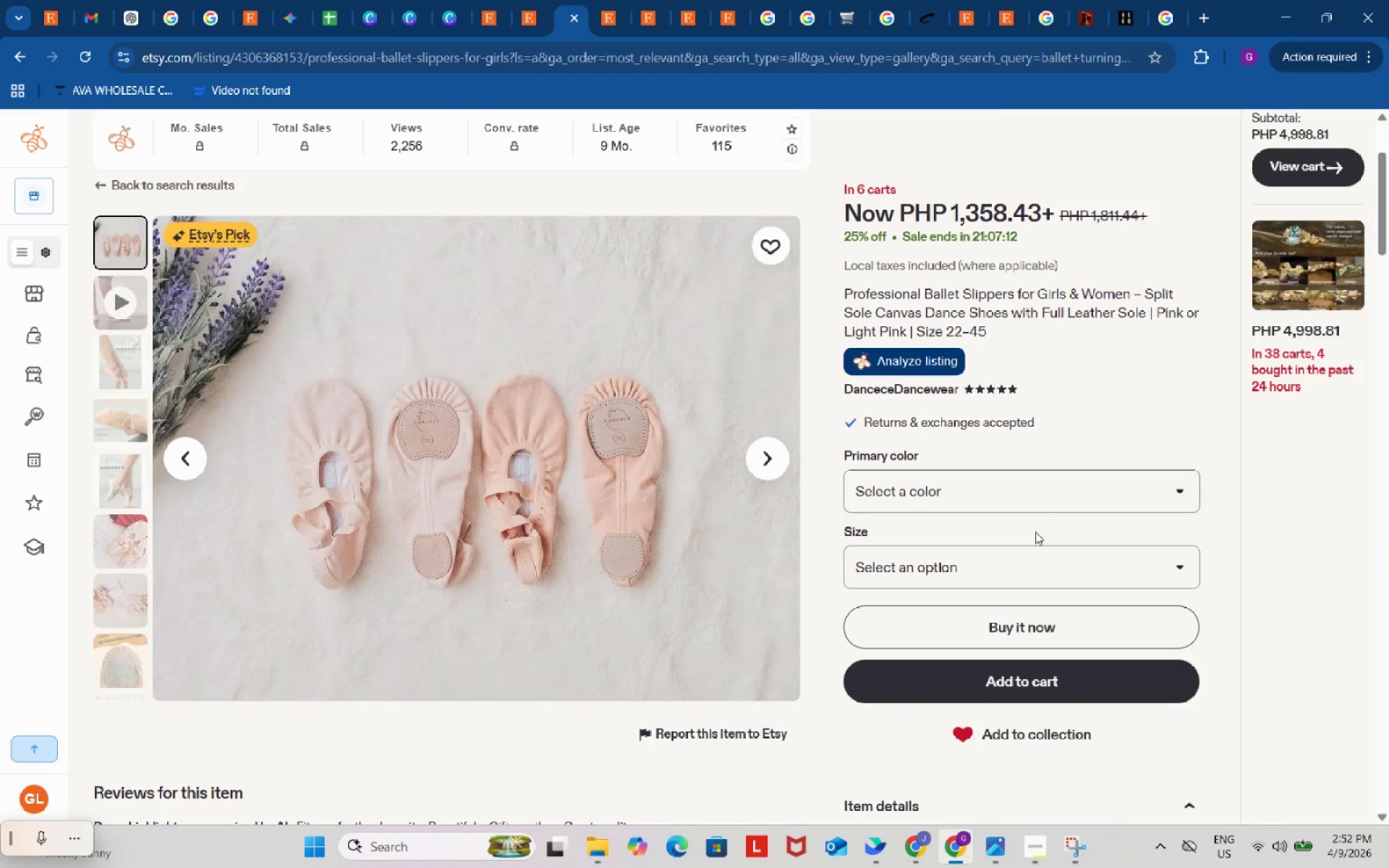 
left_click([1039, 564])
 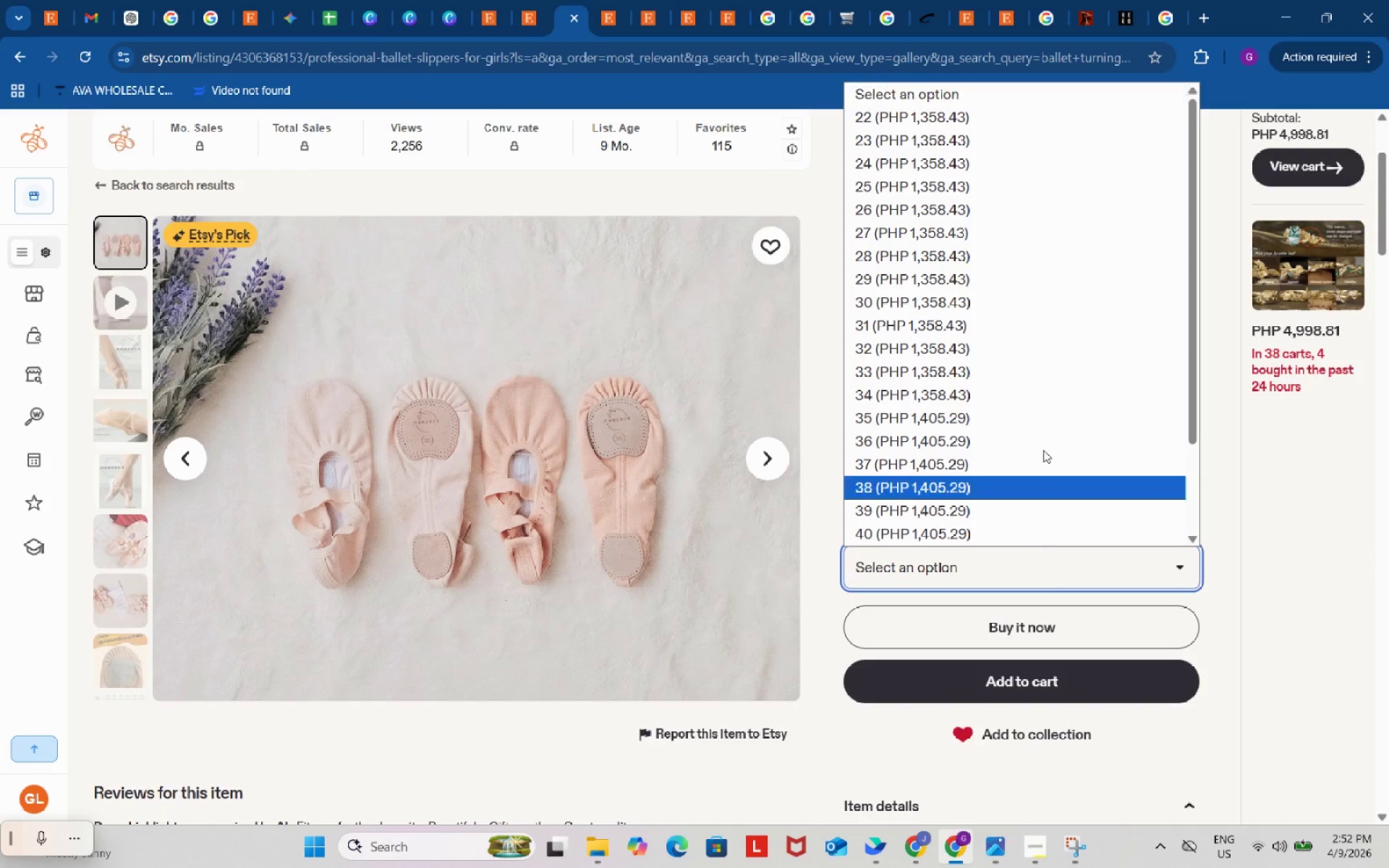 
scroll: coordinate [1022, 404], scroll_direction: down, amount: 4.0
 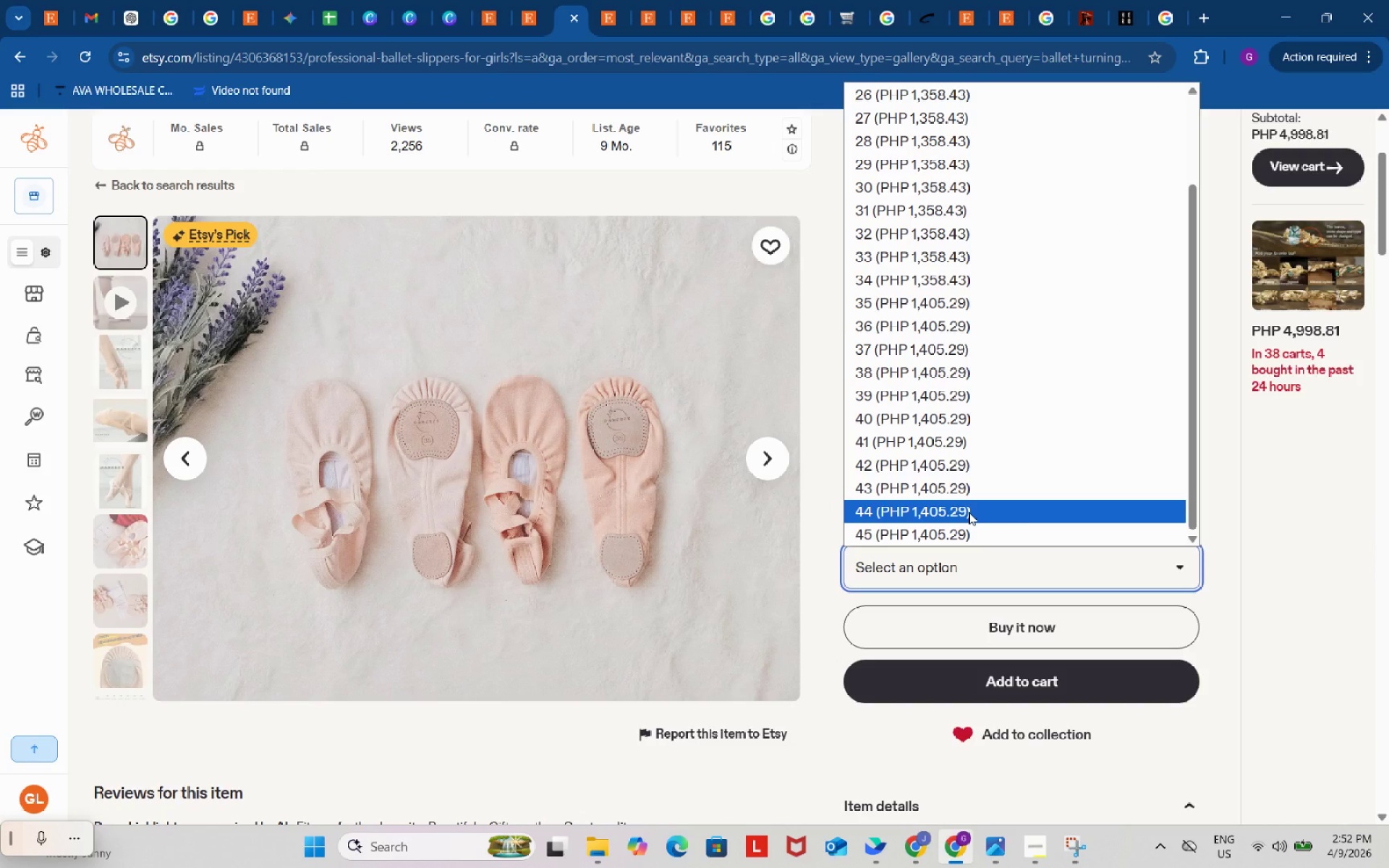 
left_click([969, 512])
 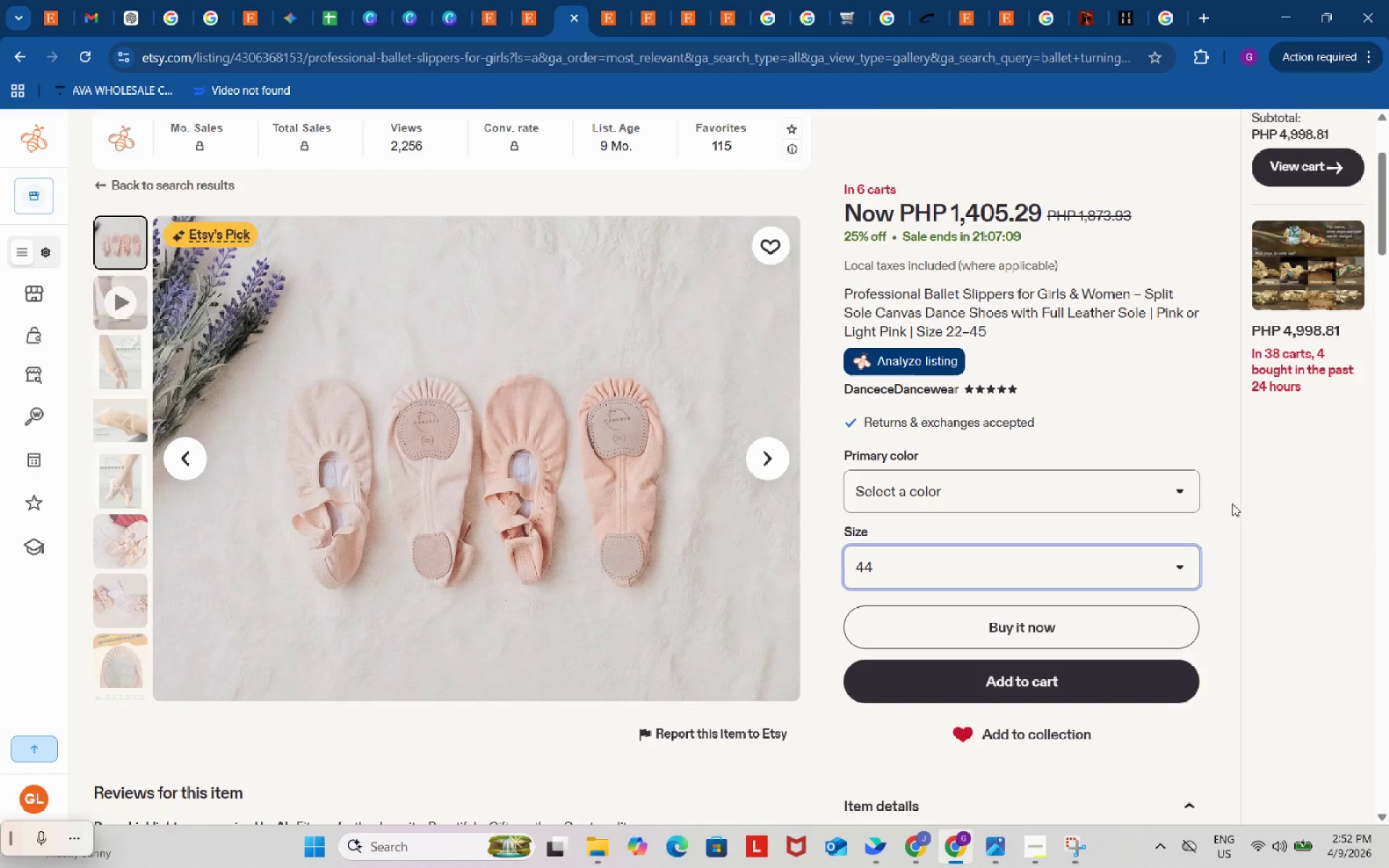 
left_click([1233, 503])
 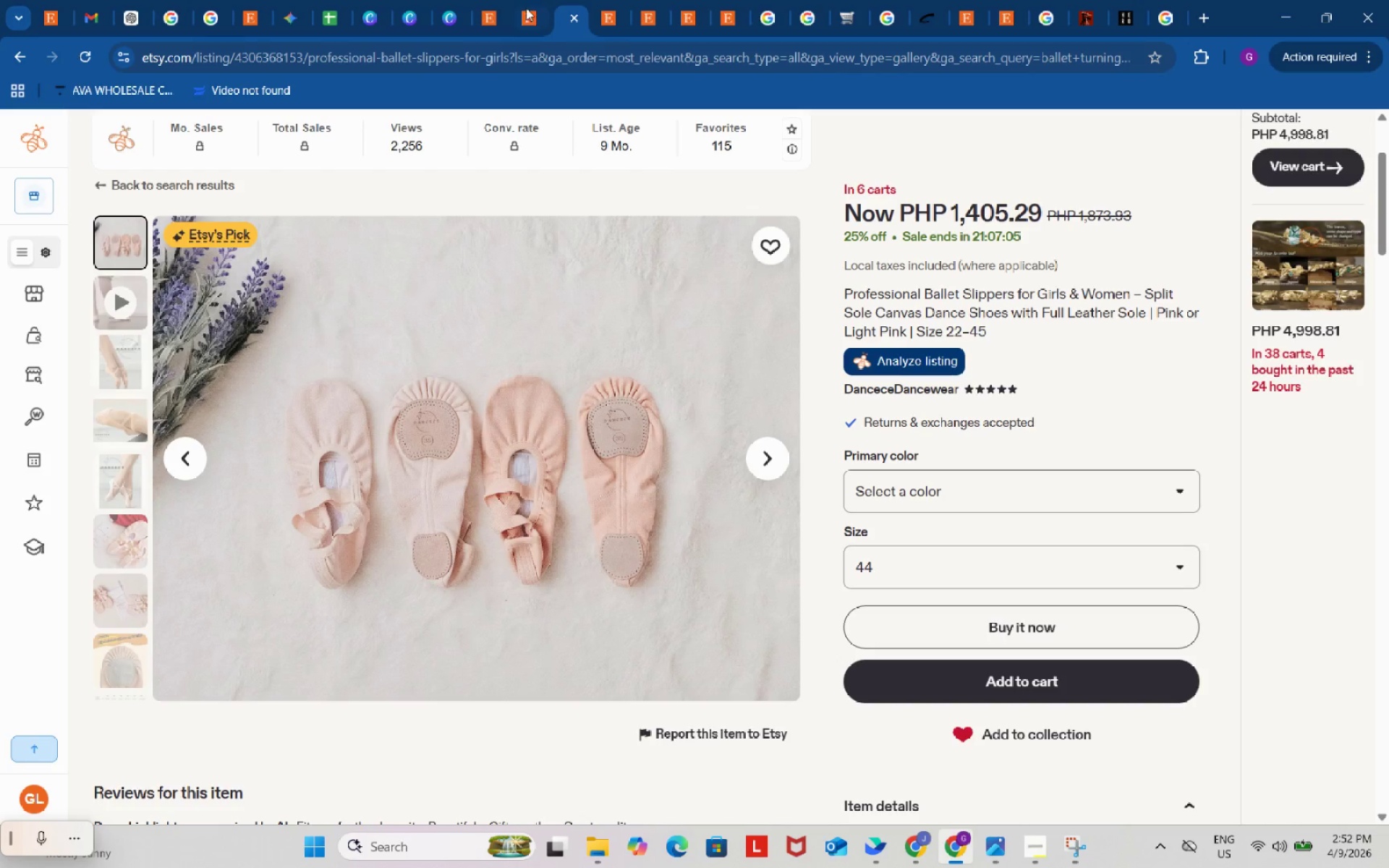 
left_click([407, 1])
 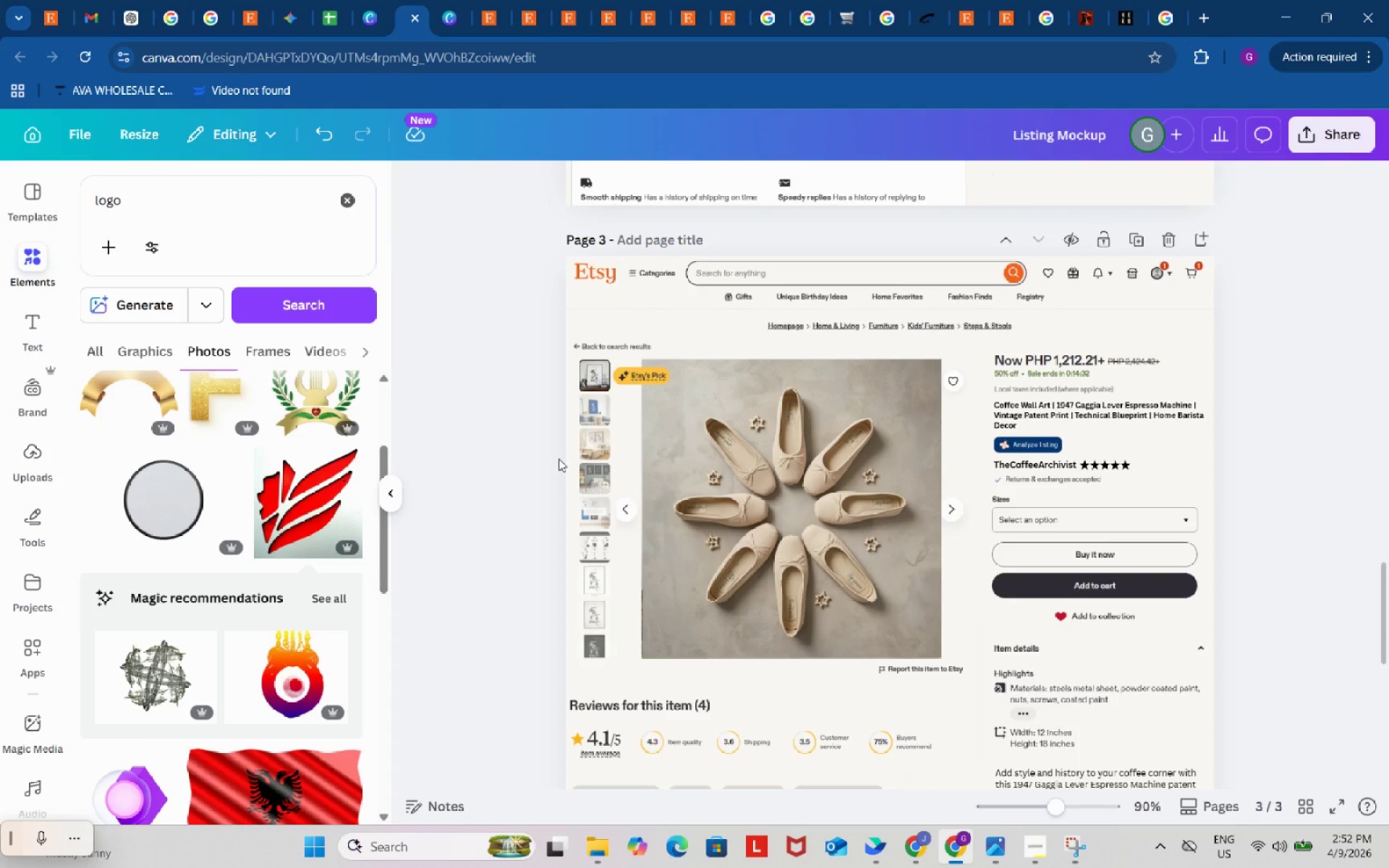 
scroll: coordinate [553, 453], scroll_direction: down, amount: 1.0
 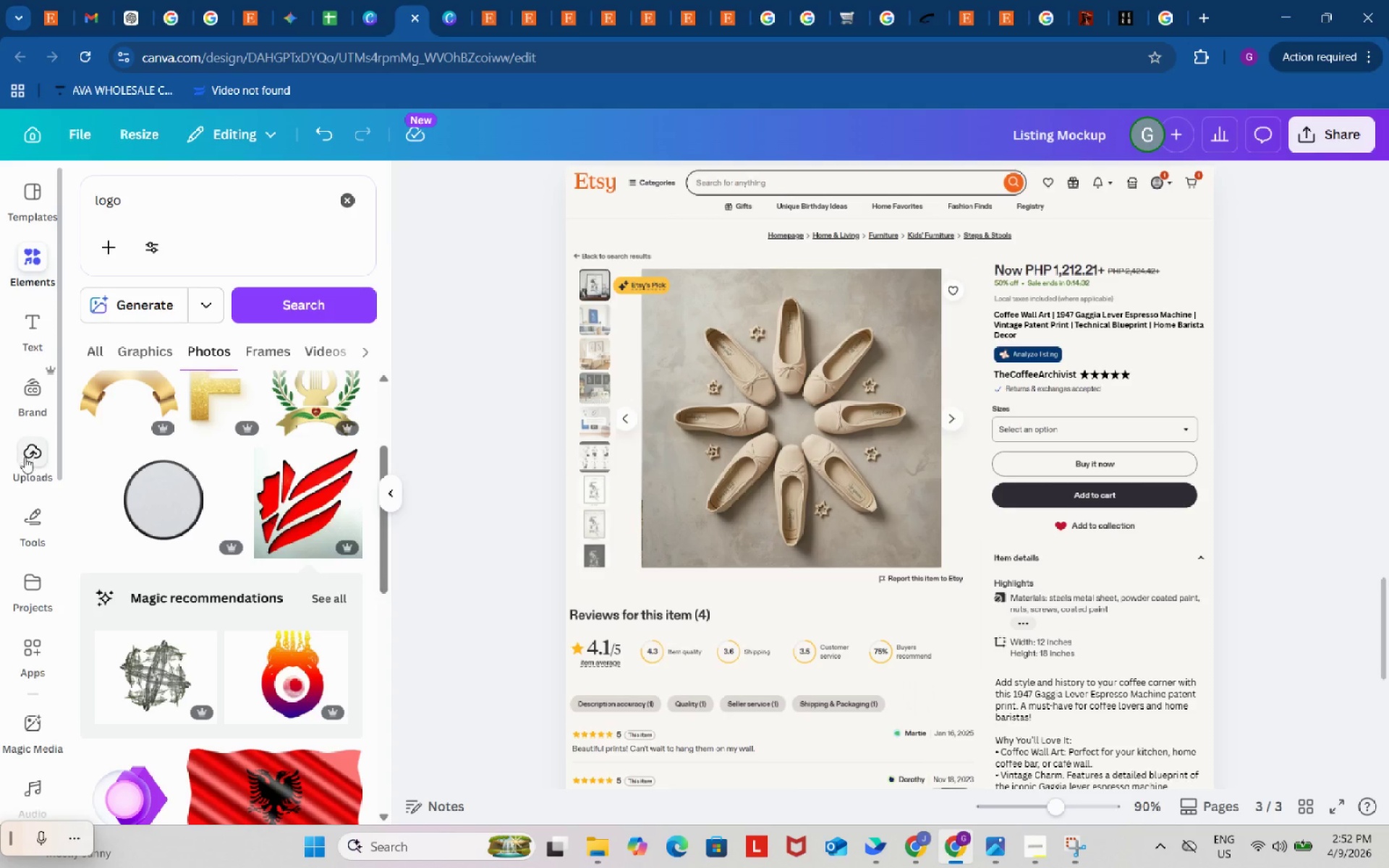 
left_click([25, 467])
 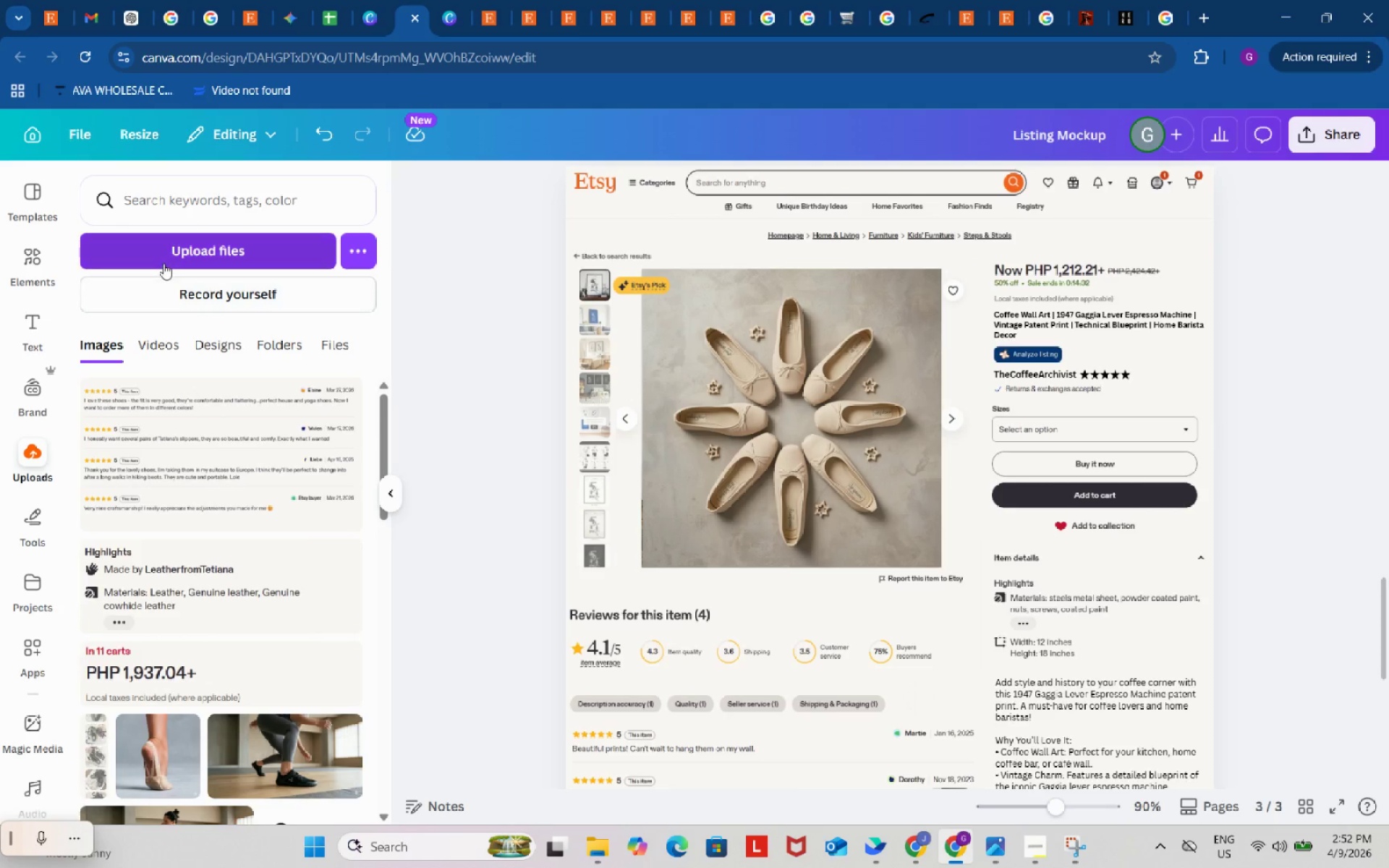 
left_click([163, 254])
 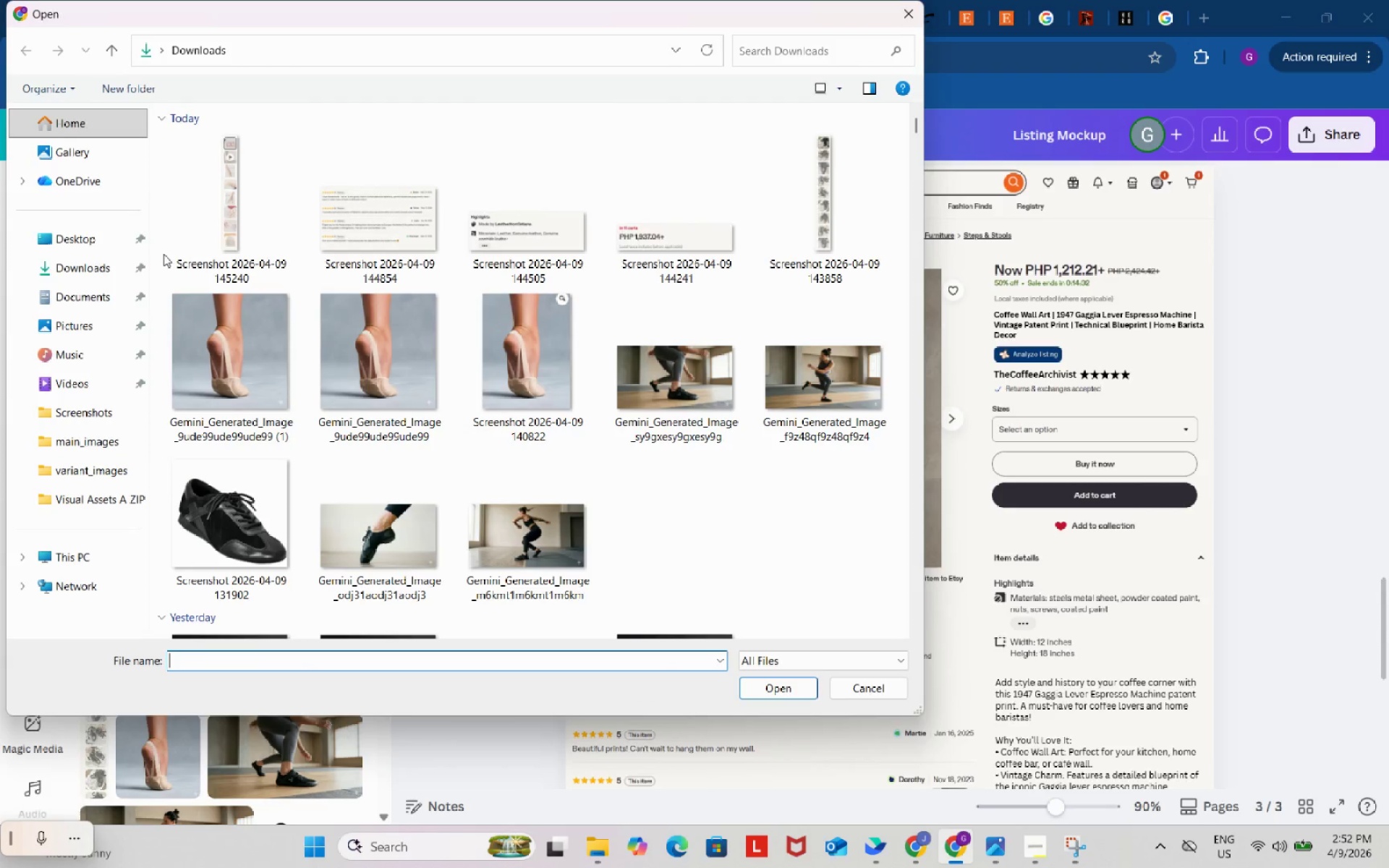 
left_click([228, 220])
 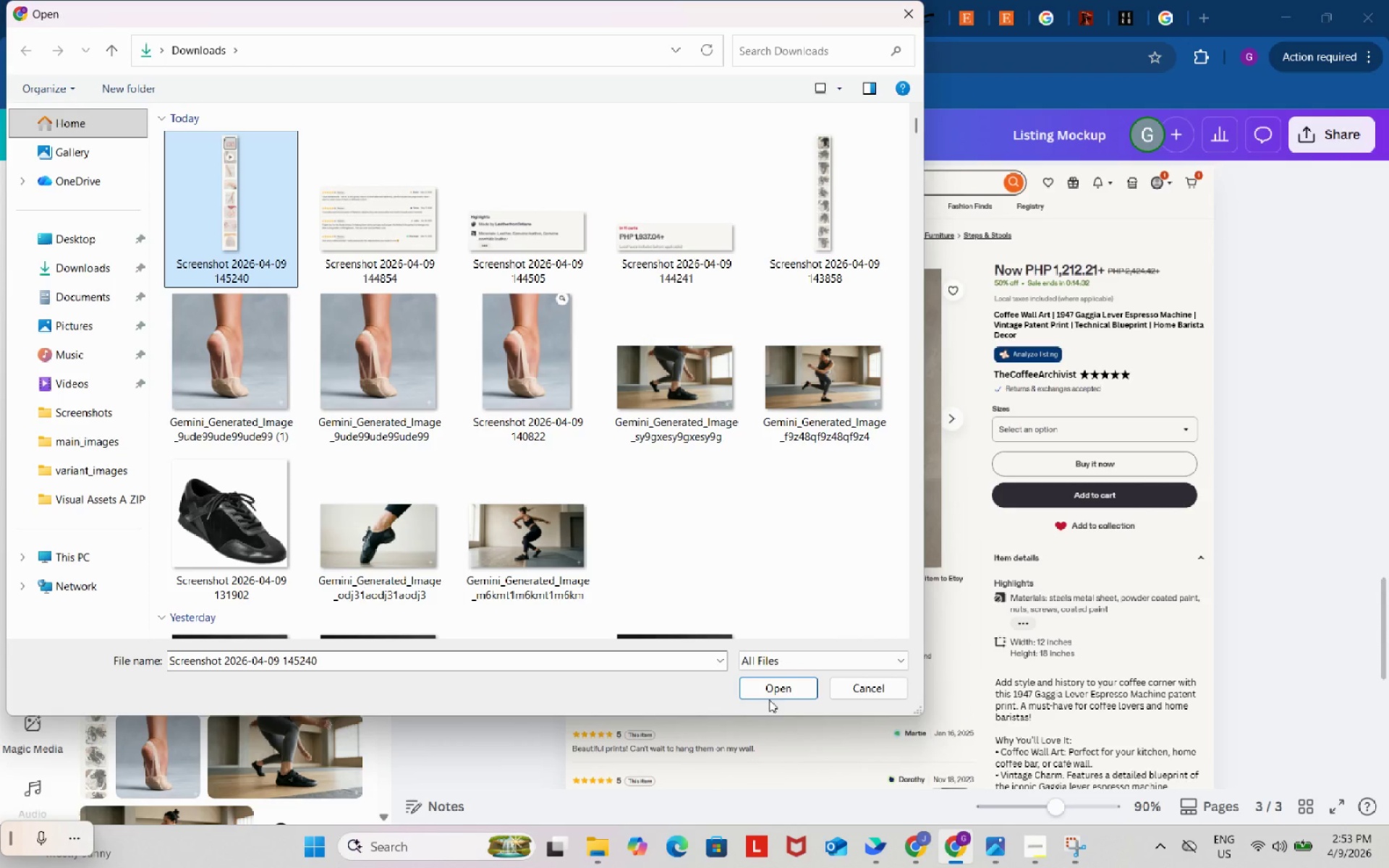 
left_click([778, 689])
 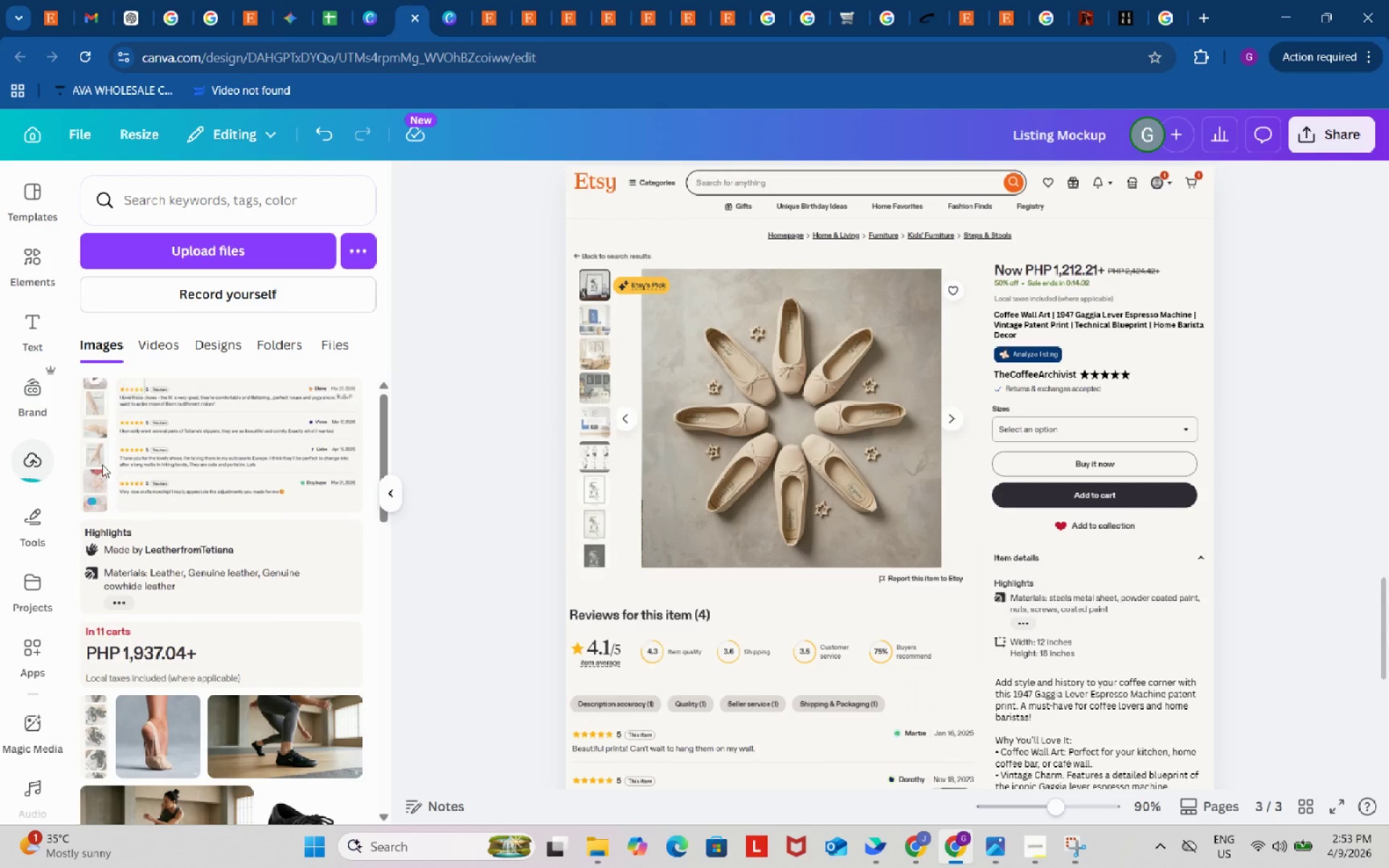 
left_click([96, 451])
 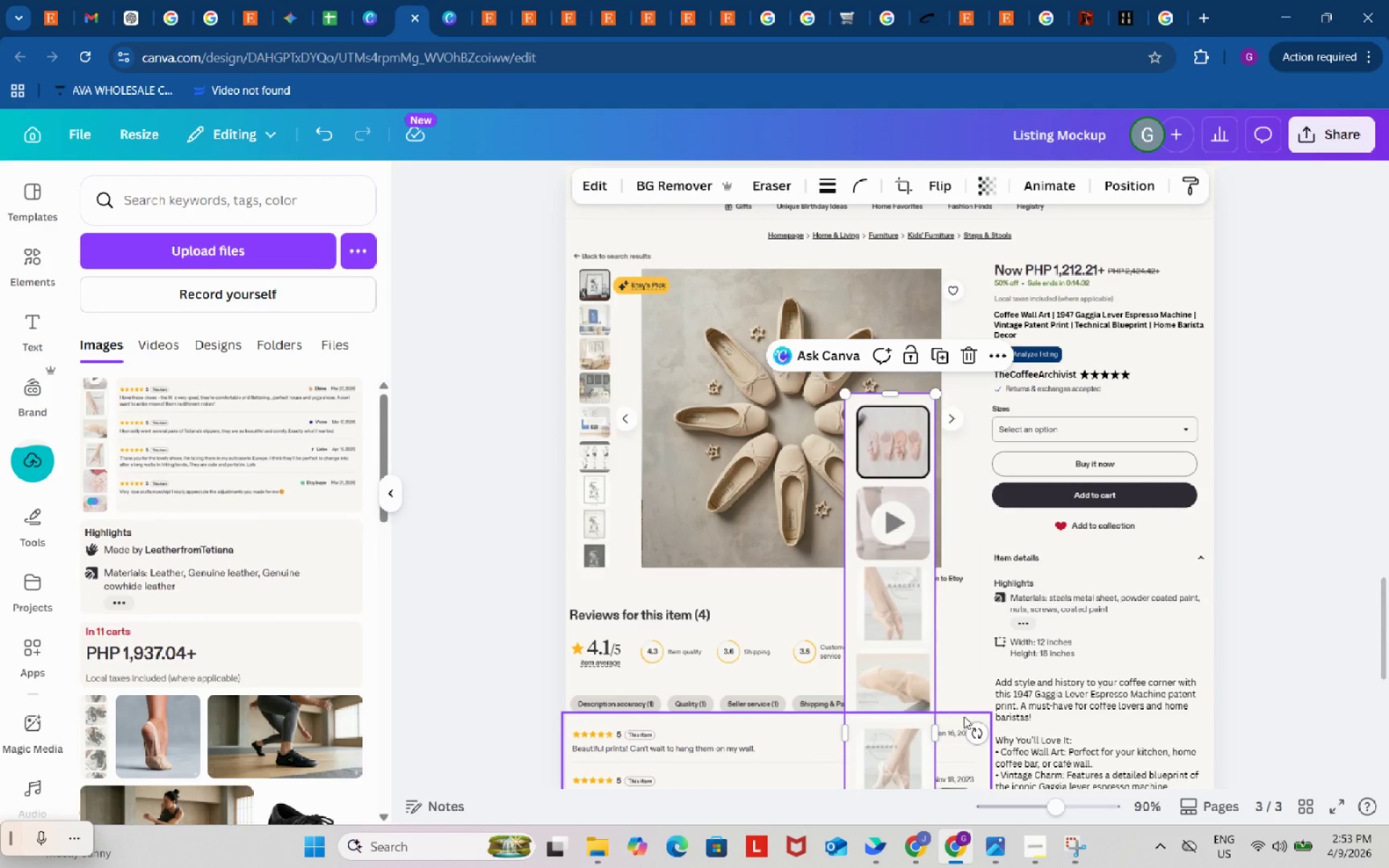 
scroll: coordinate [862, 770], scroll_direction: down, amount: 4.0
 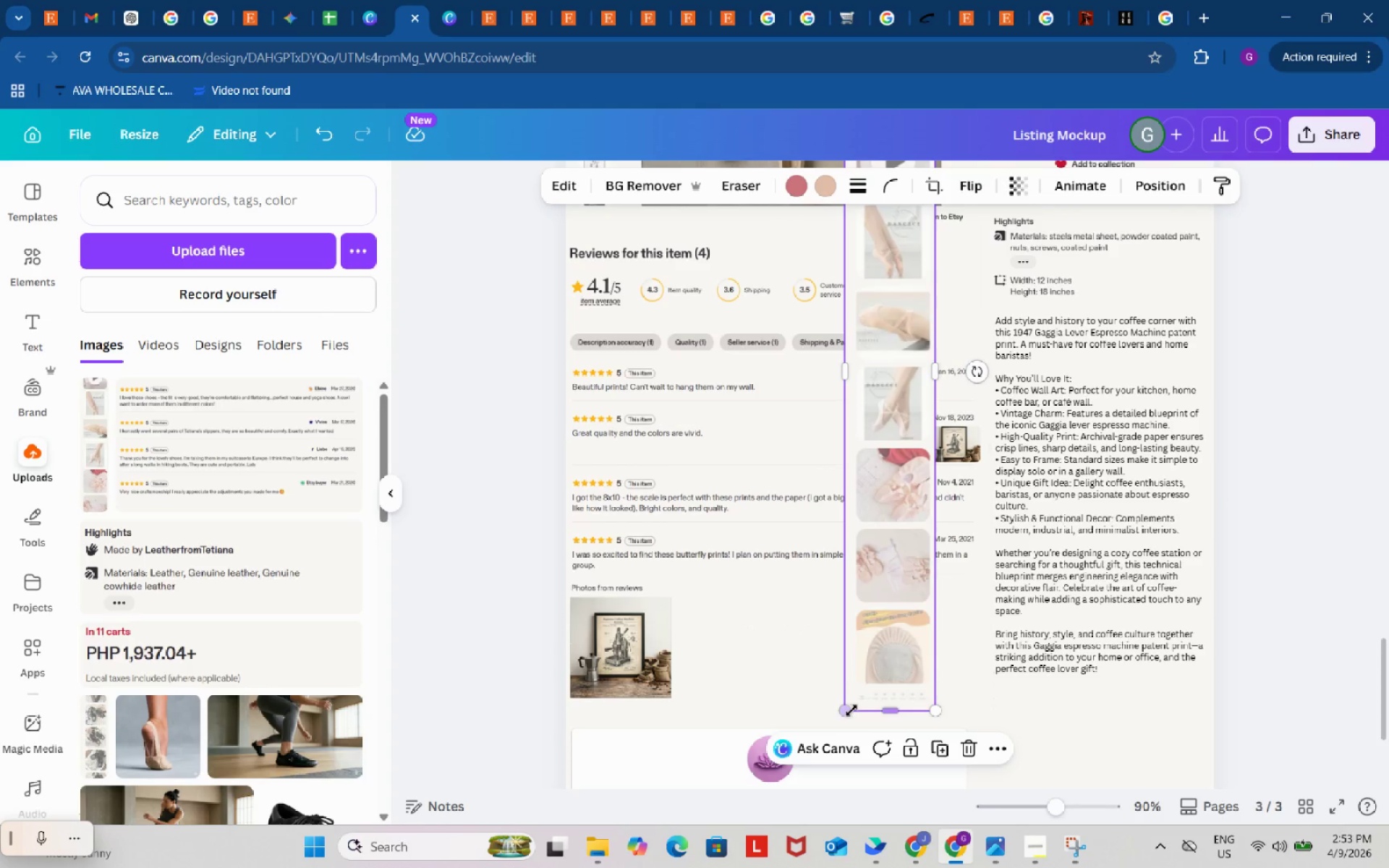 
left_click_drag(start_coordinate=[849, 710], to_coordinate=[905, 469])
 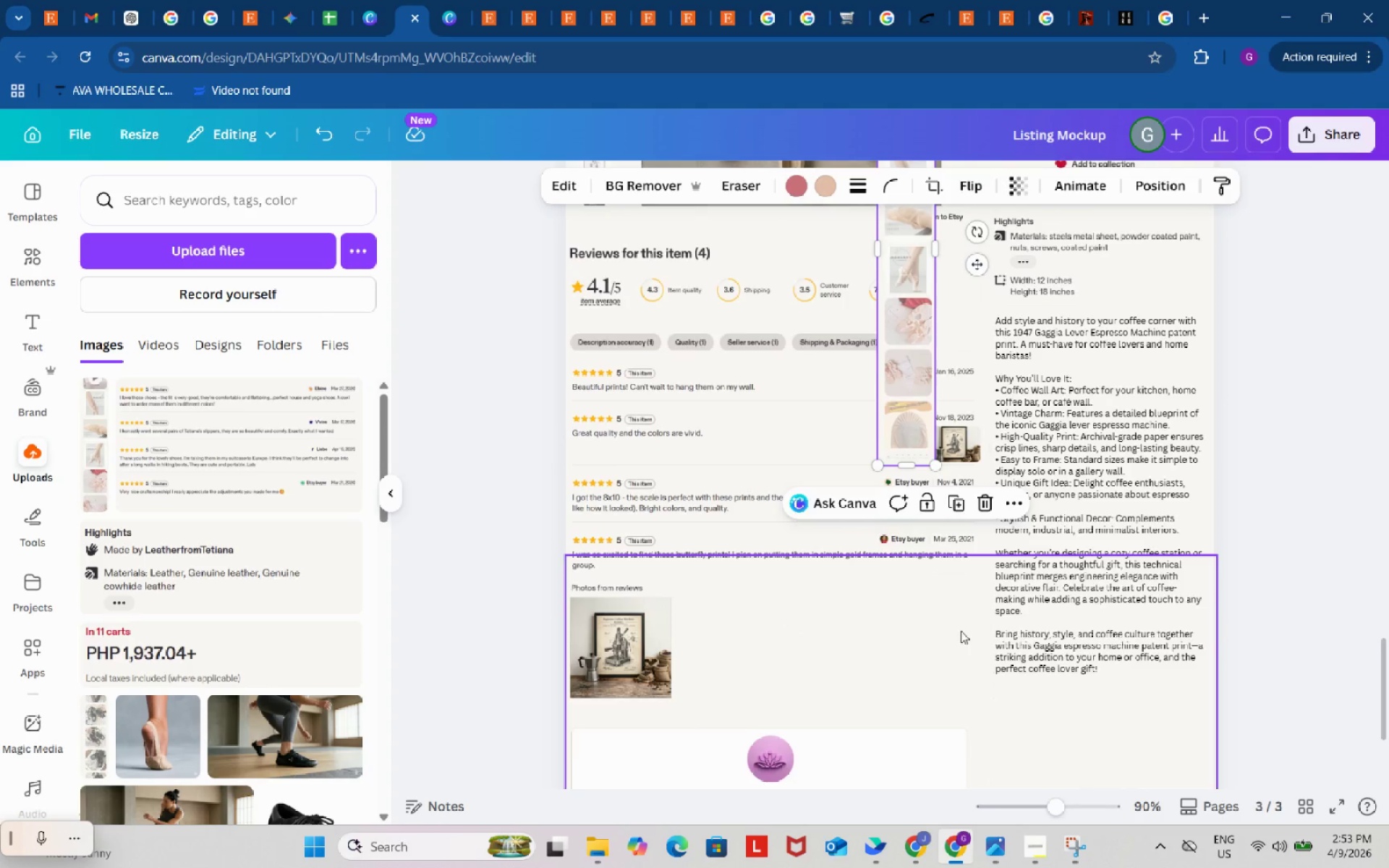 
scroll: coordinate [961, 631], scroll_direction: up, amount: 3.0
 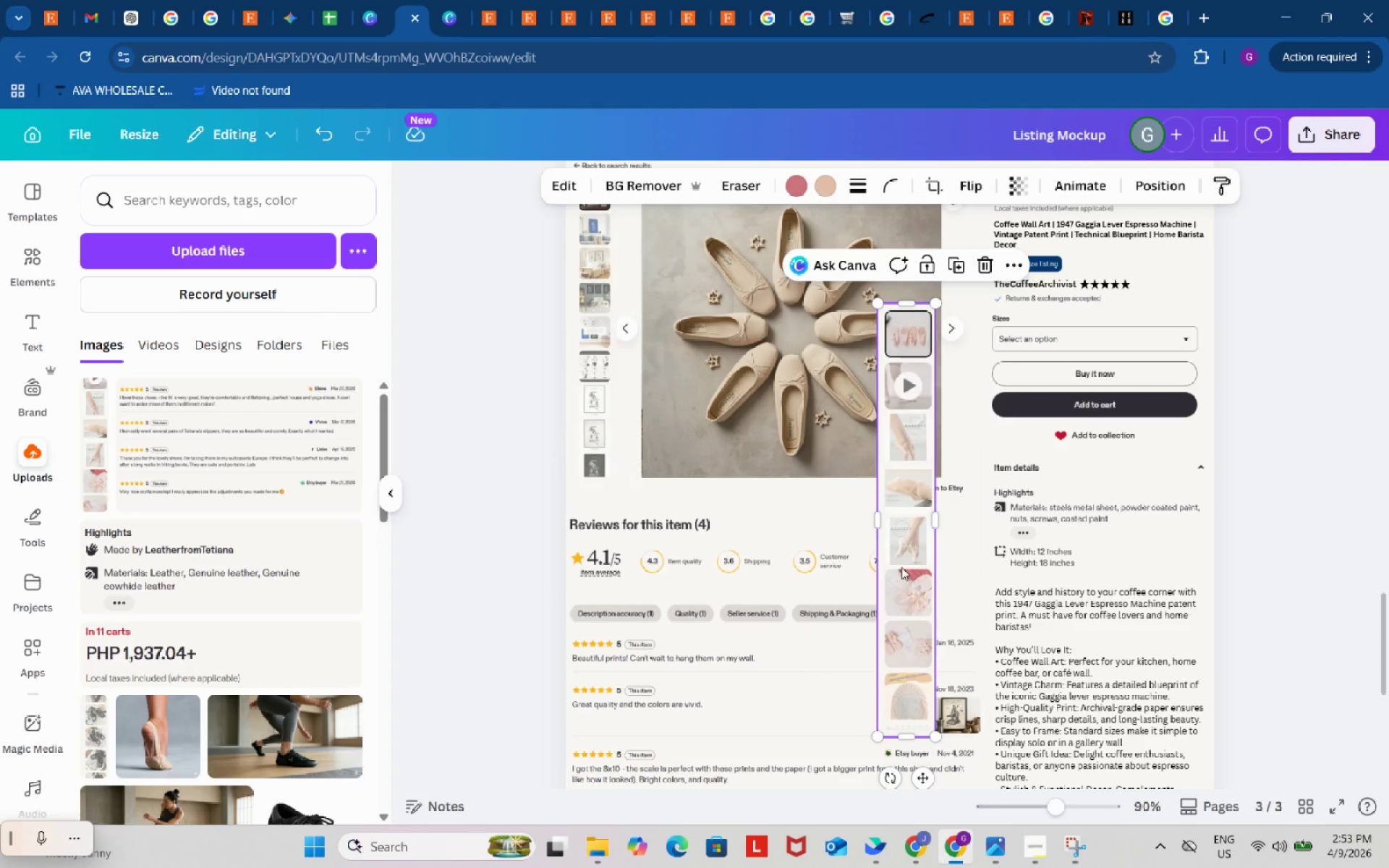 
left_click_drag(start_coordinate=[901, 566], to_coordinate=[592, 467])
 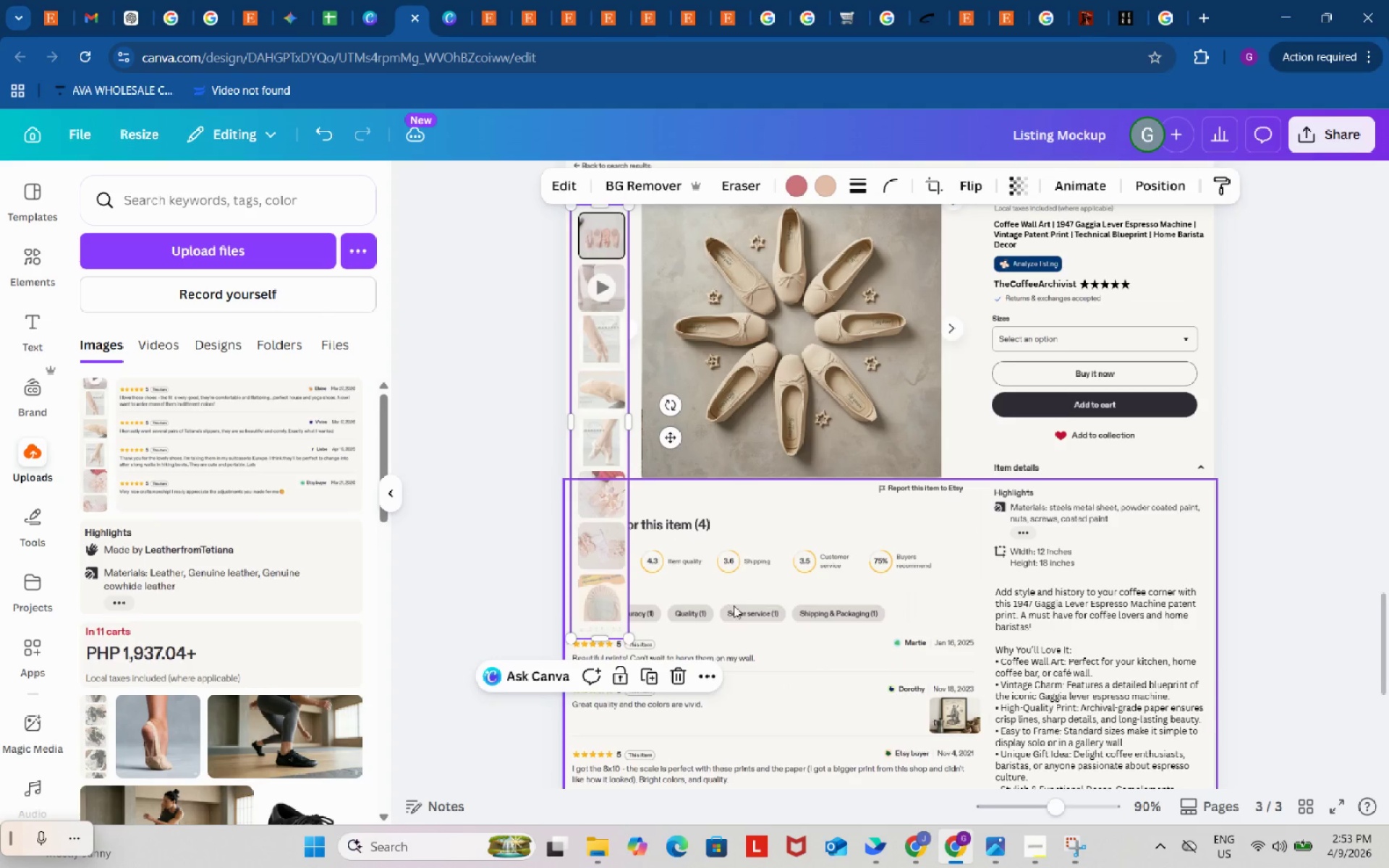 
scroll: coordinate [734, 605], scroll_direction: up, amount: 1.0
 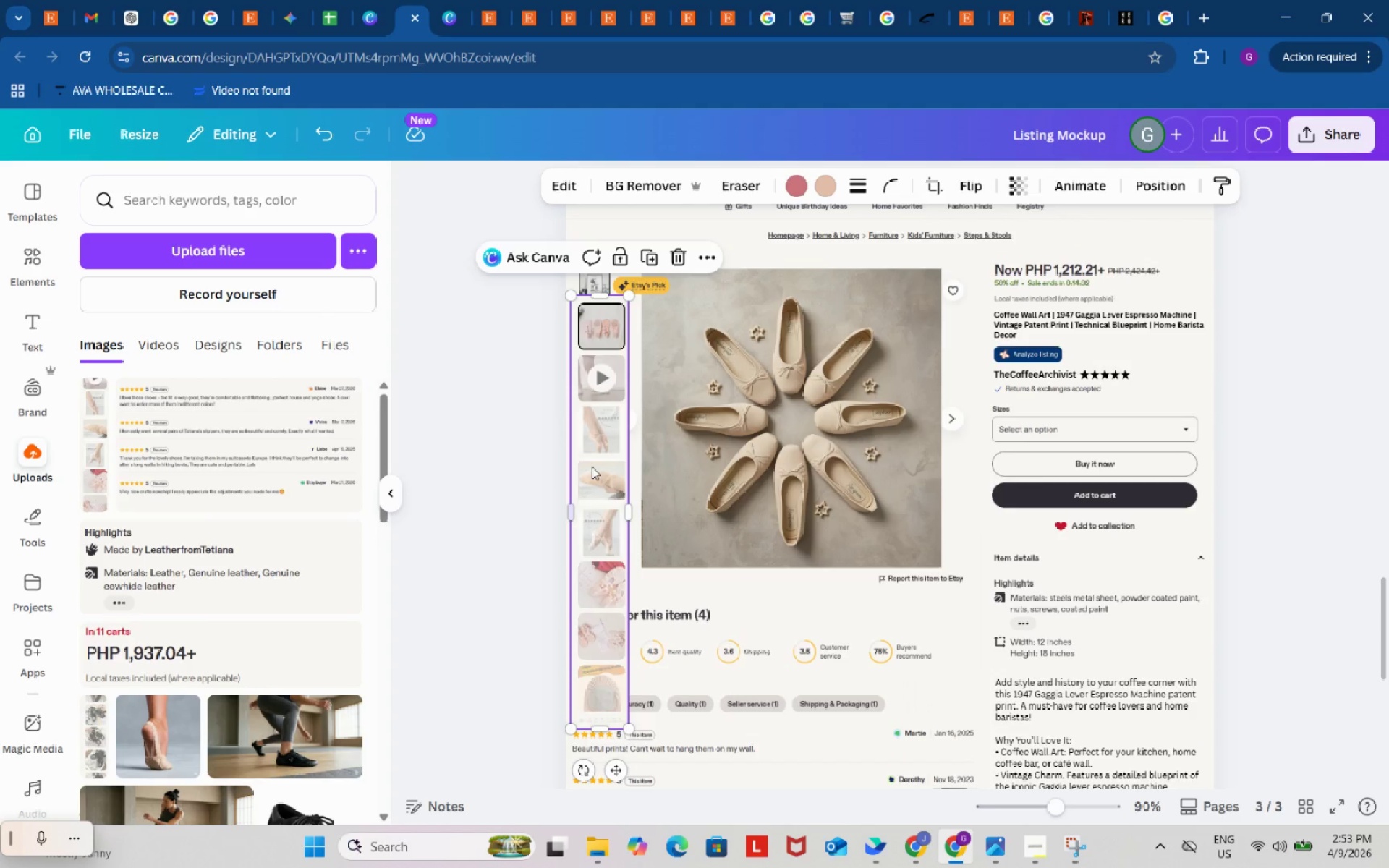 
left_click_drag(start_coordinate=[593, 462], to_coordinate=[578, 426])
 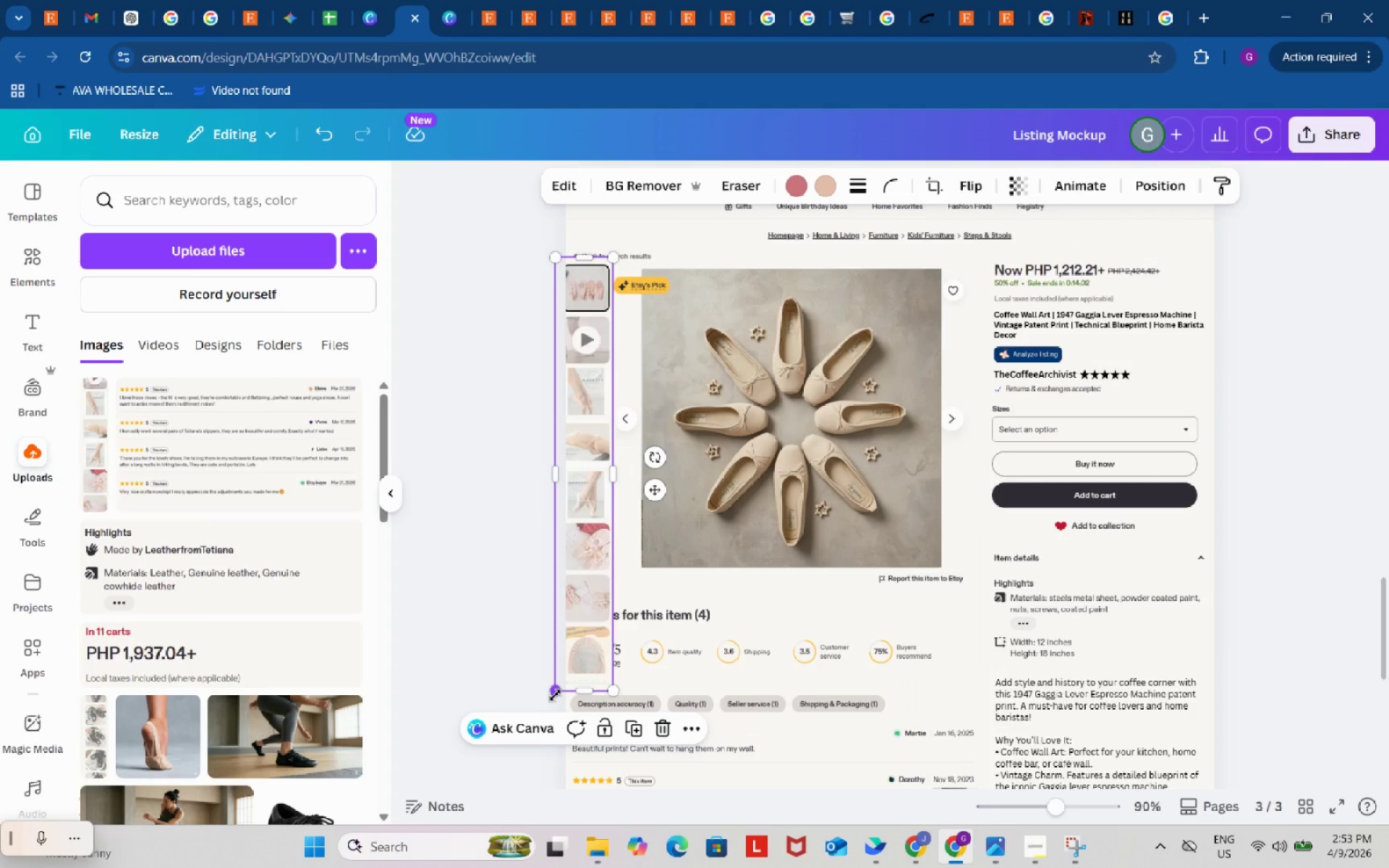 
left_click_drag(start_coordinate=[555, 695], to_coordinate=[598, 588])
 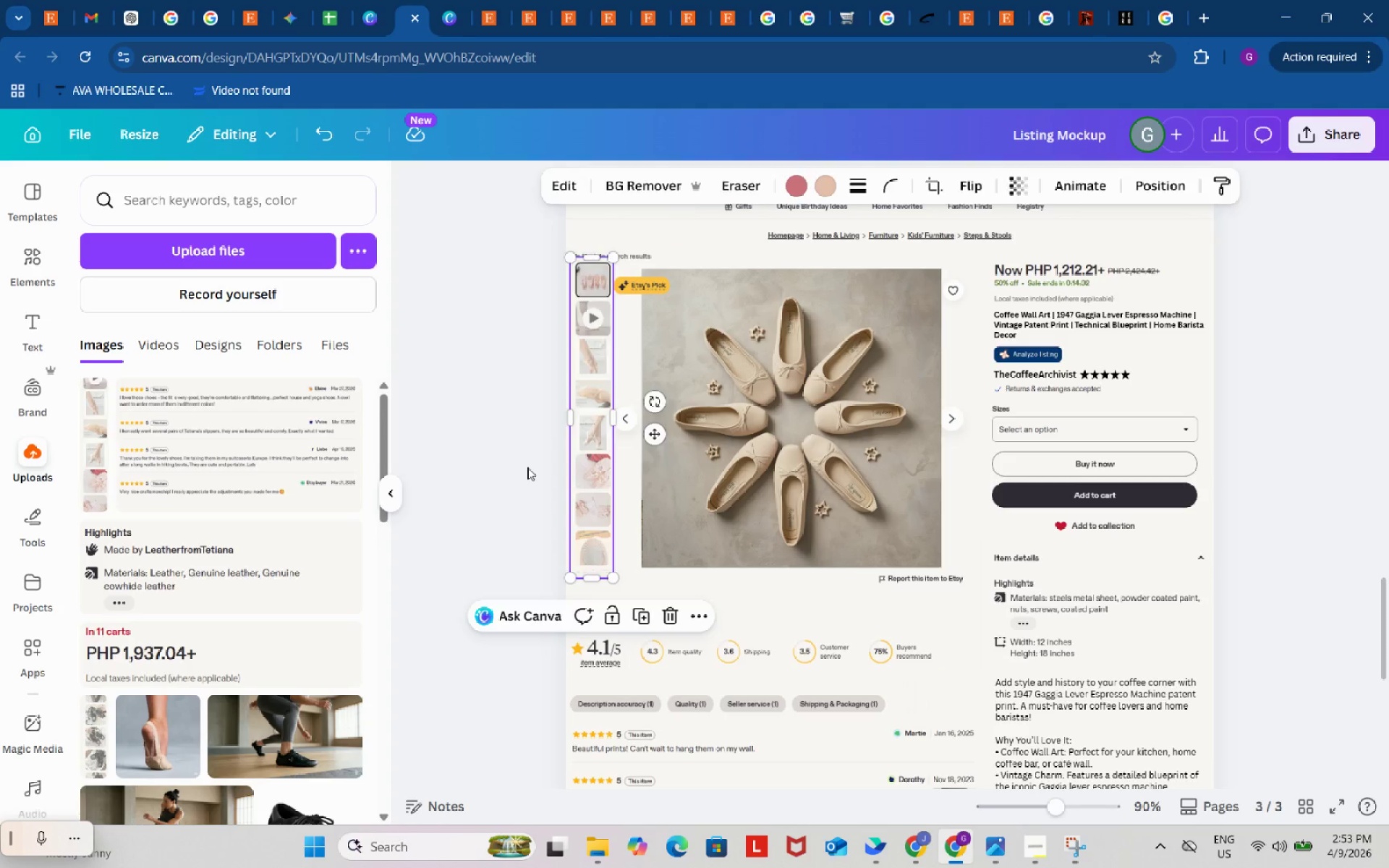 
double_click([527, 467])
 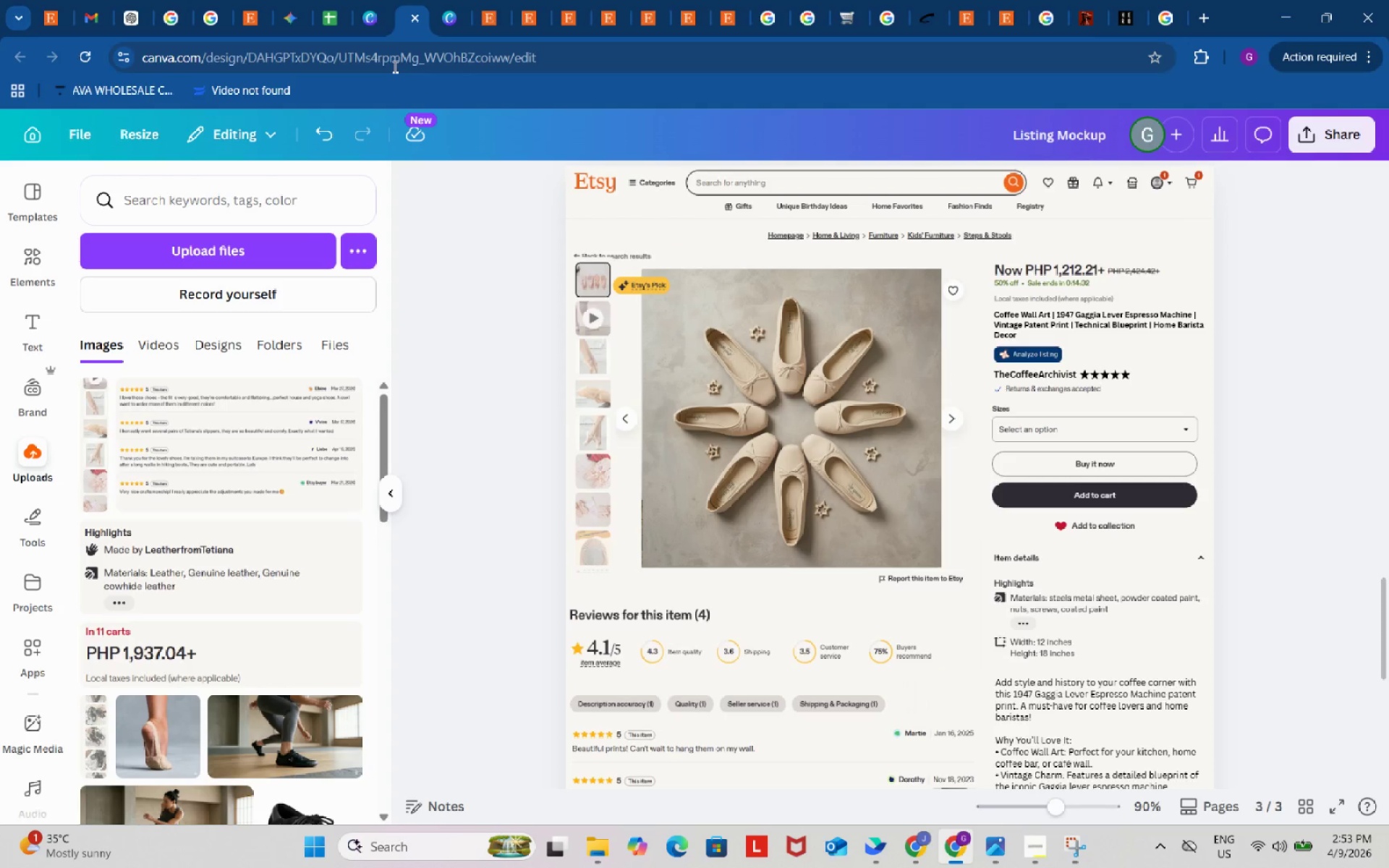 
left_click([334, 0])
 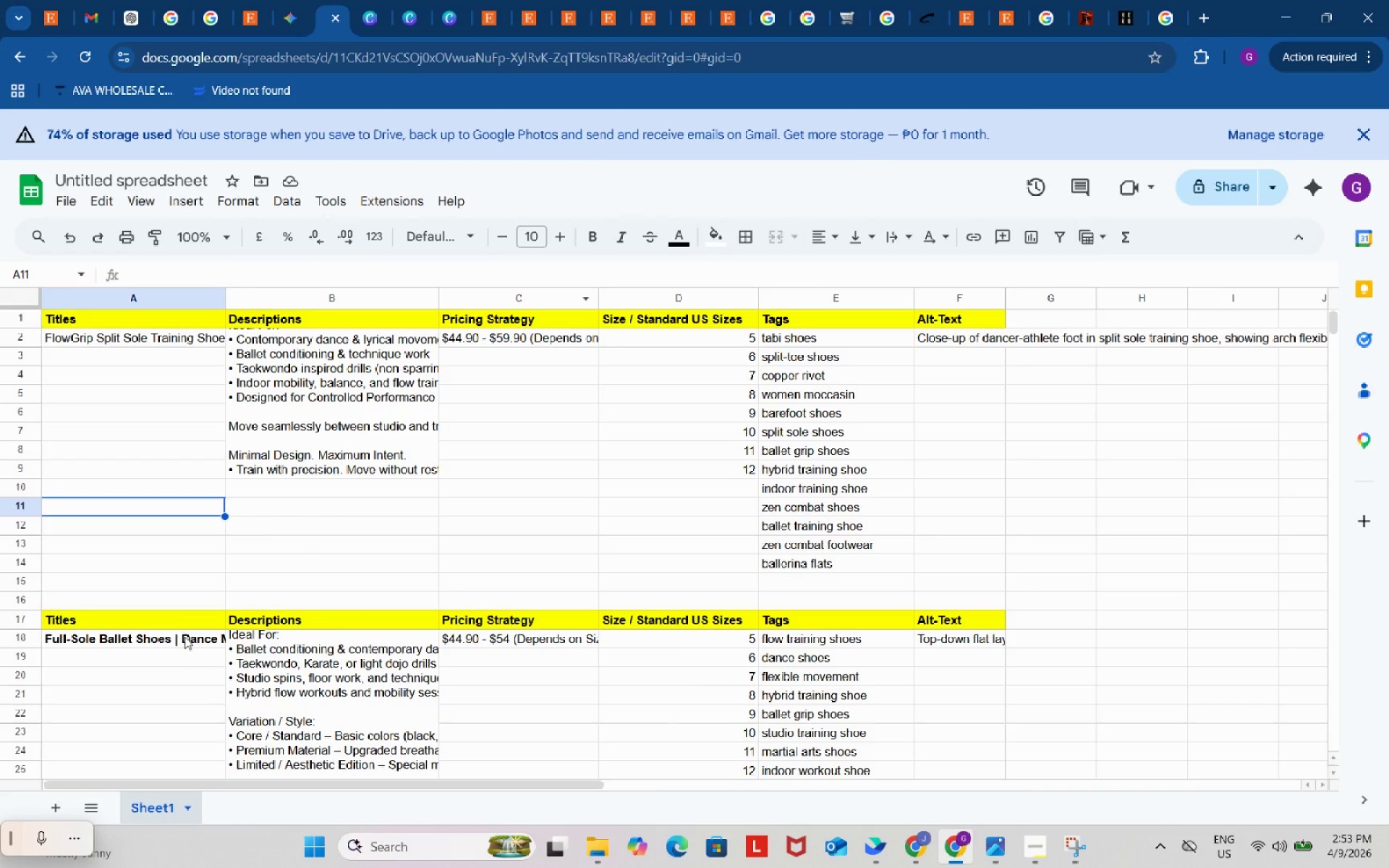 
left_click([187, 642])
 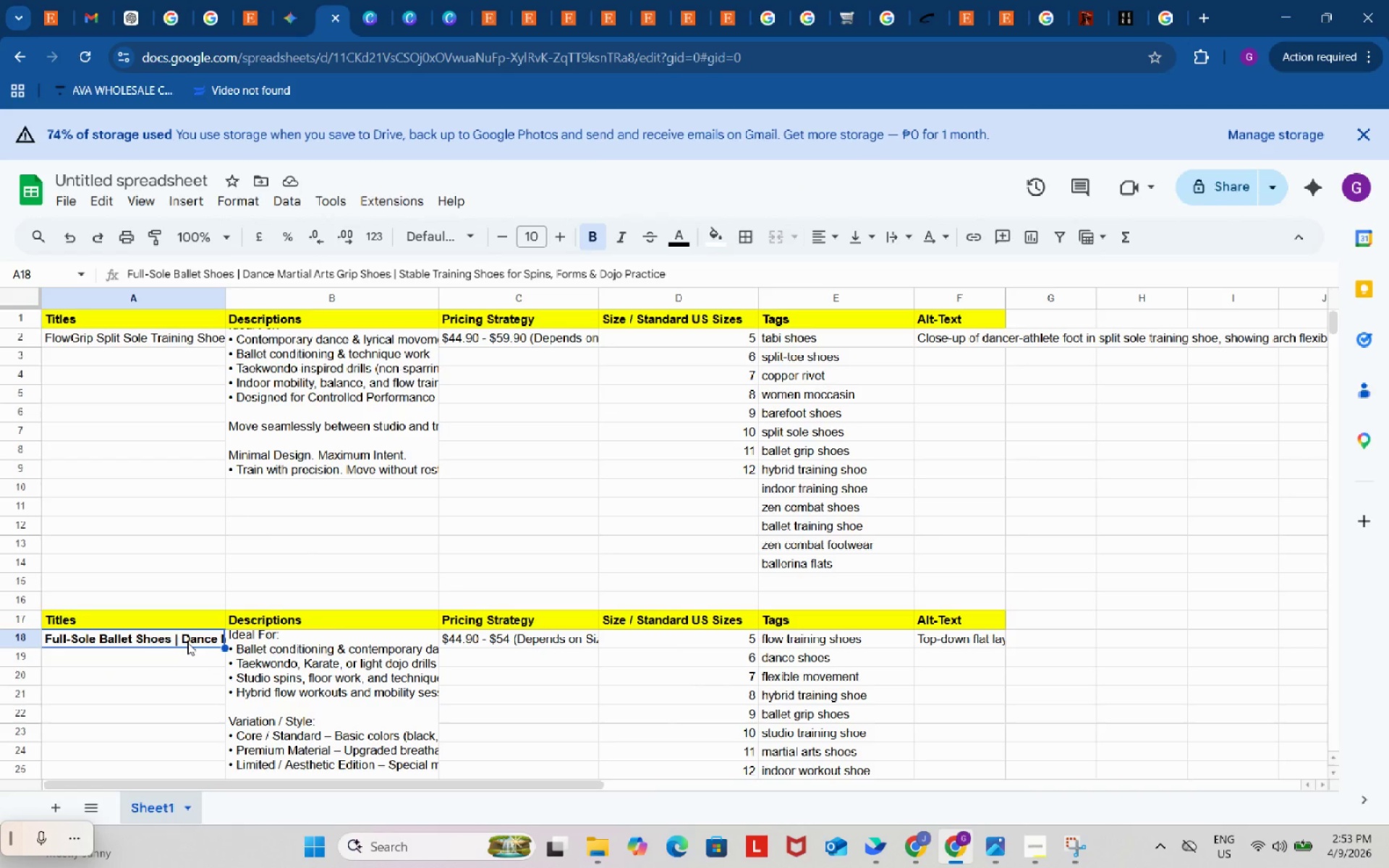 
key(Control+C)
 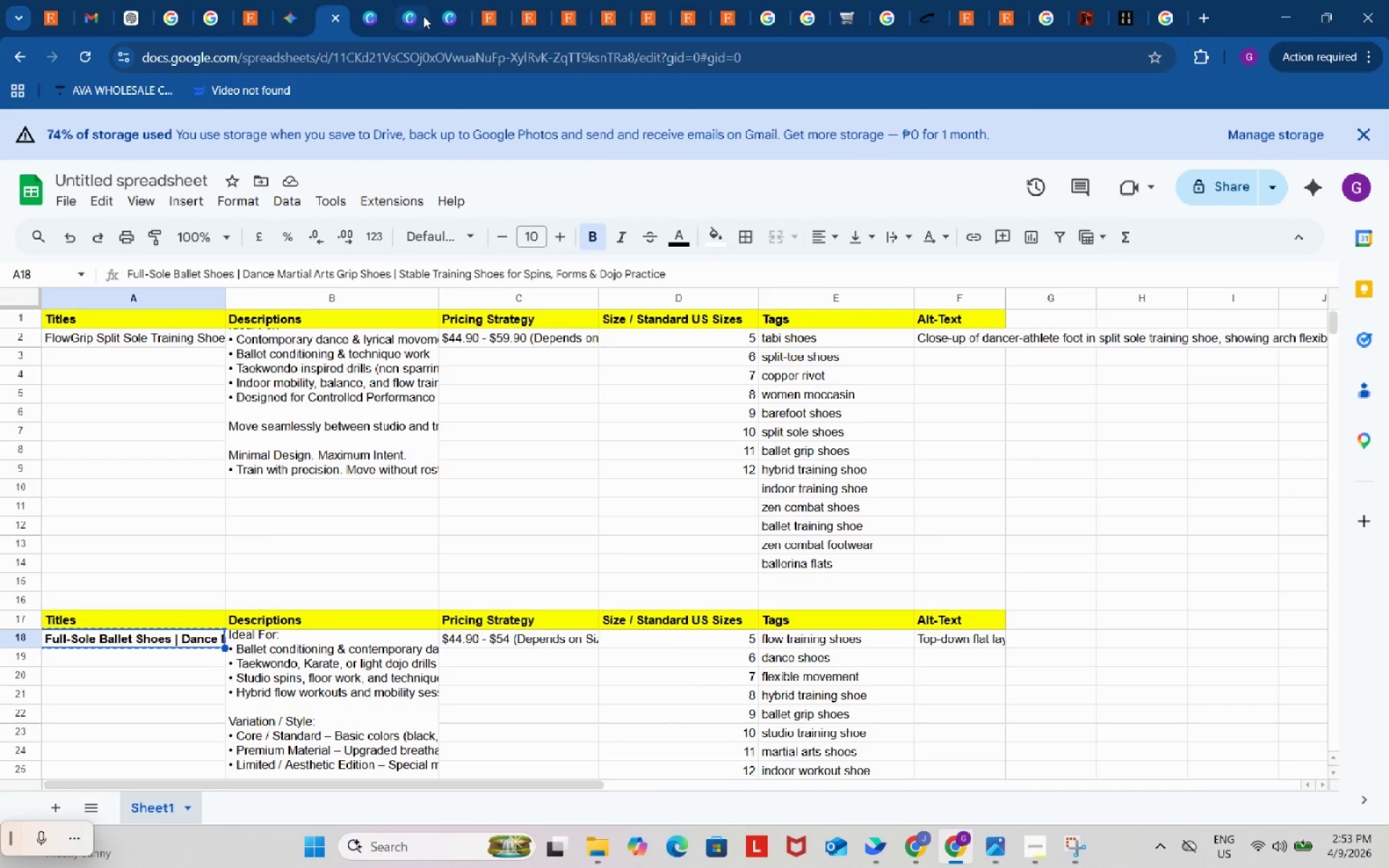 
left_click([413, 3])
 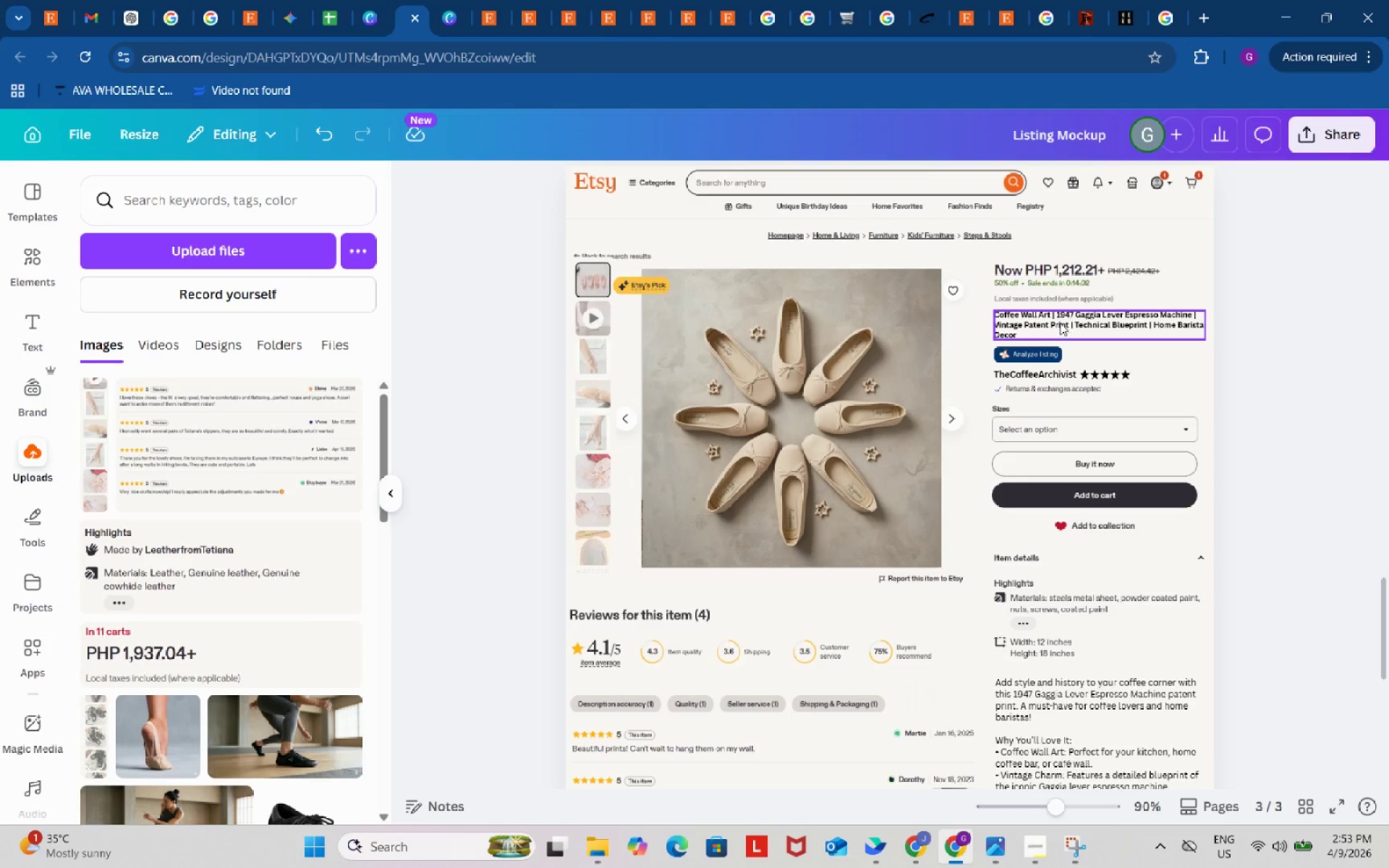 
double_click([1060, 323])
 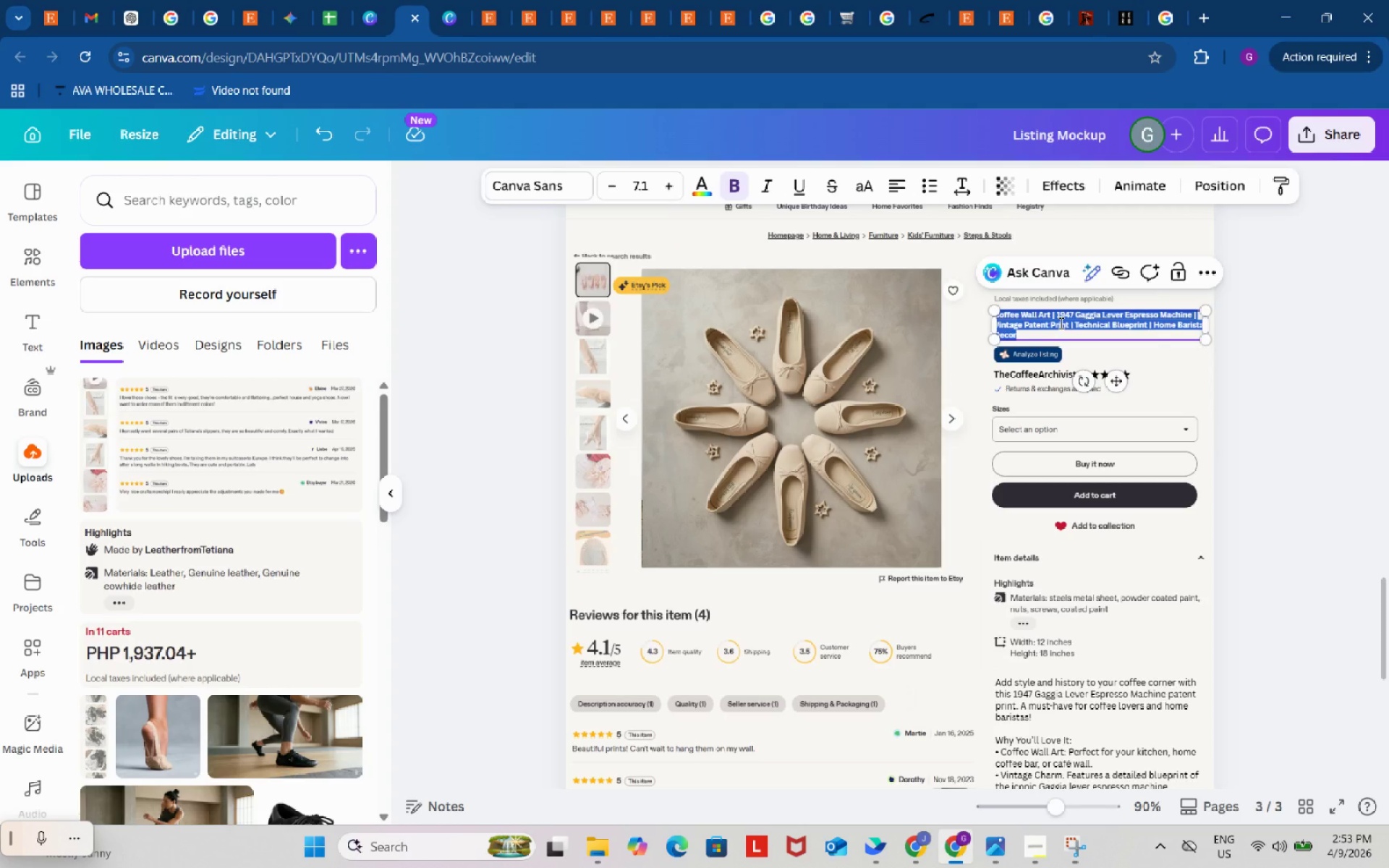 
key(Control+ControlLeft)
 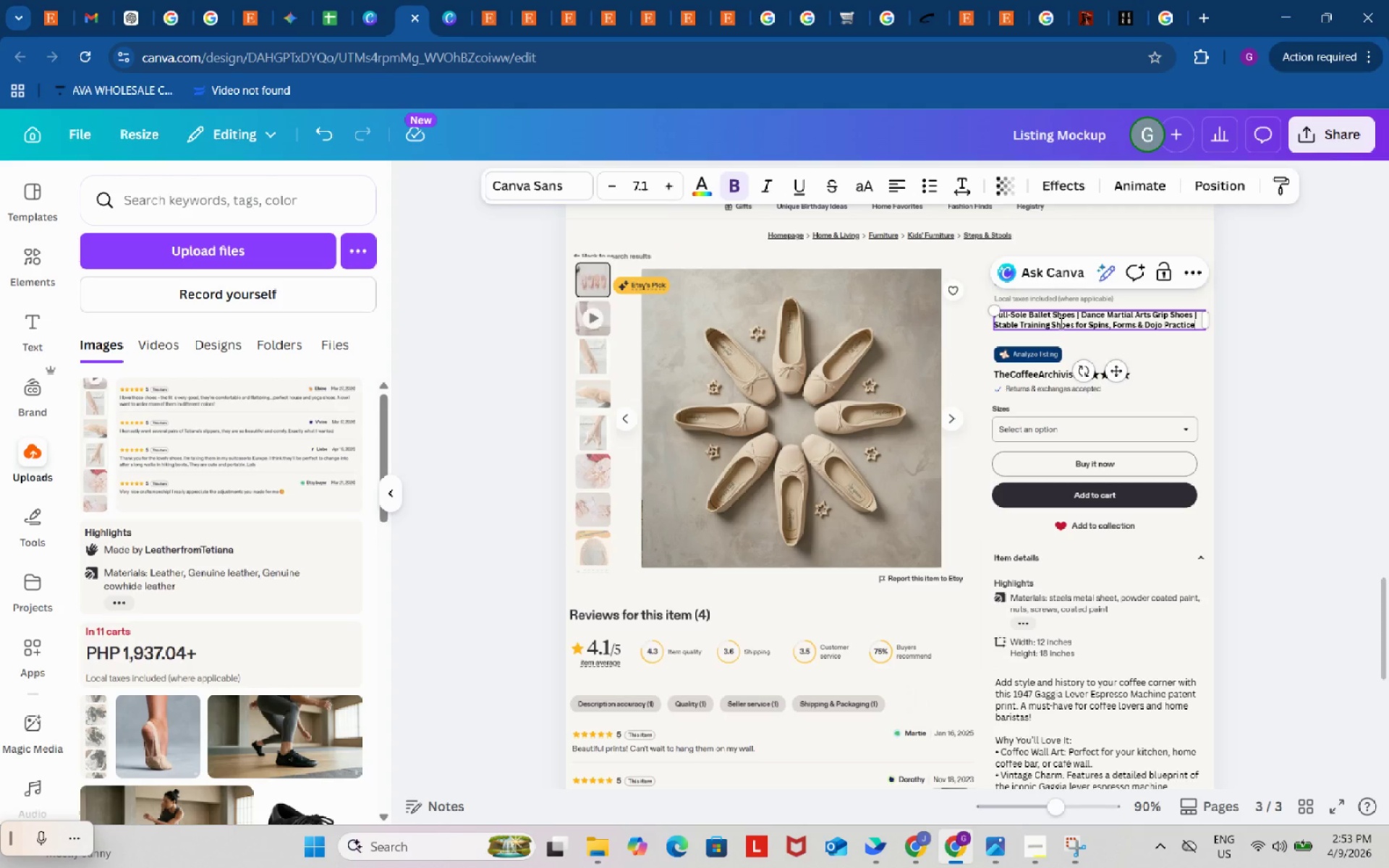 
key(Control+V)
 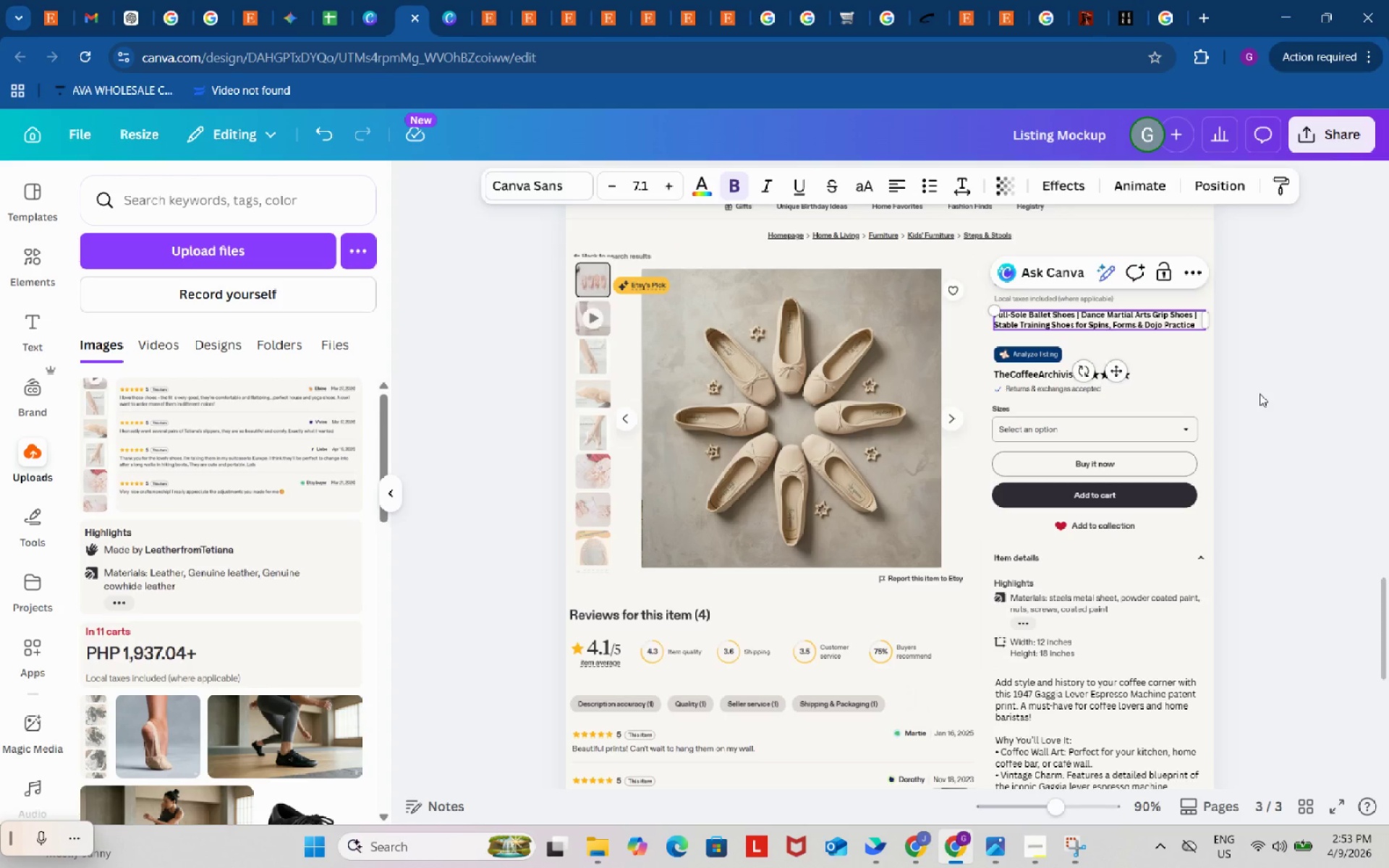 
double_click([1260, 393])
 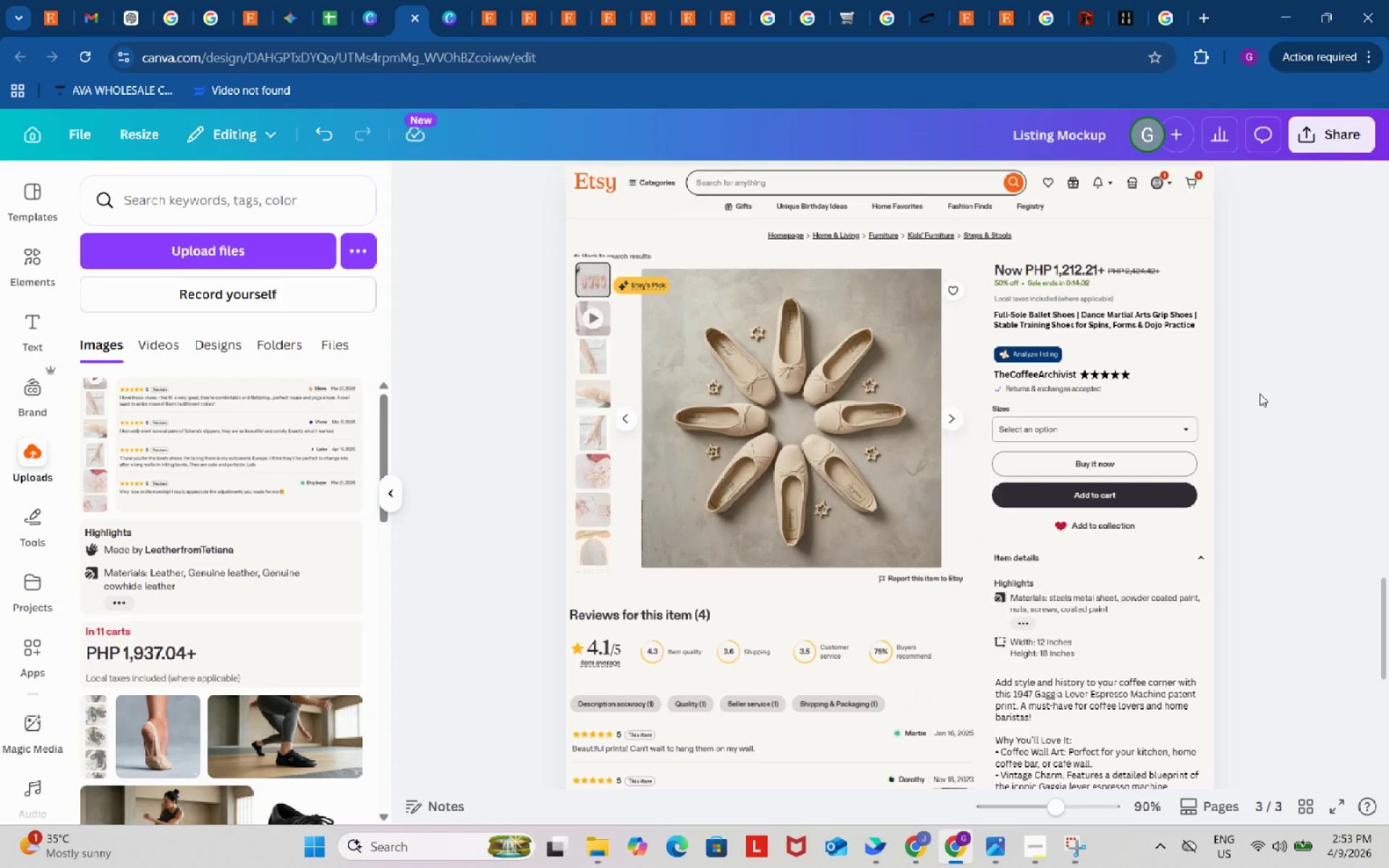 
scroll: coordinate [1260, 393], scroll_direction: none, amount: 0.0
 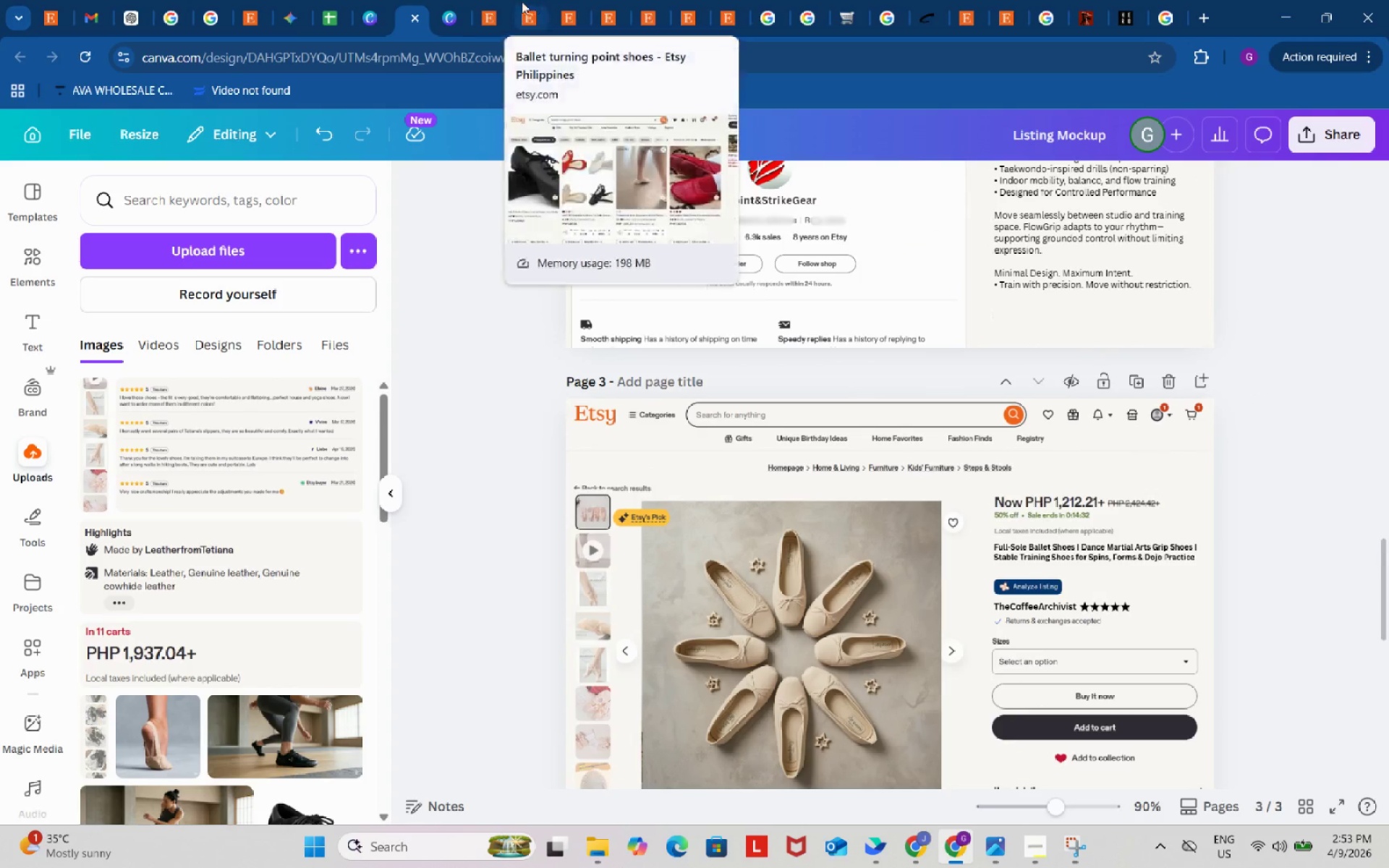 
left_click([341, 0])
 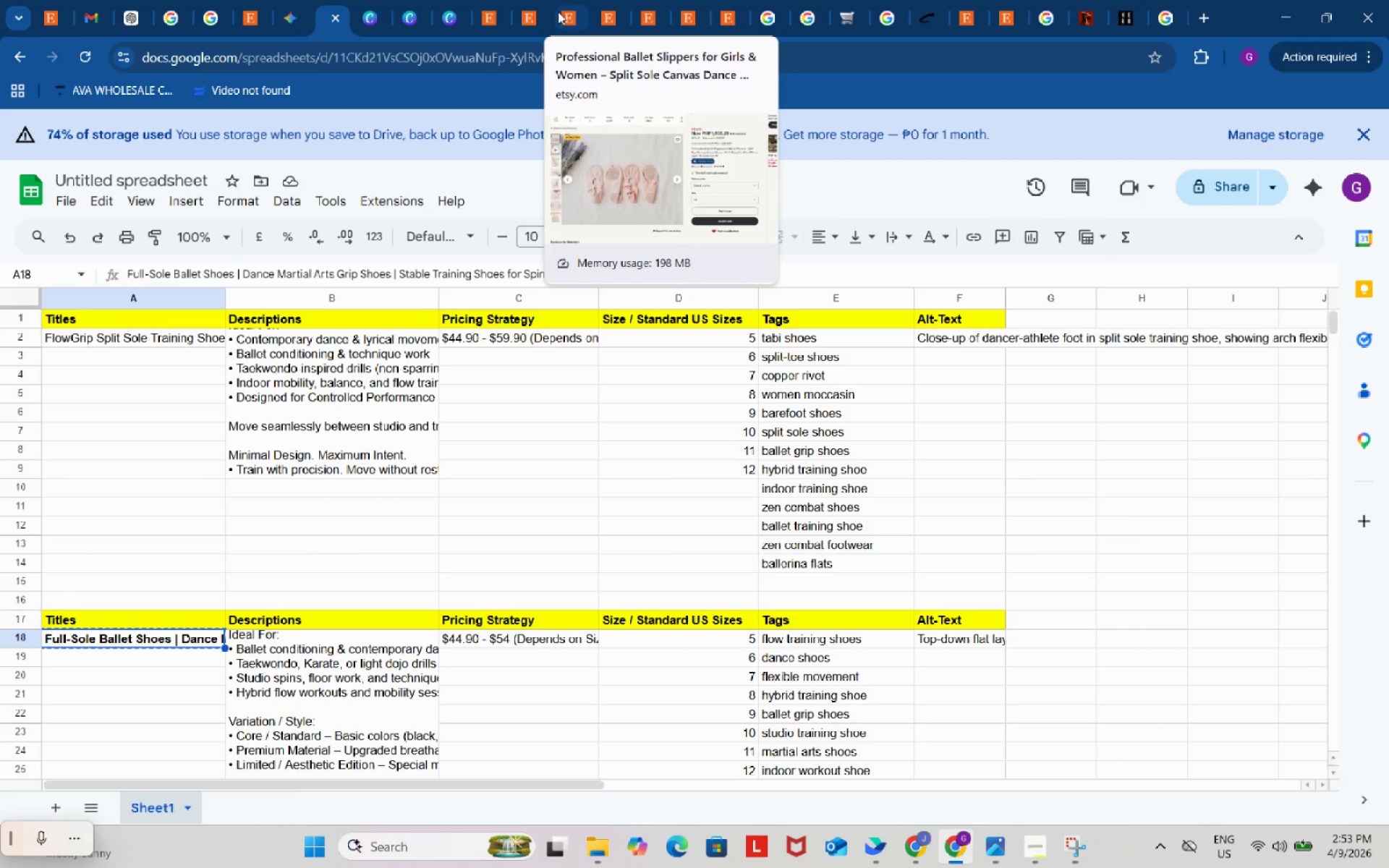 
left_click([569, 9])
 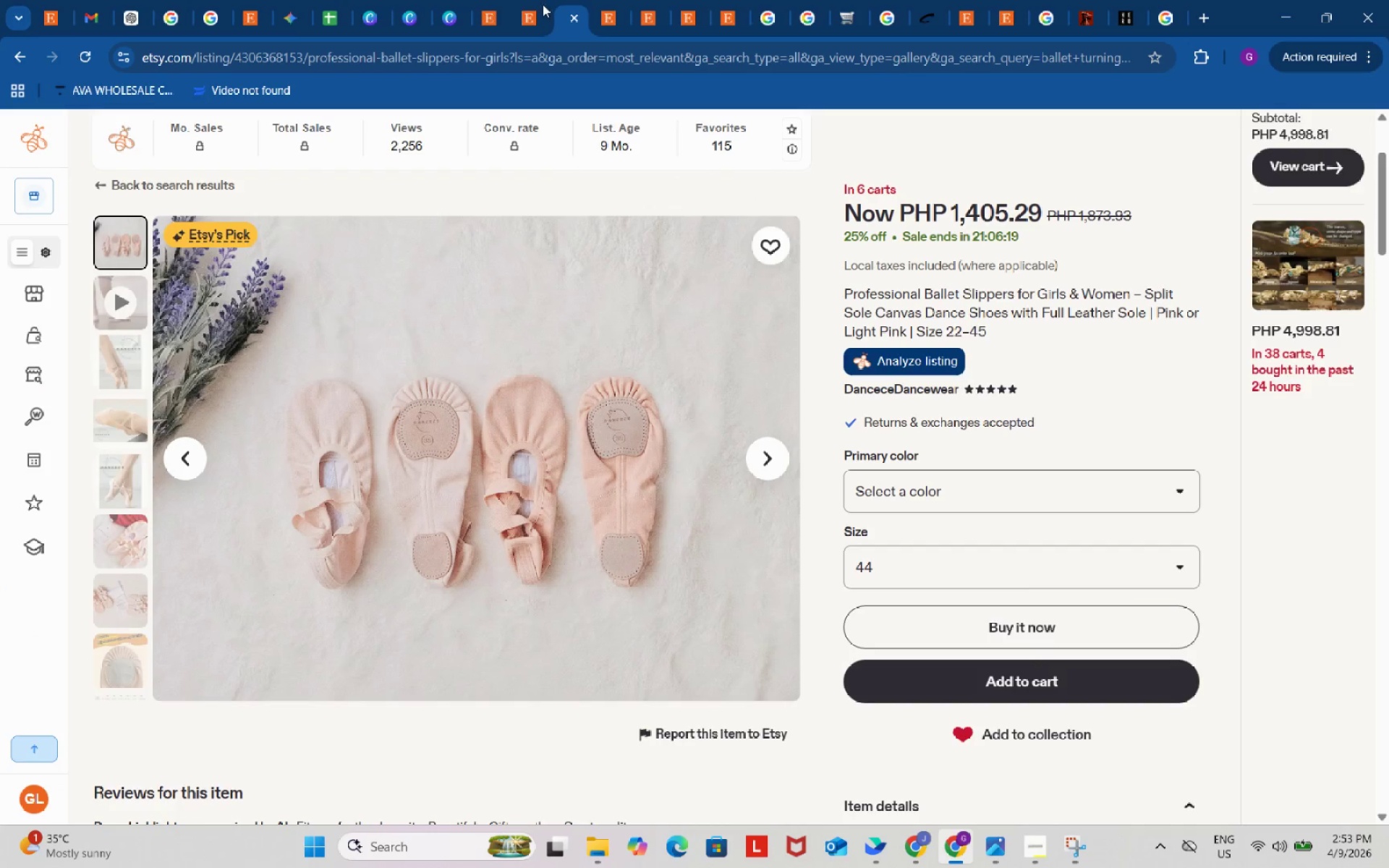 
left_click([524, 0])
 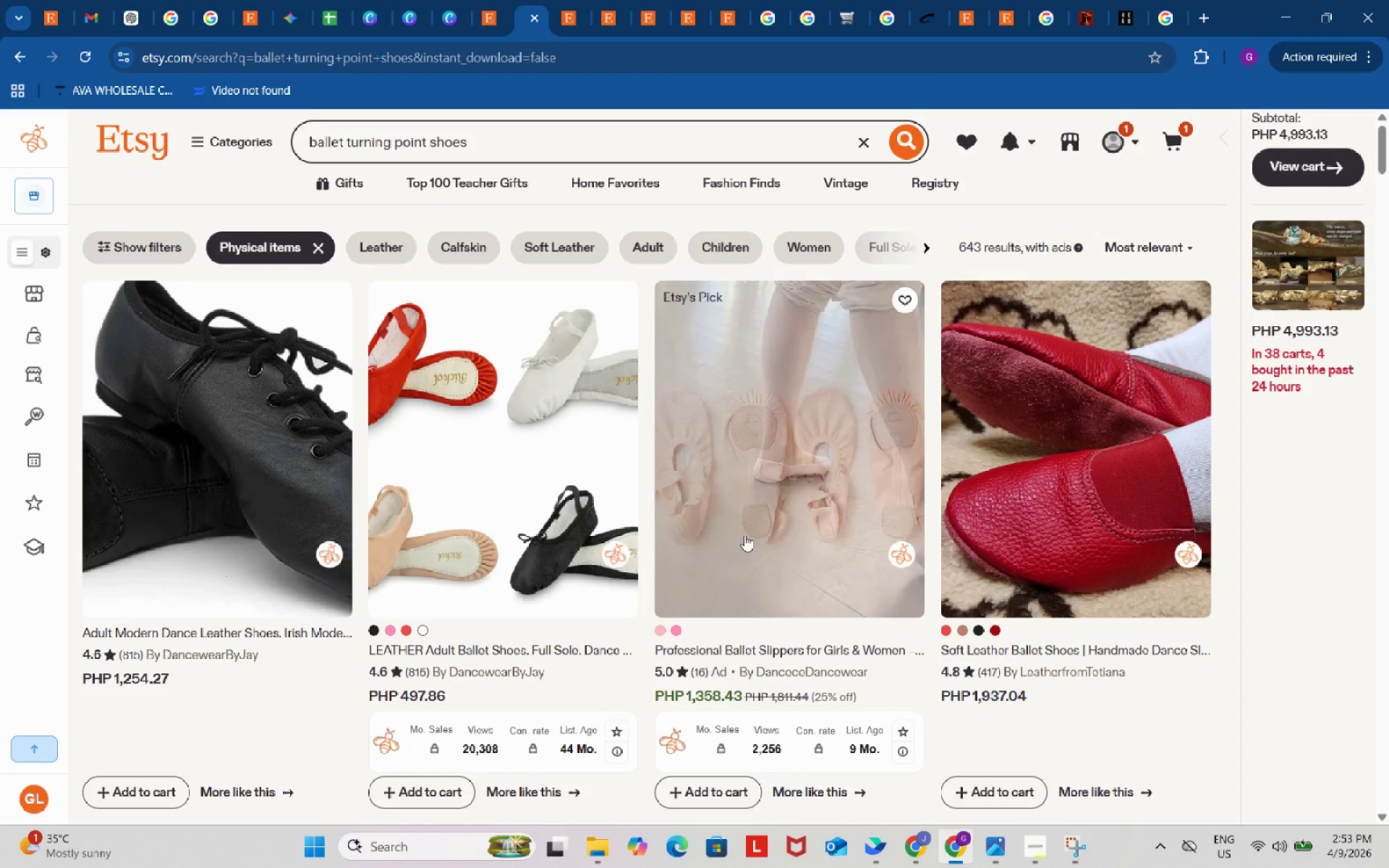 
scroll: coordinate [744, 532], scroll_direction: down, amount: 24.0
 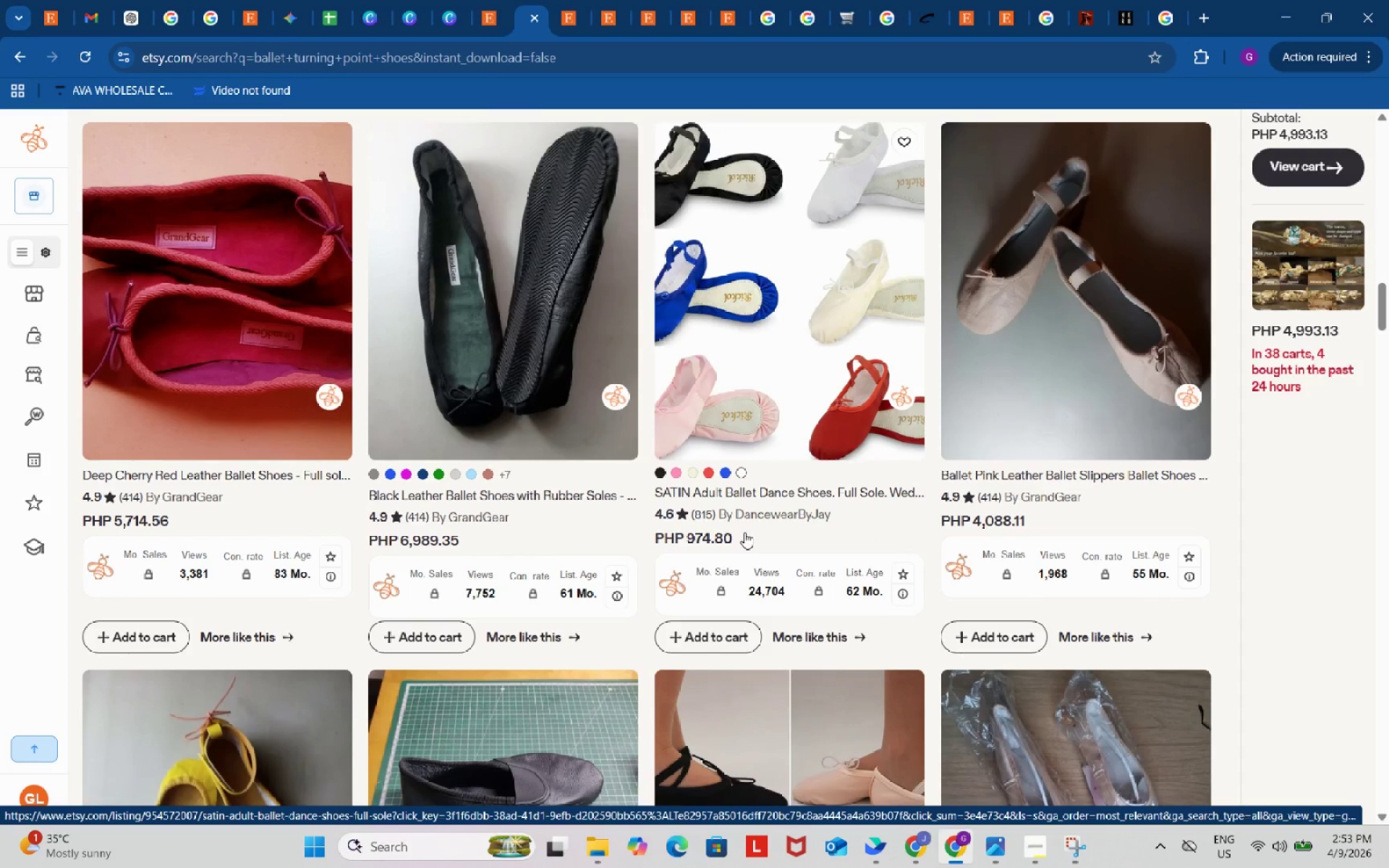 
scroll: coordinate [744, 532], scroll_direction: down, amount: 6.0
 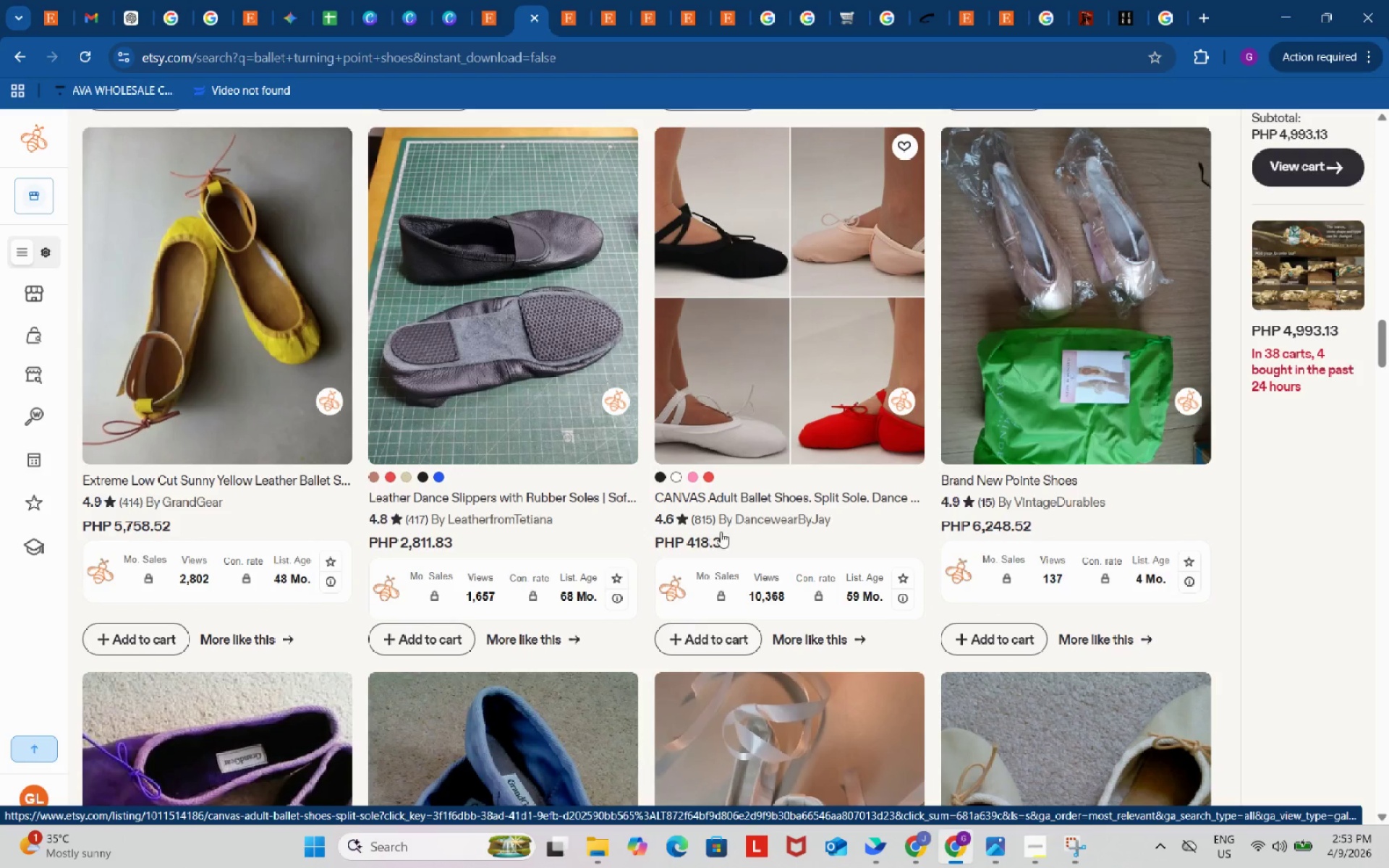 
wait(7.62)
 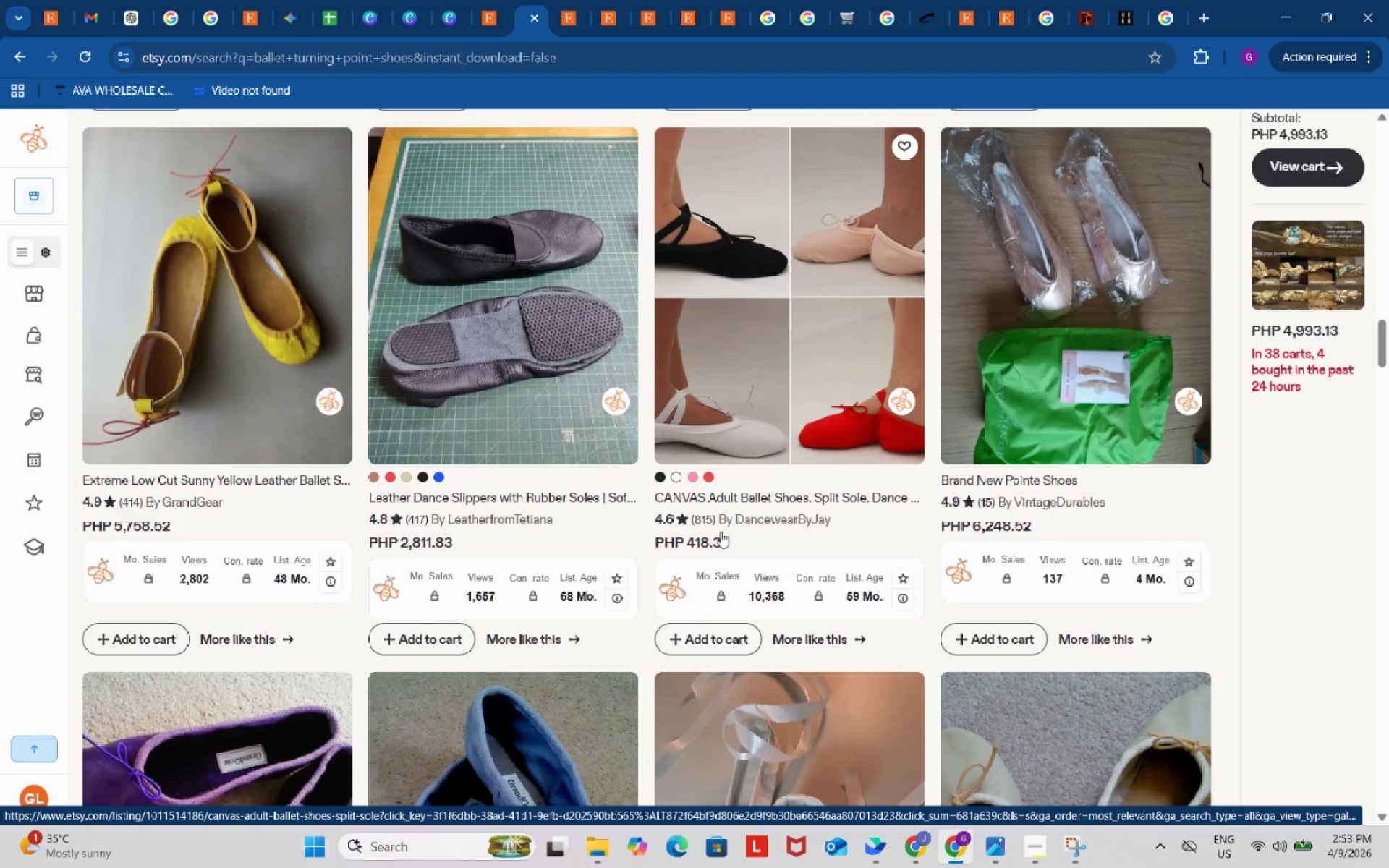 
scroll: coordinate [566, 486], scroll_direction: down, amount: 28.0
 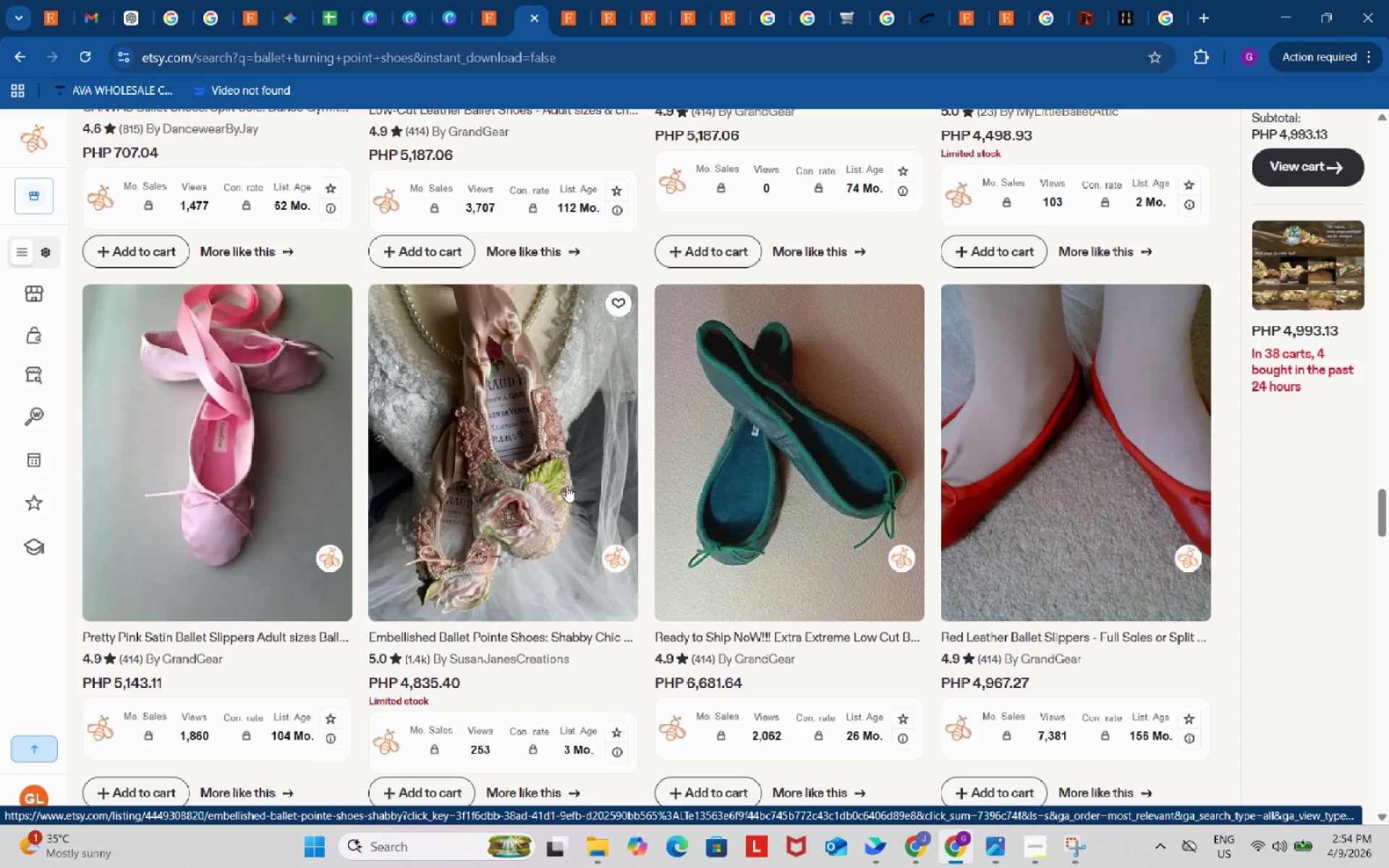 
scroll: coordinate [566, 487], scroll_direction: down, amount: 21.0
 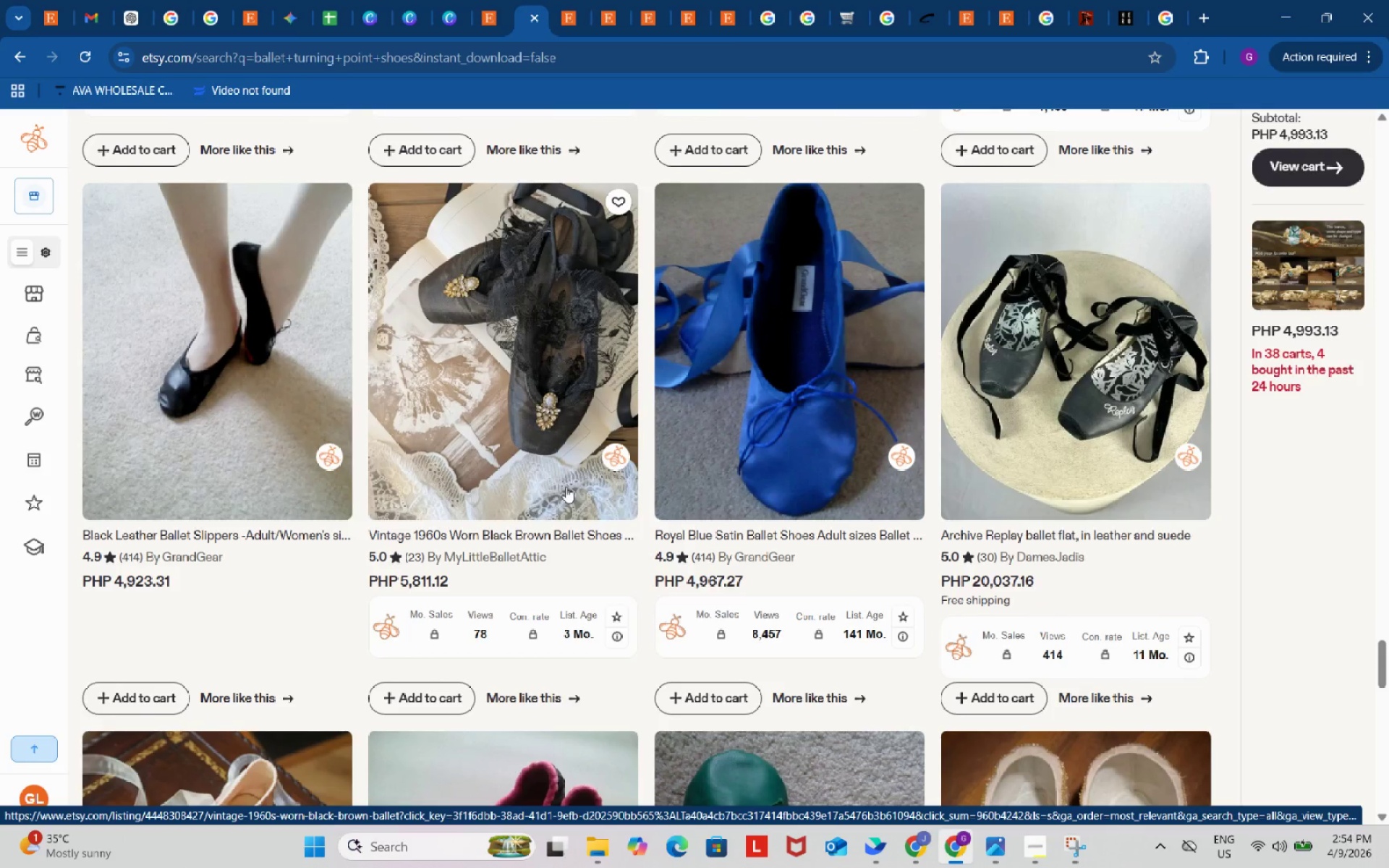 
scroll: coordinate [566, 487], scroll_direction: down, amount: 6.0
 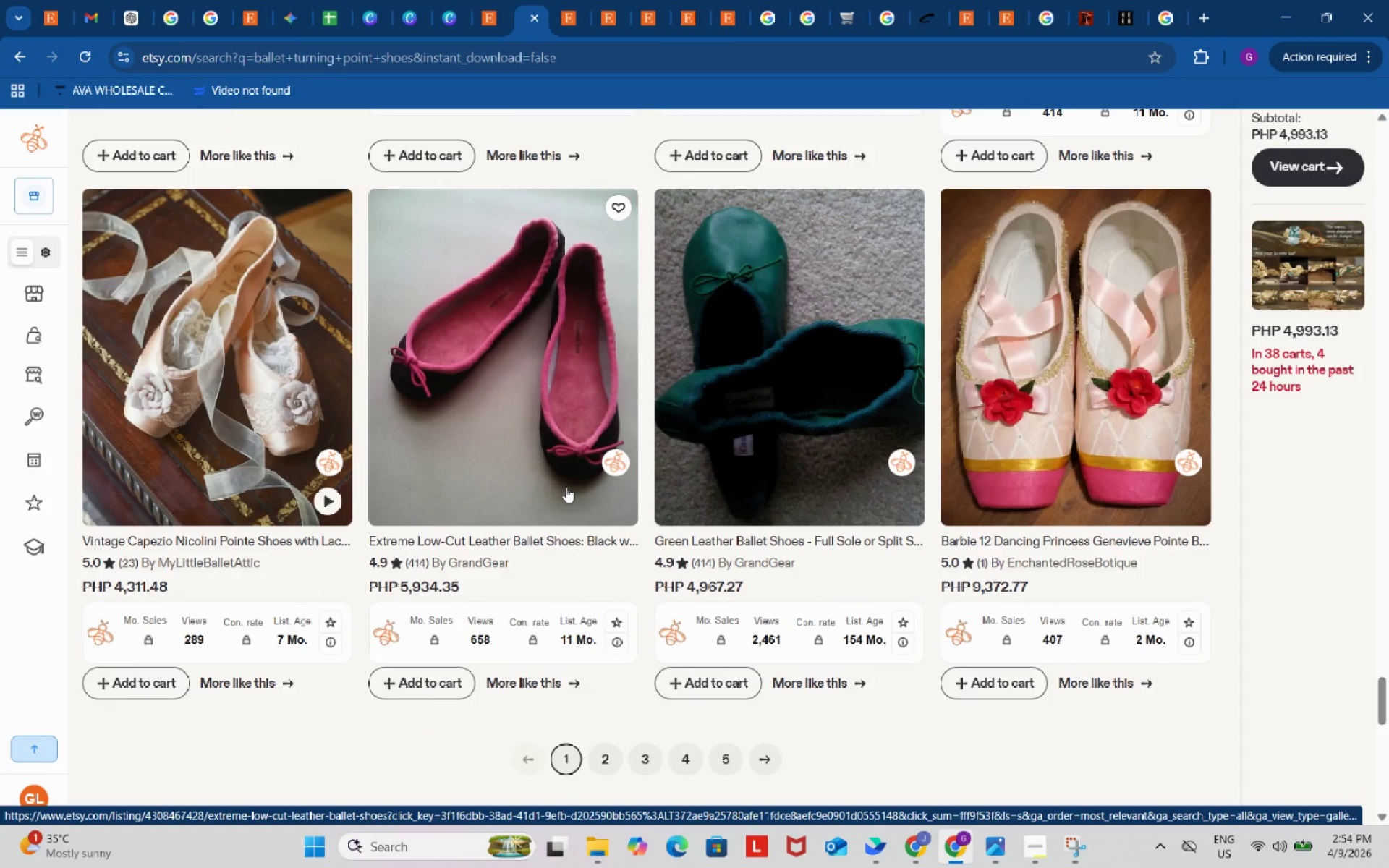 
scroll: coordinate [569, 476], scroll_direction: up, amount: 19.0
 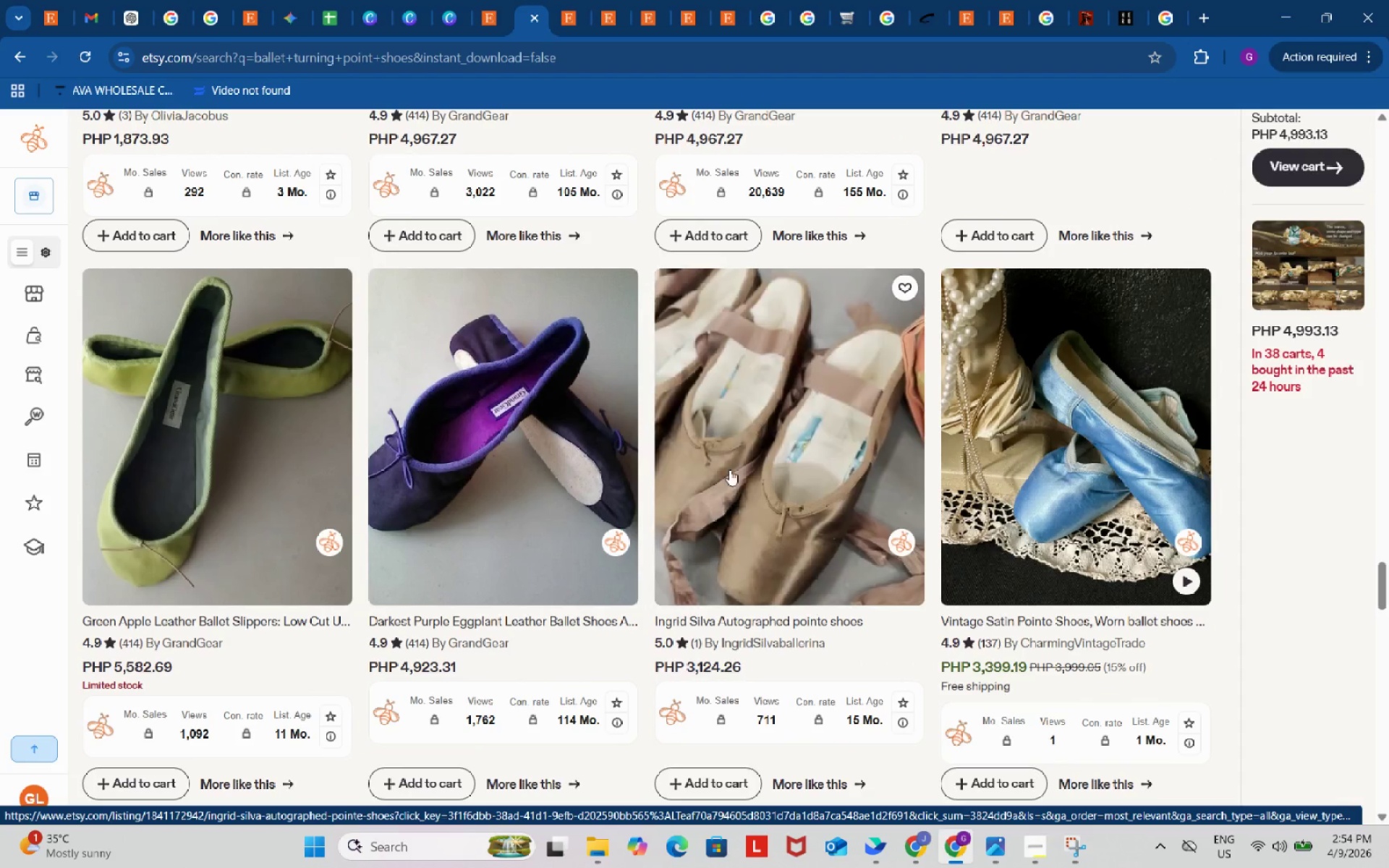 
left_click([734, 467])
 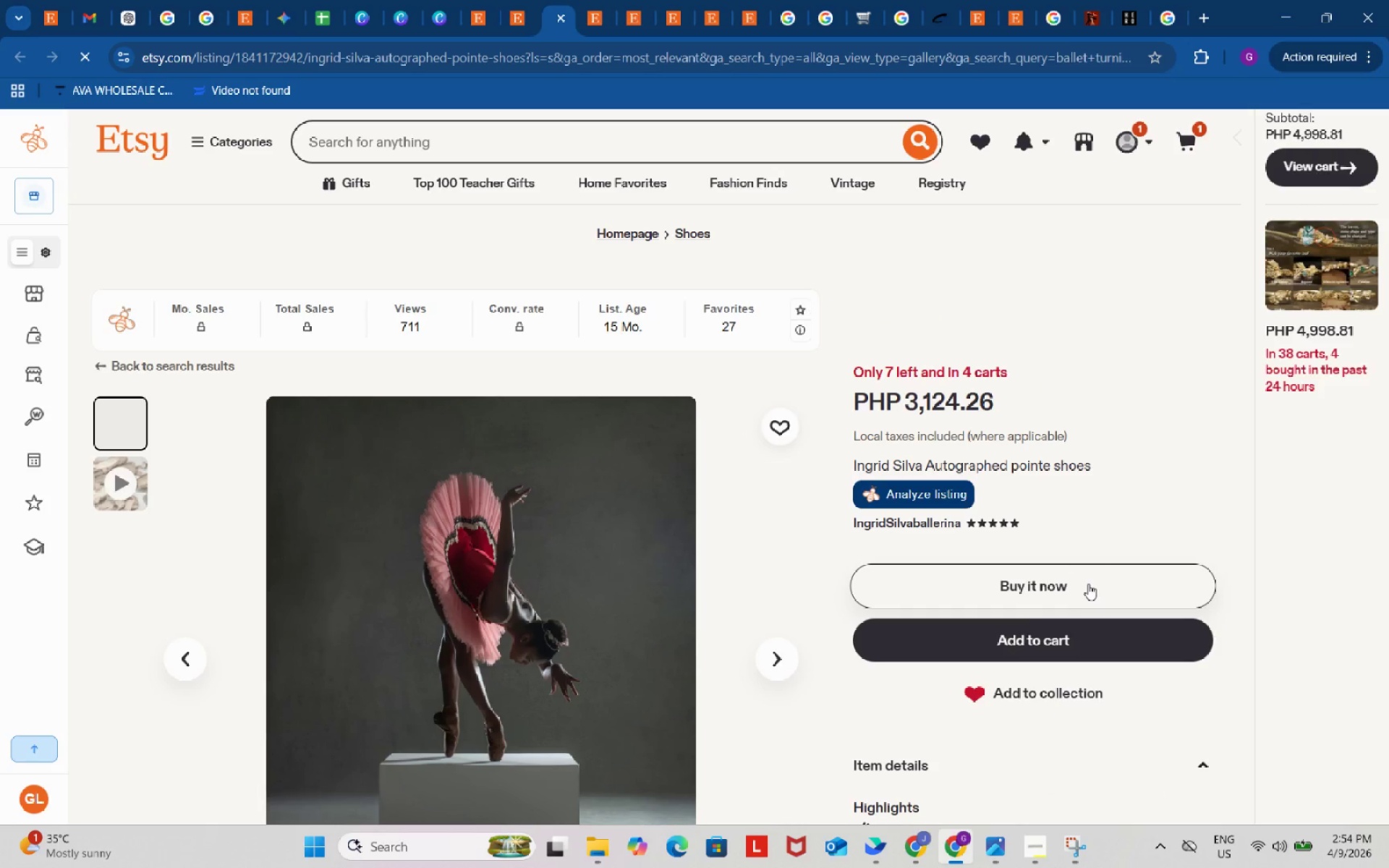 
wait(7.92)
 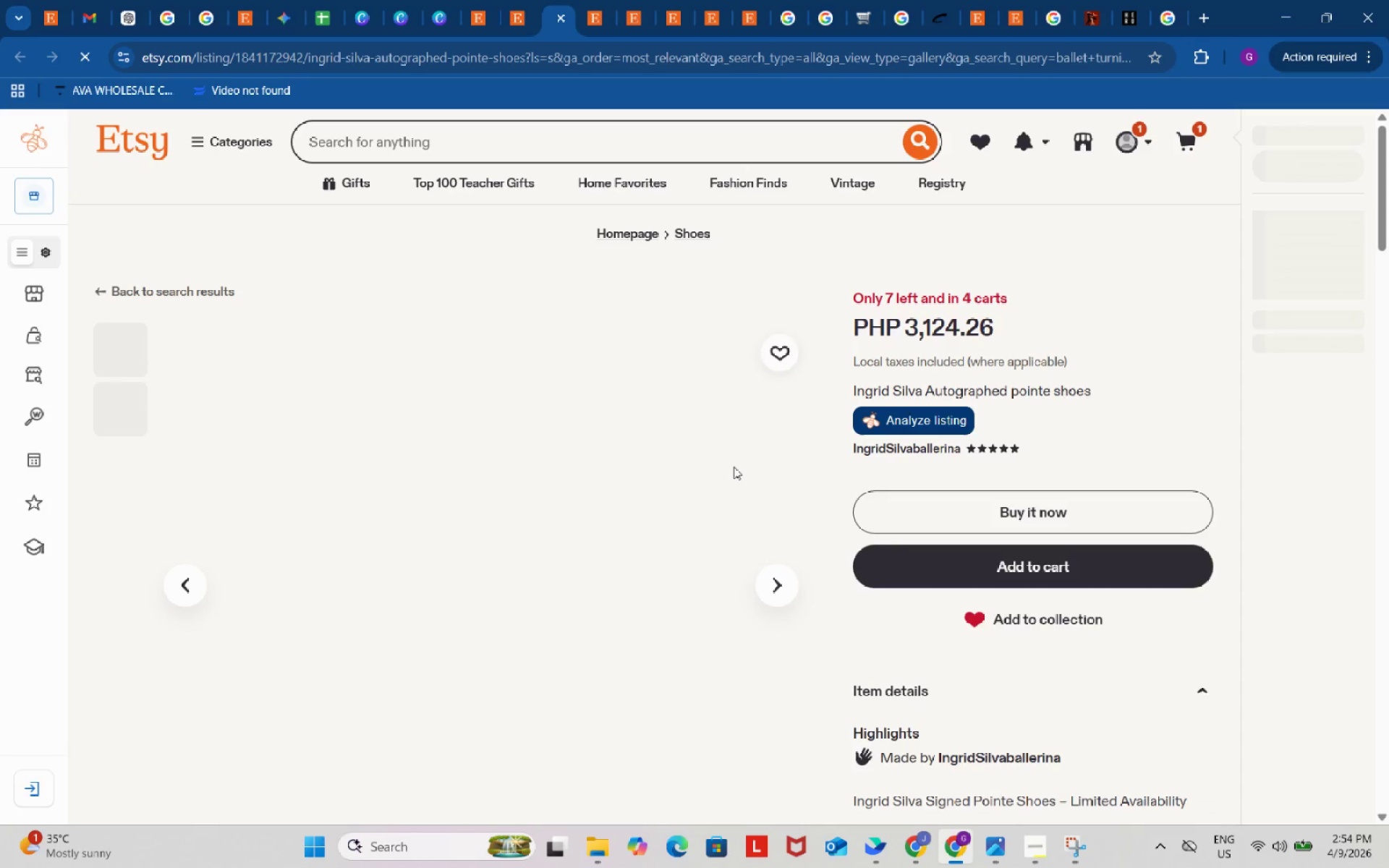 
key(Meta+Shift+S)
 